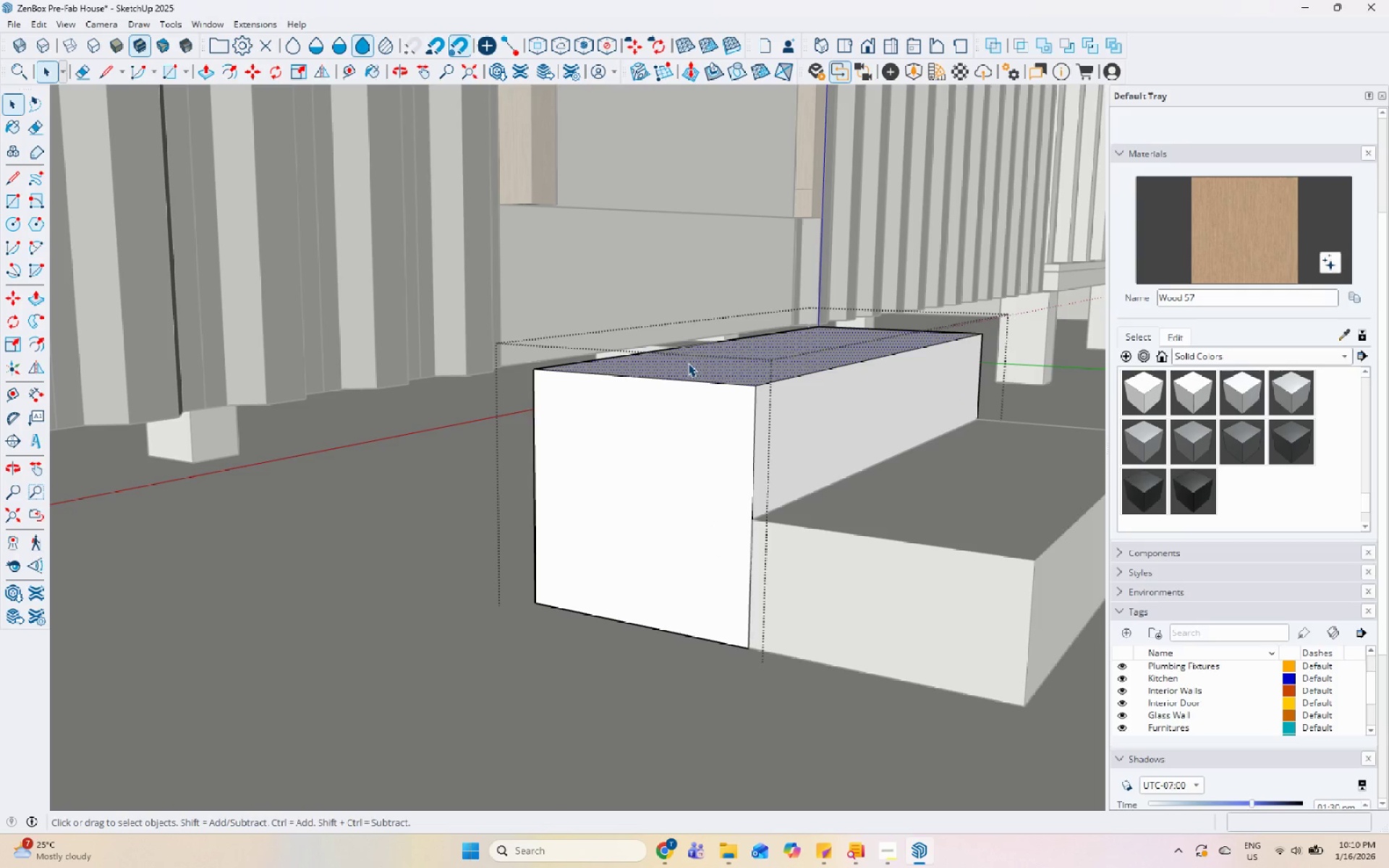 
key(P)
 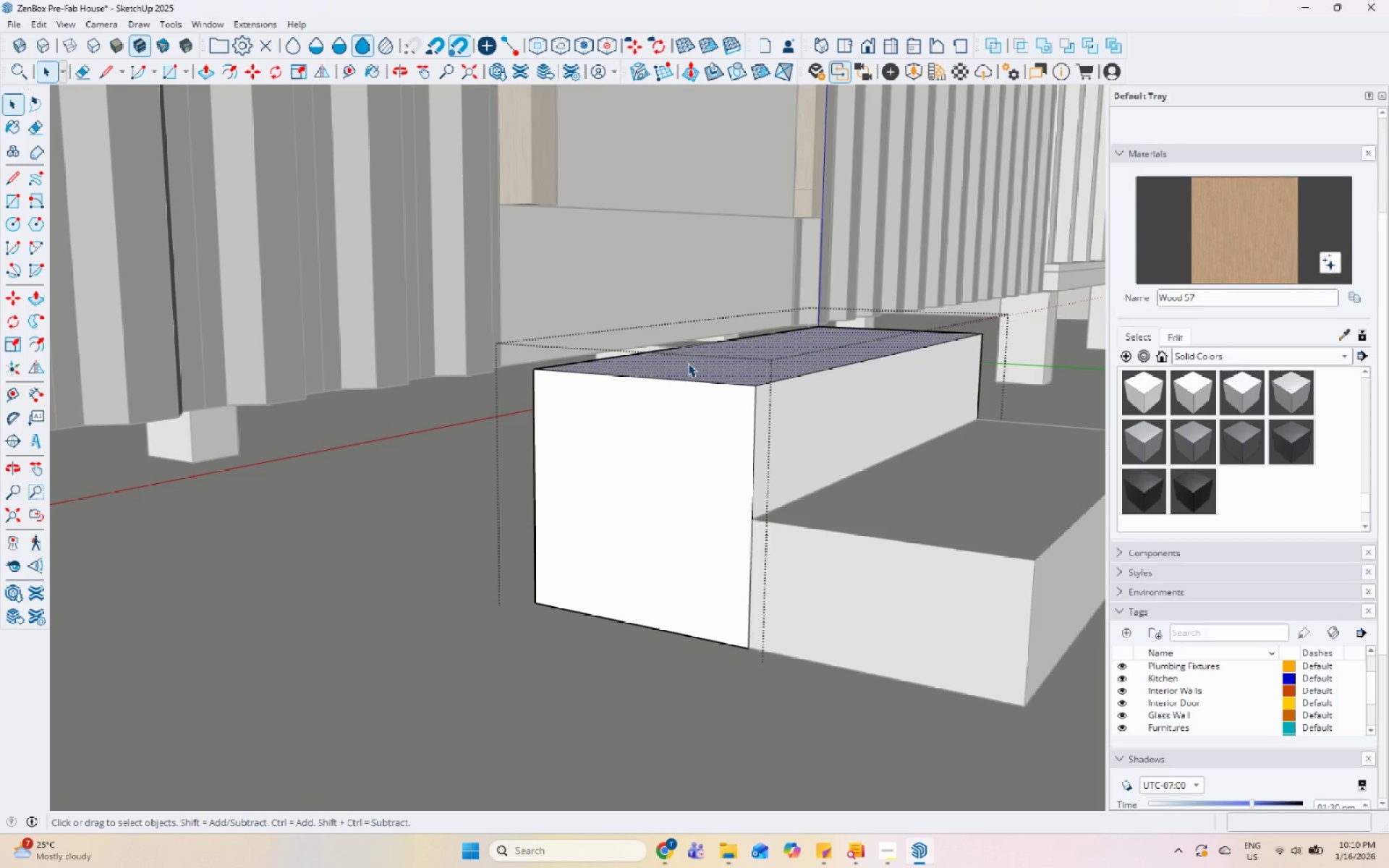 
left_click([688, 363])
 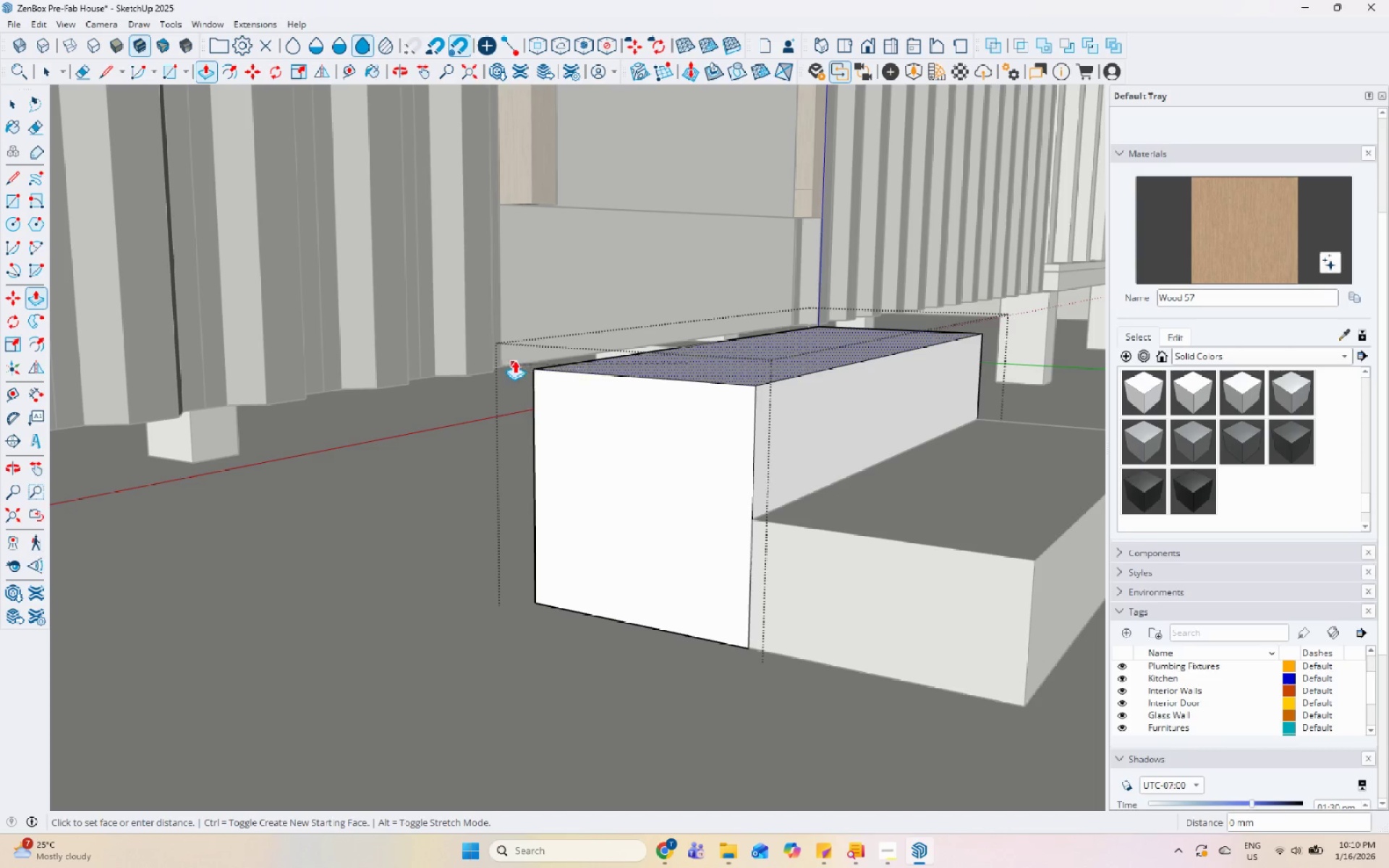 
scroll: coordinate [608, 379], scroll_direction: down, amount: 2.0
 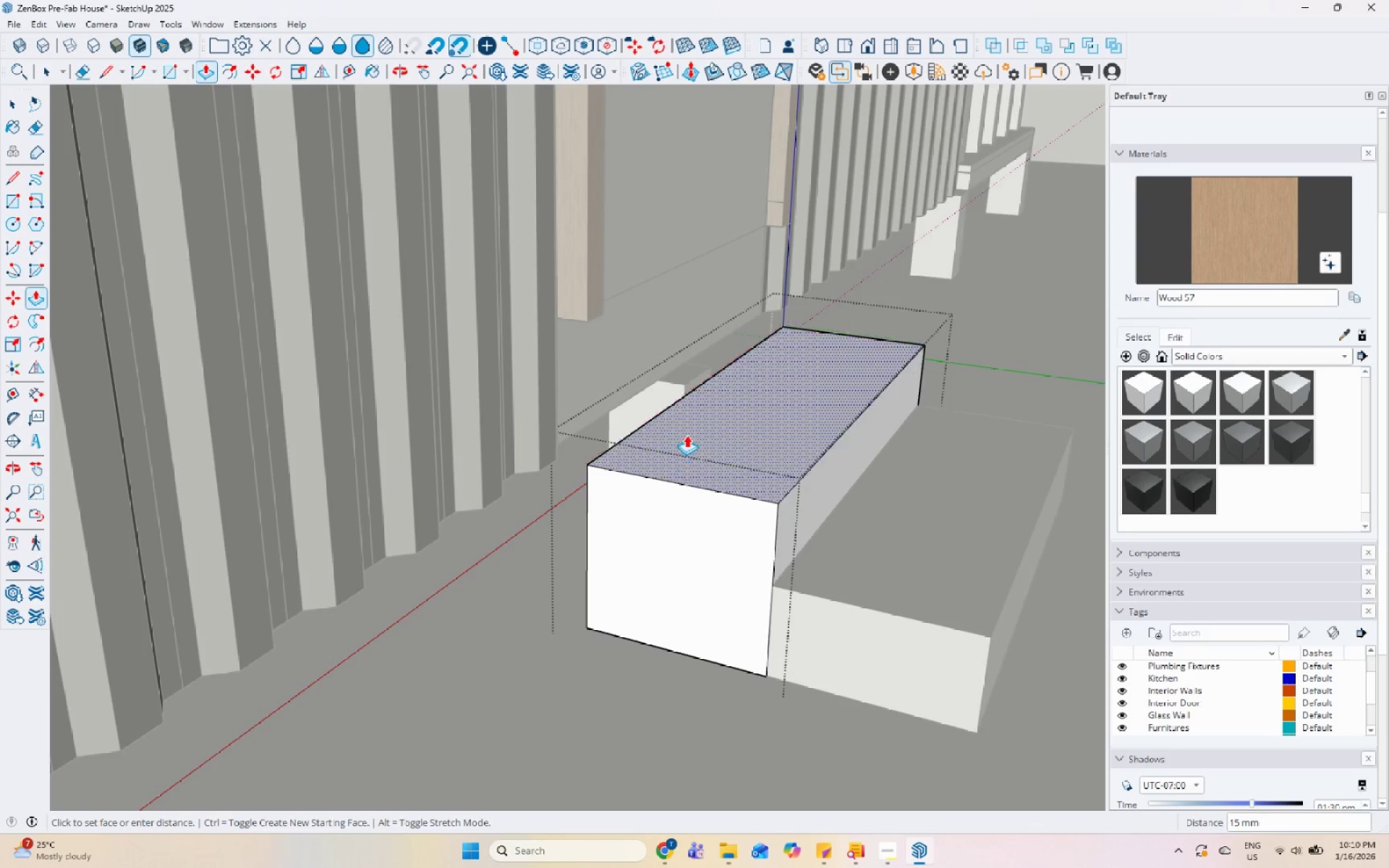 
key(Escape)
 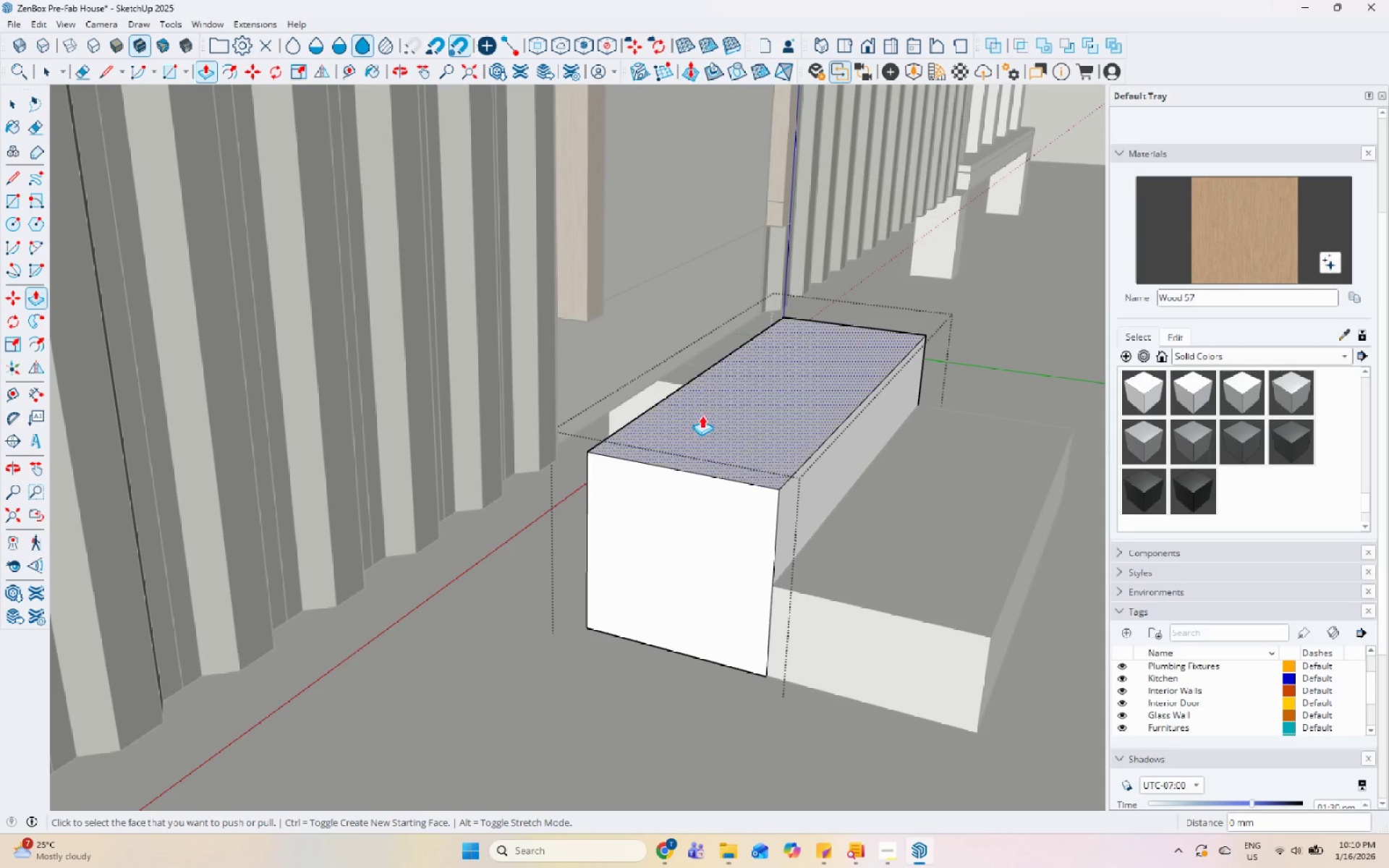 
key(Escape)
 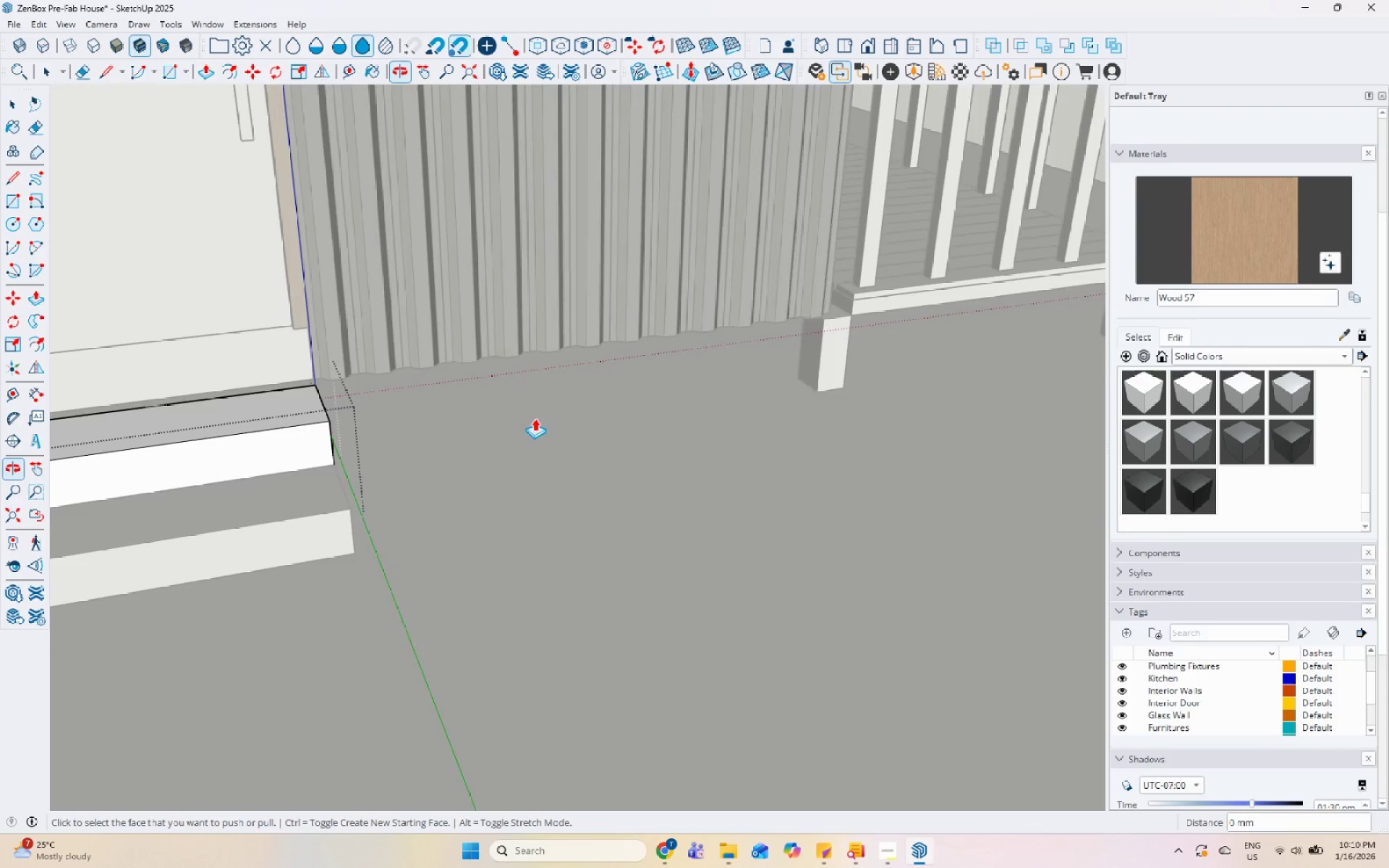 
scroll: coordinate [760, 373], scroll_direction: down, amount: 5.0
 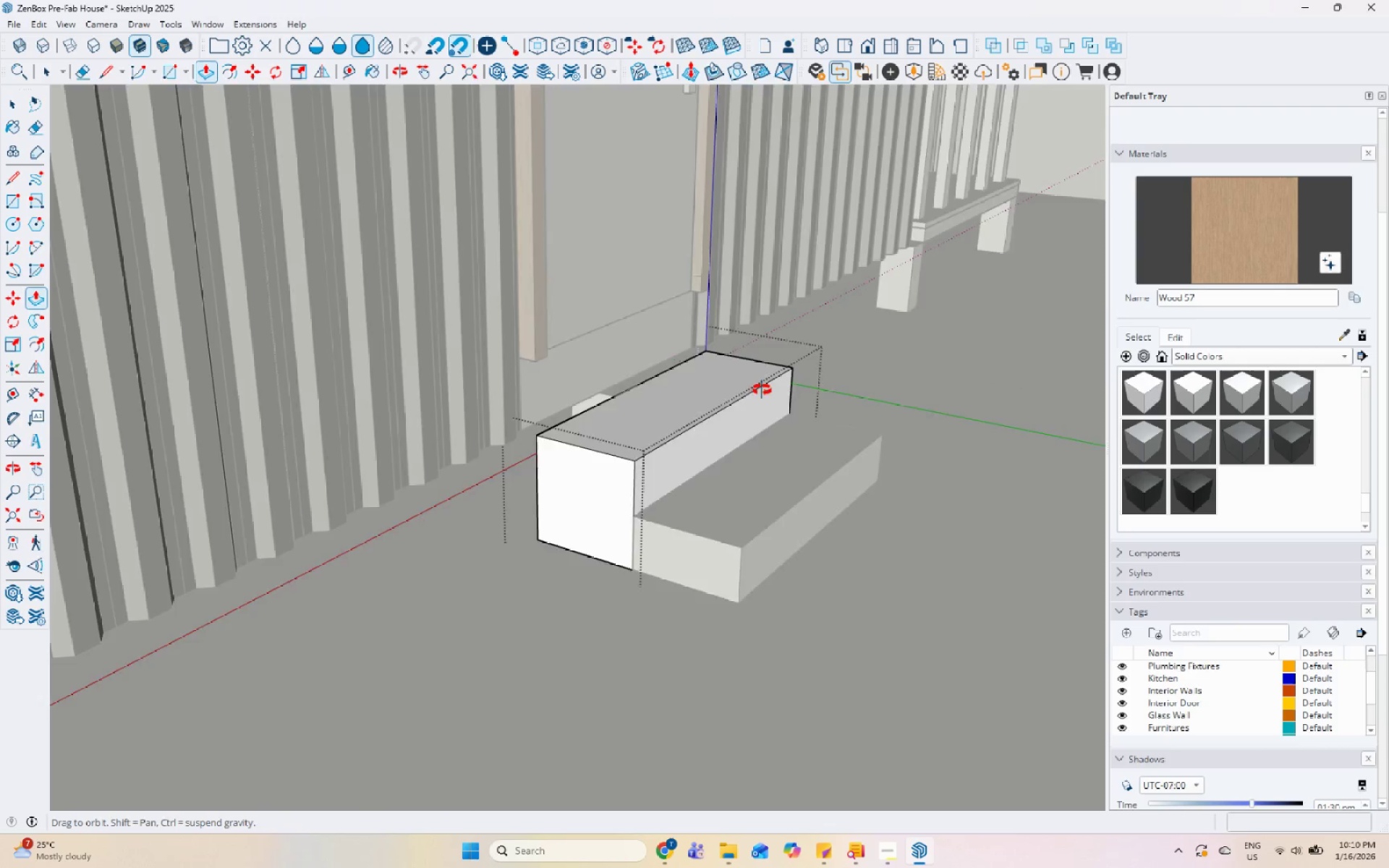 
key(Escape)
 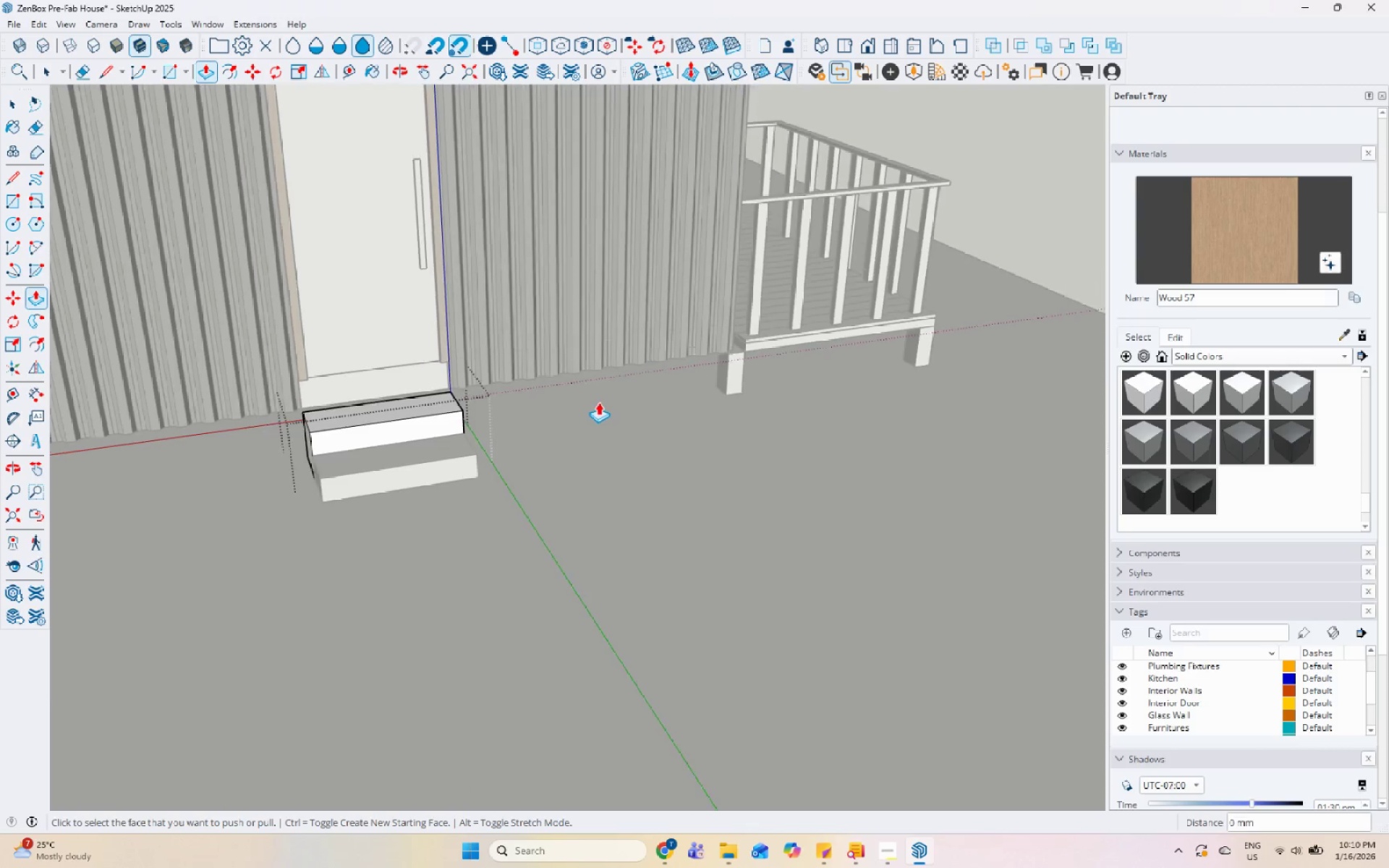 
key(Escape)
 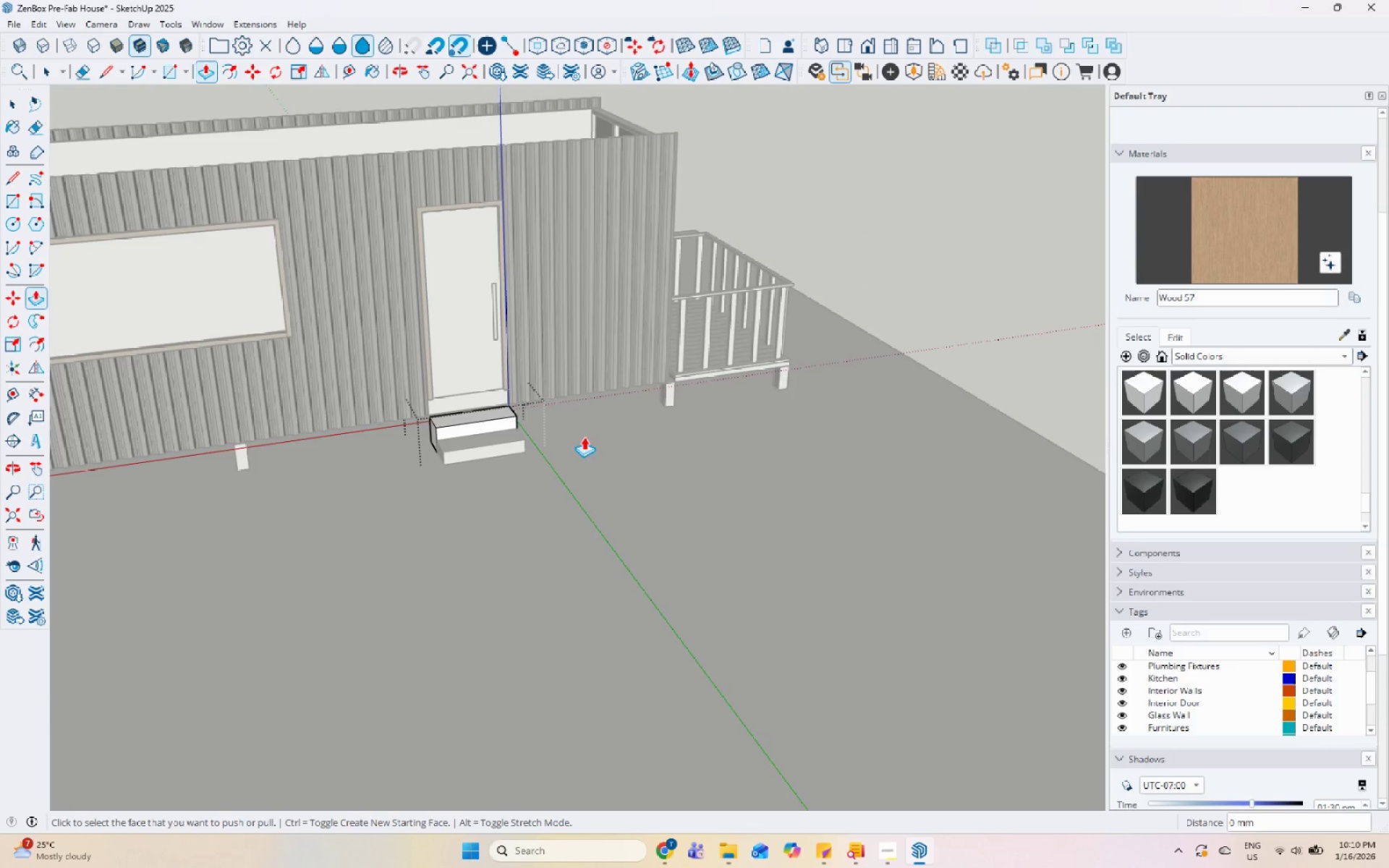 
key(Space)
 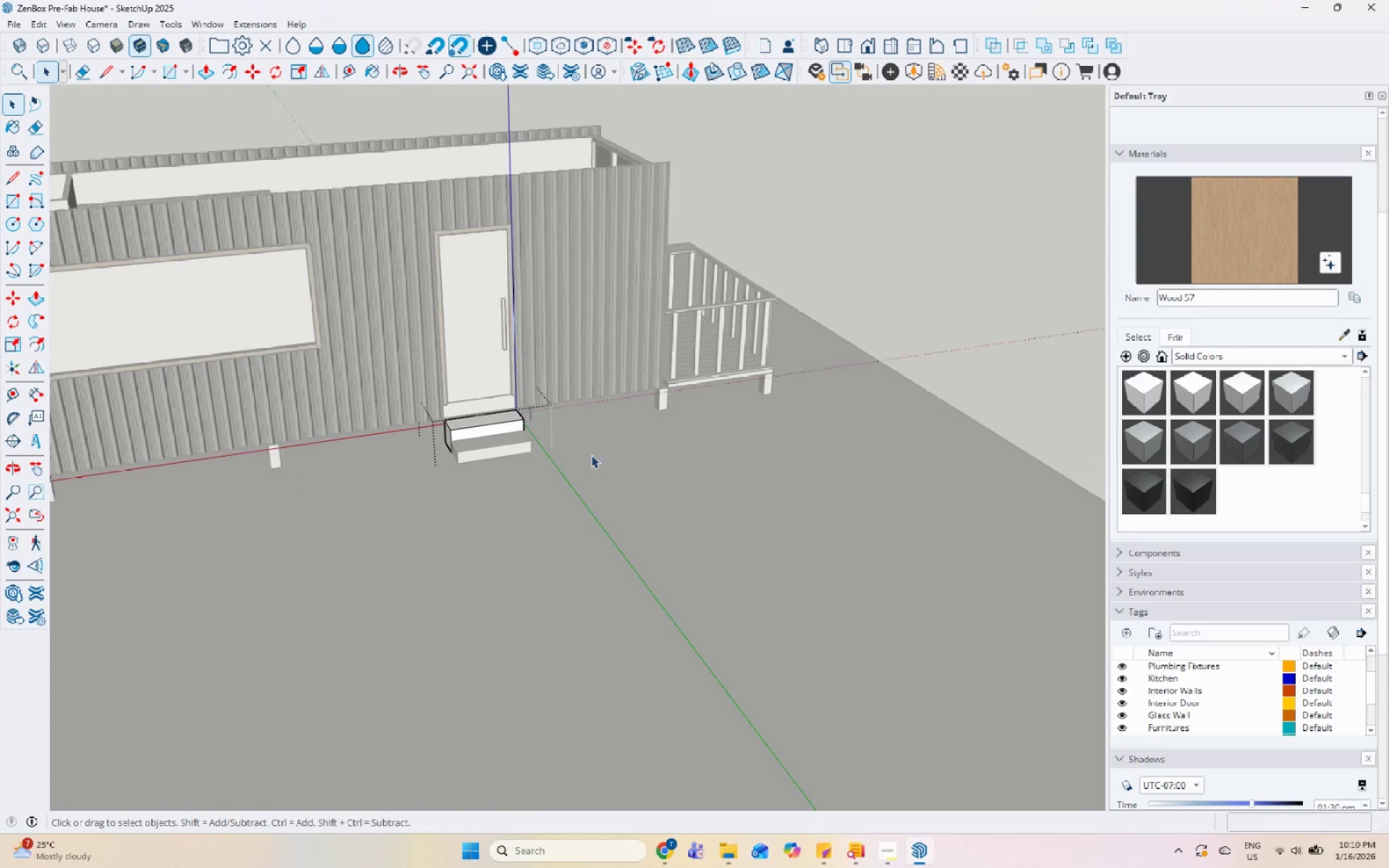 
key(Escape)
 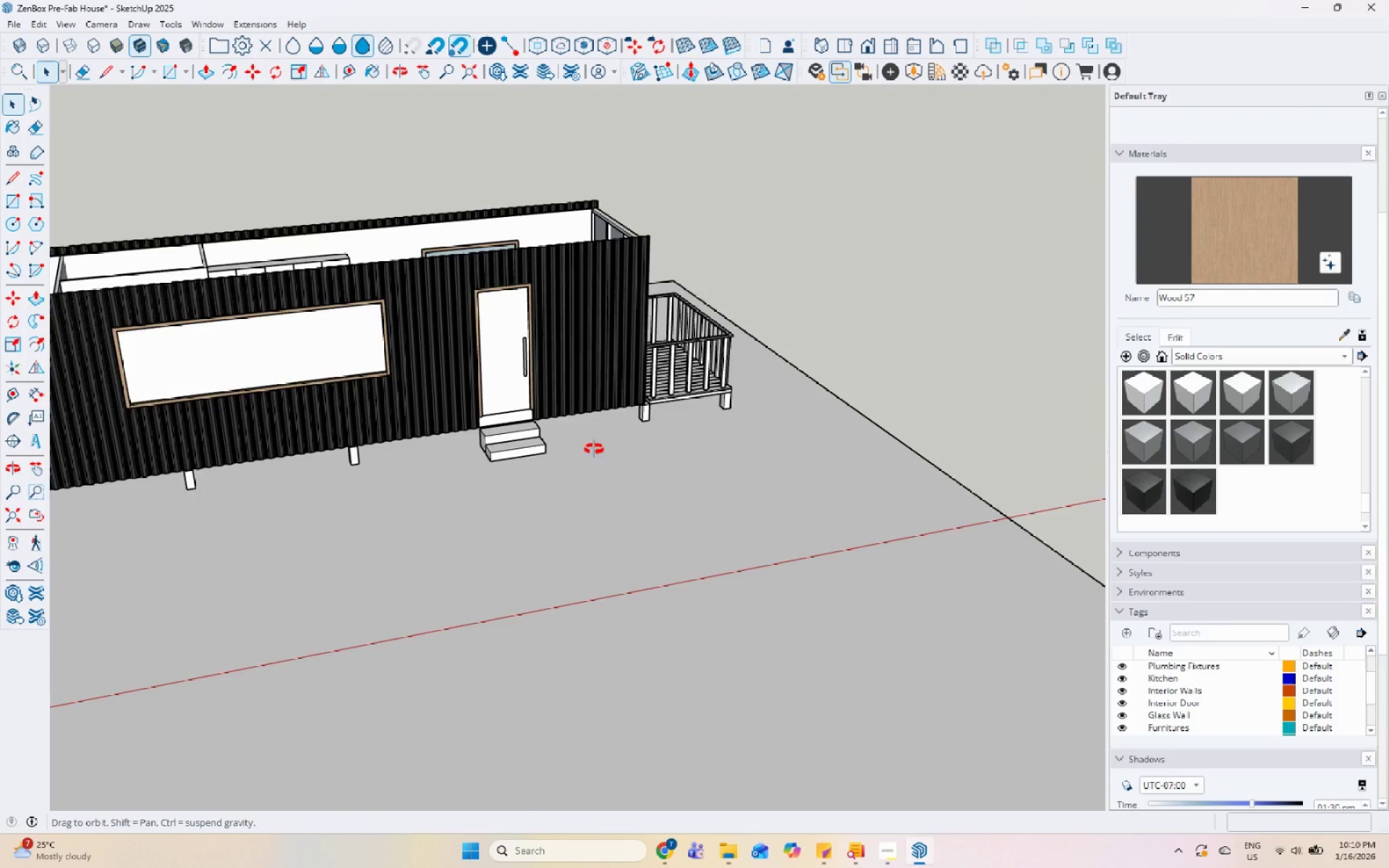 
scroll: coordinate [514, 550], scroll_direction: down, amount: 19.0
 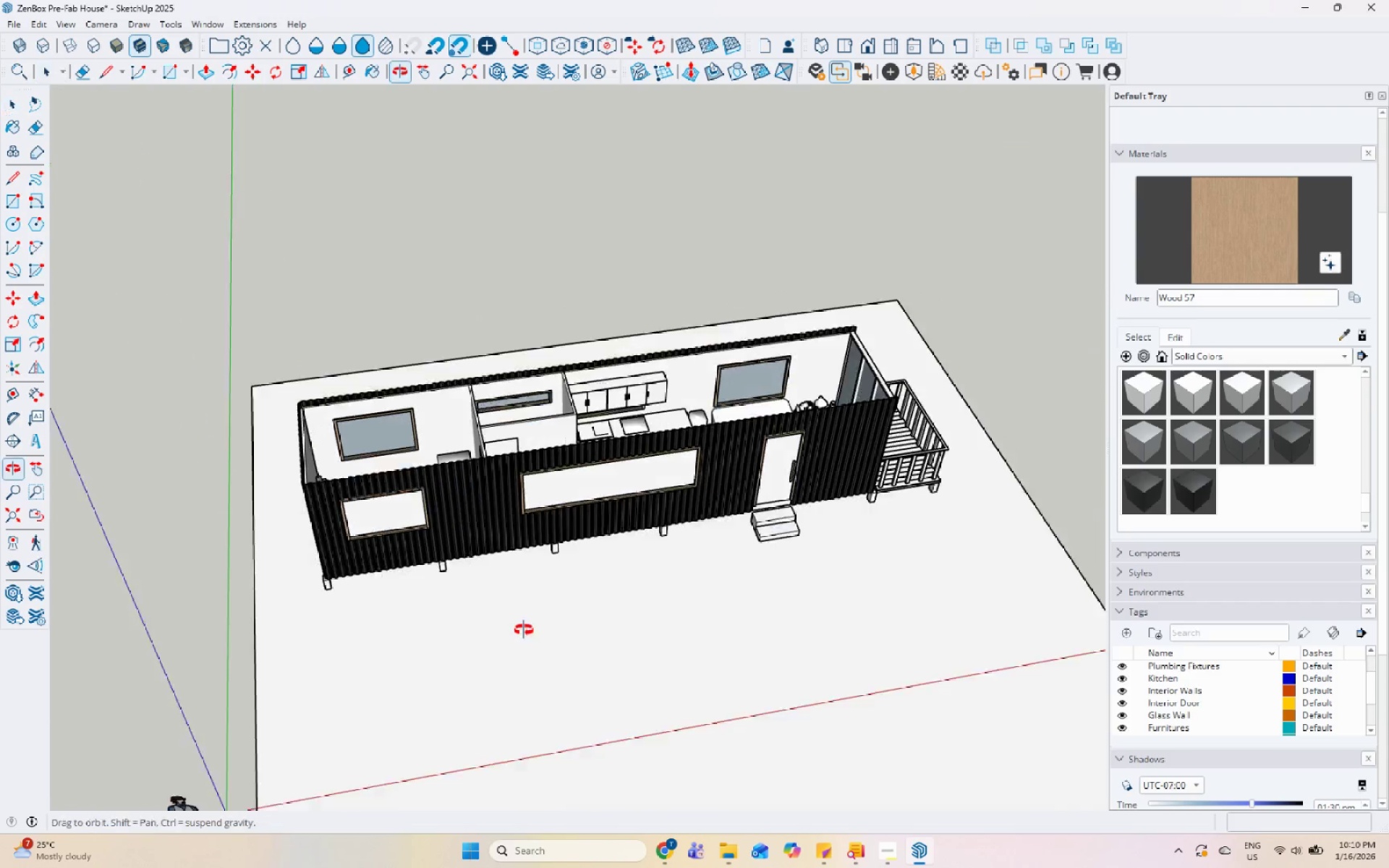 
scroll: coordinate [821, 393], scroll_direction: up, amount: 10.0
 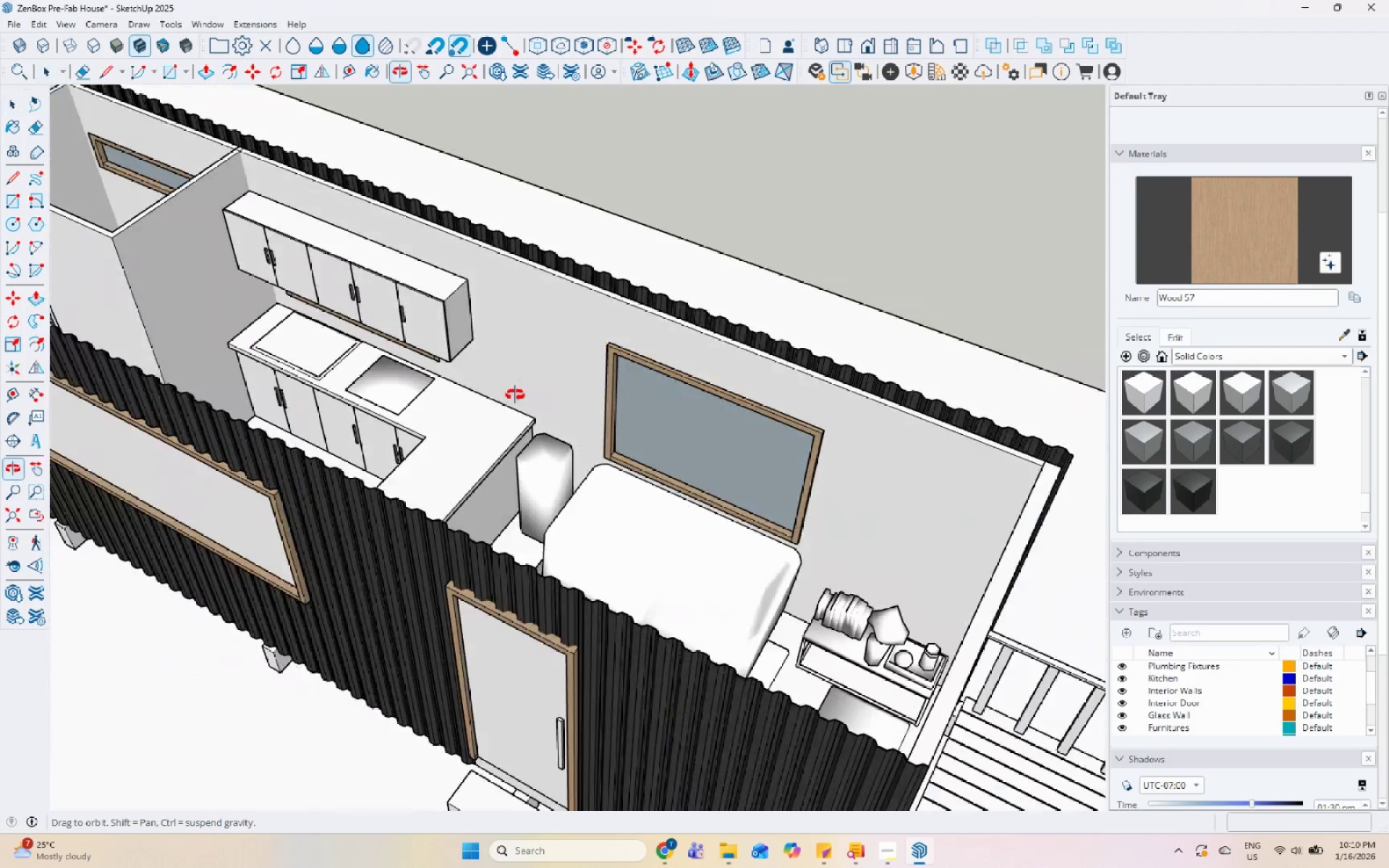 
scroll: coordinate [624, 603], scroll_direction: down, amount: 6.0
 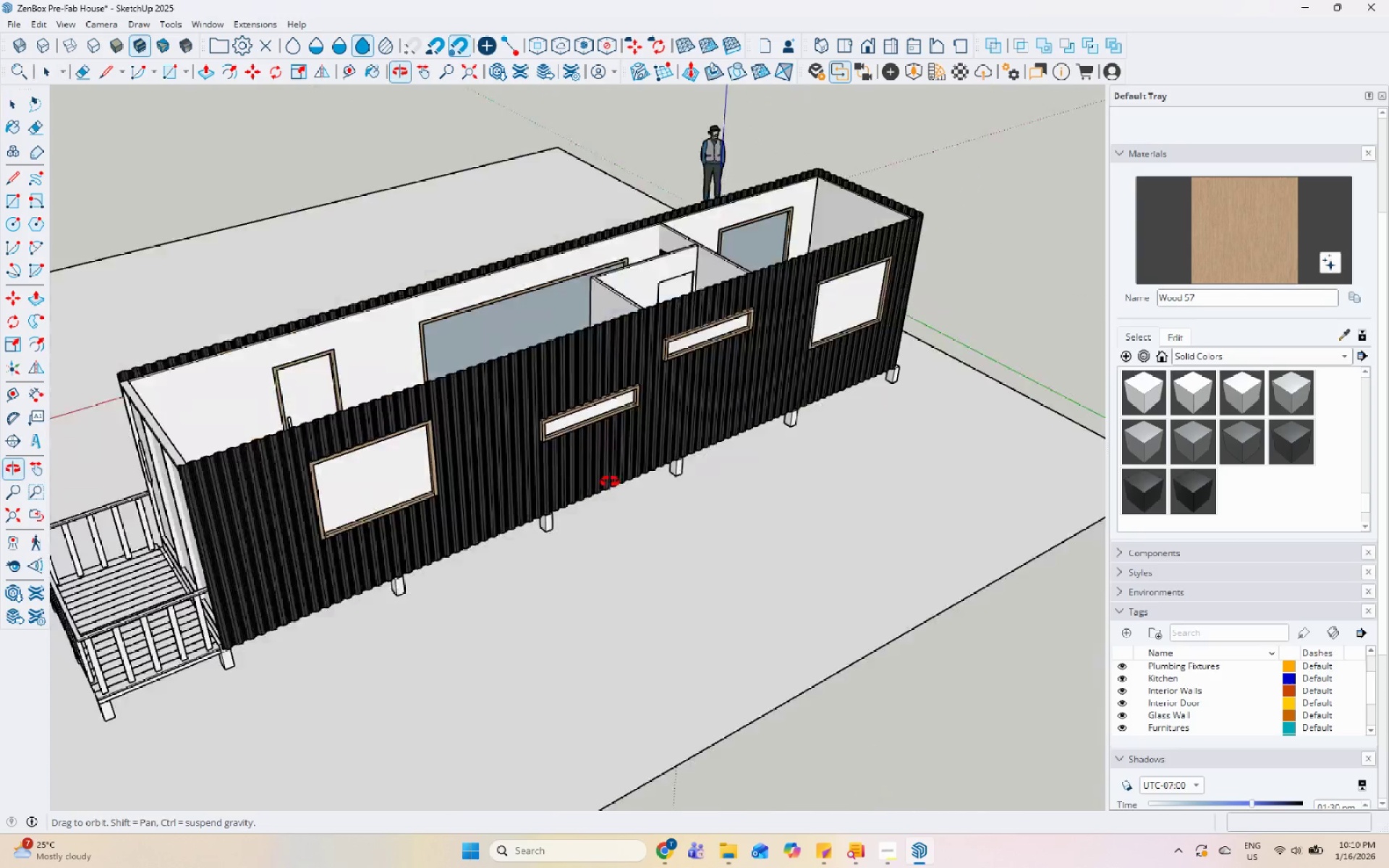 
scroll: coordinate [564, 657], scroll_direction: up, amount: 12.0
 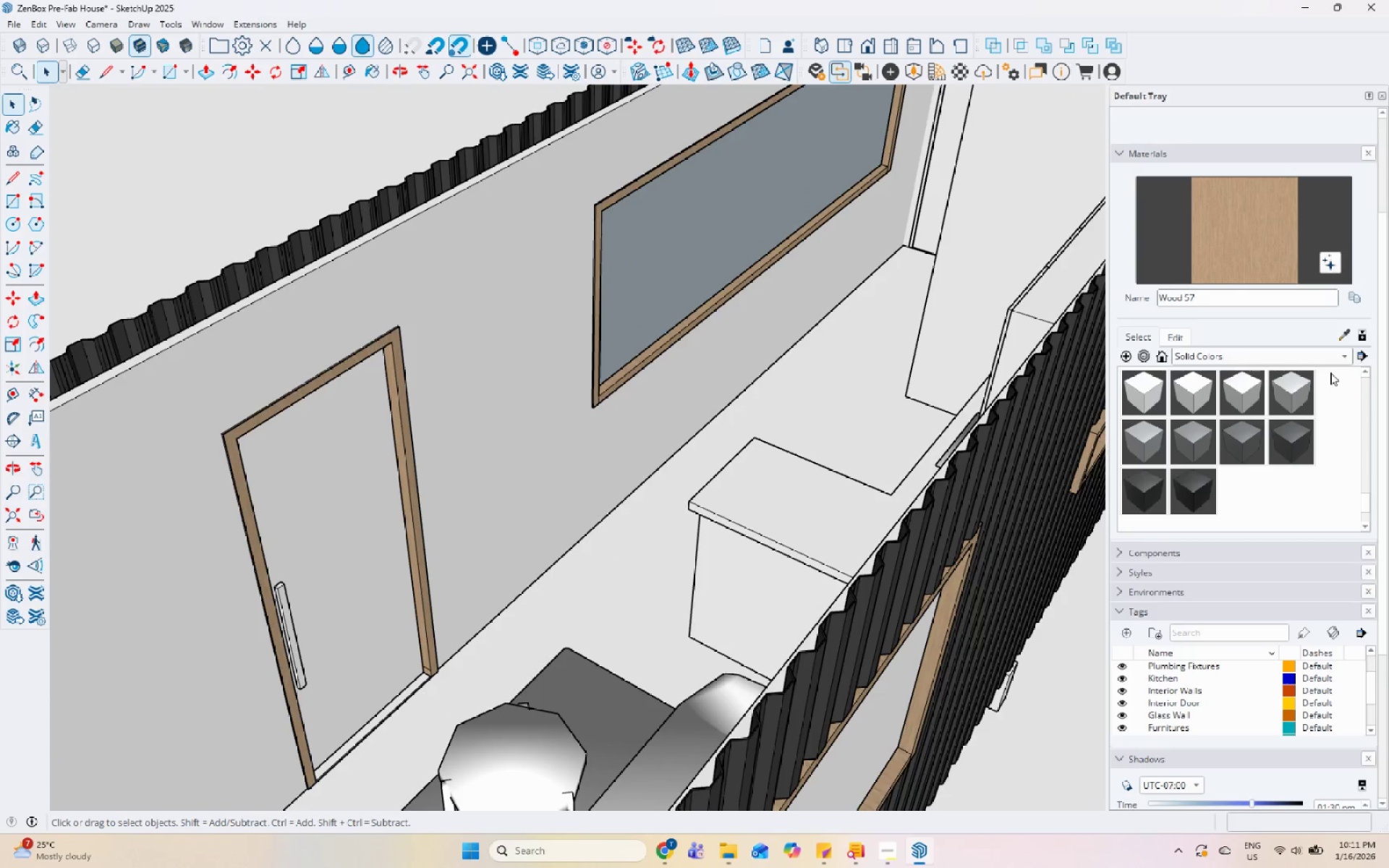 
left_click([1316, 360])
 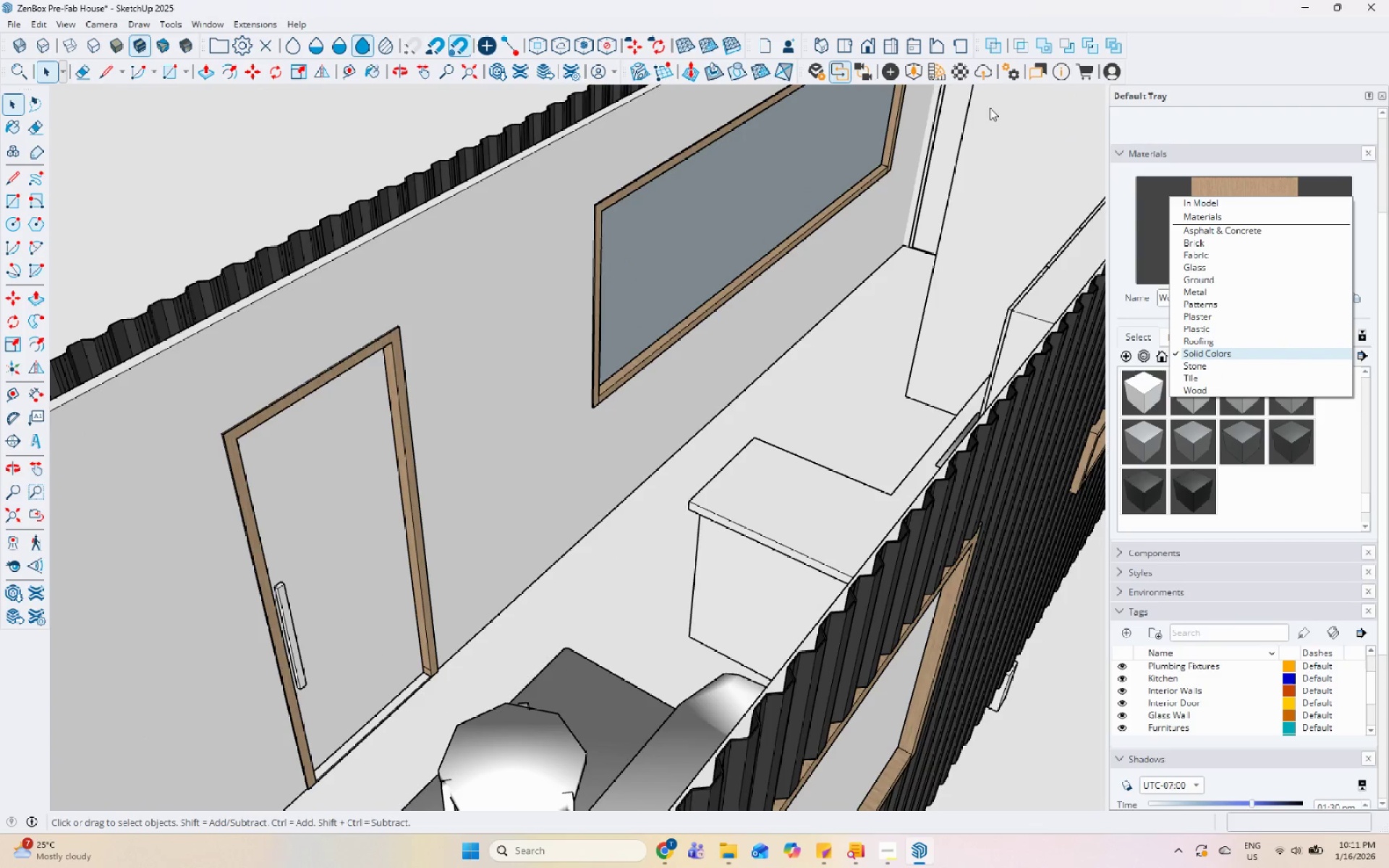 
left_click([937, 64])
 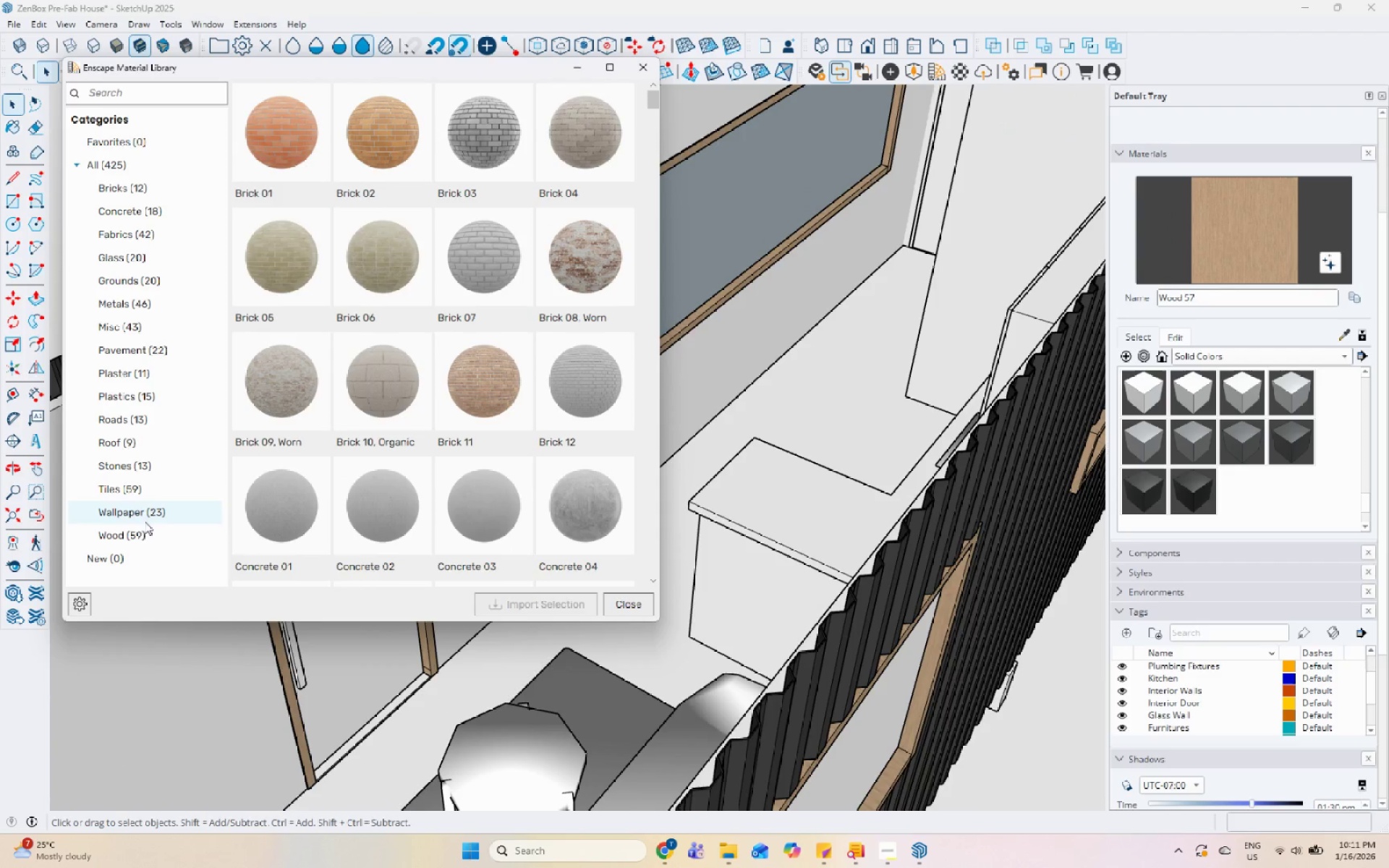 
left_click([166, 539])
 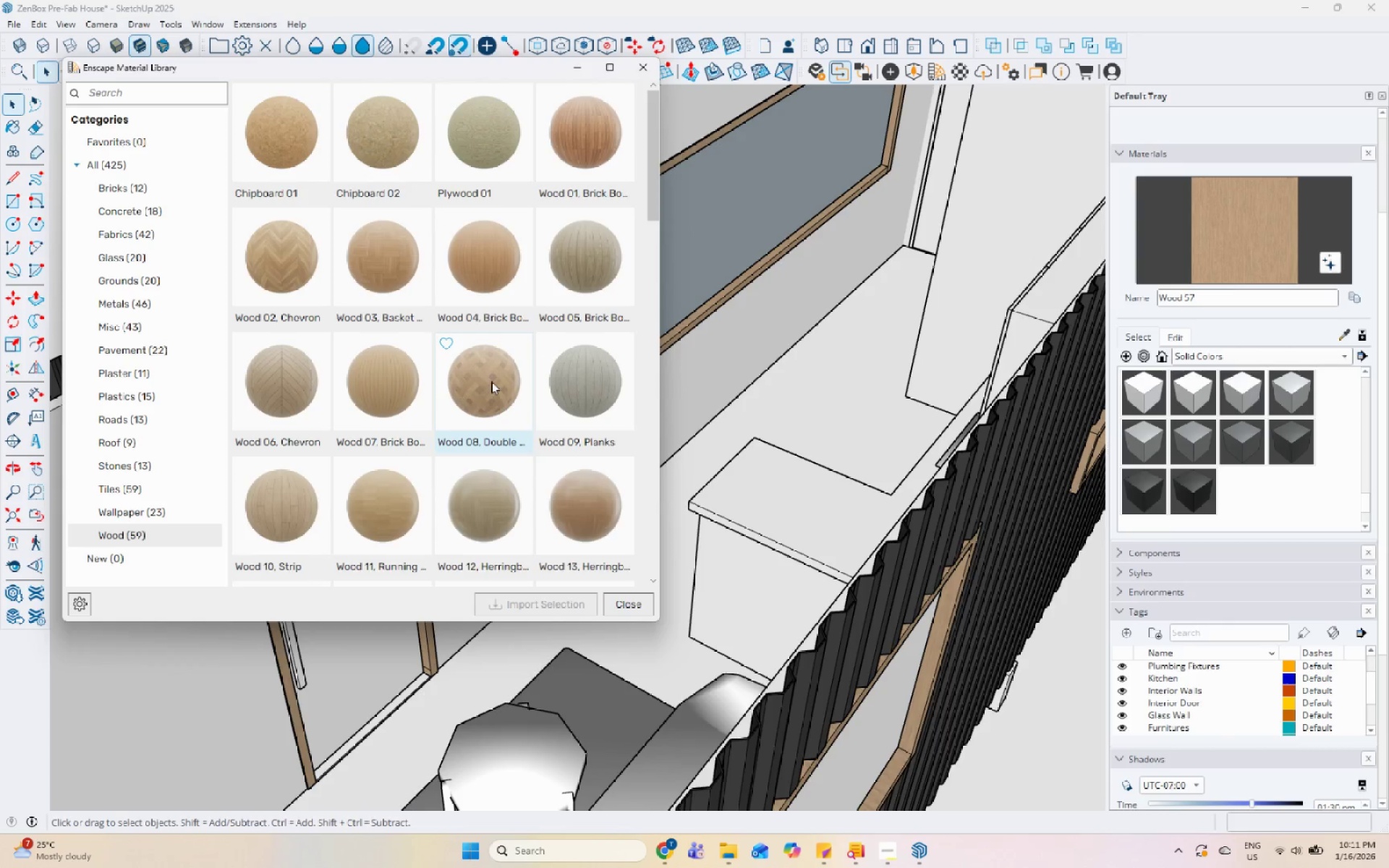 
scroll: coordinate [592, 421], scroll_direction: down, amount: 13.0
 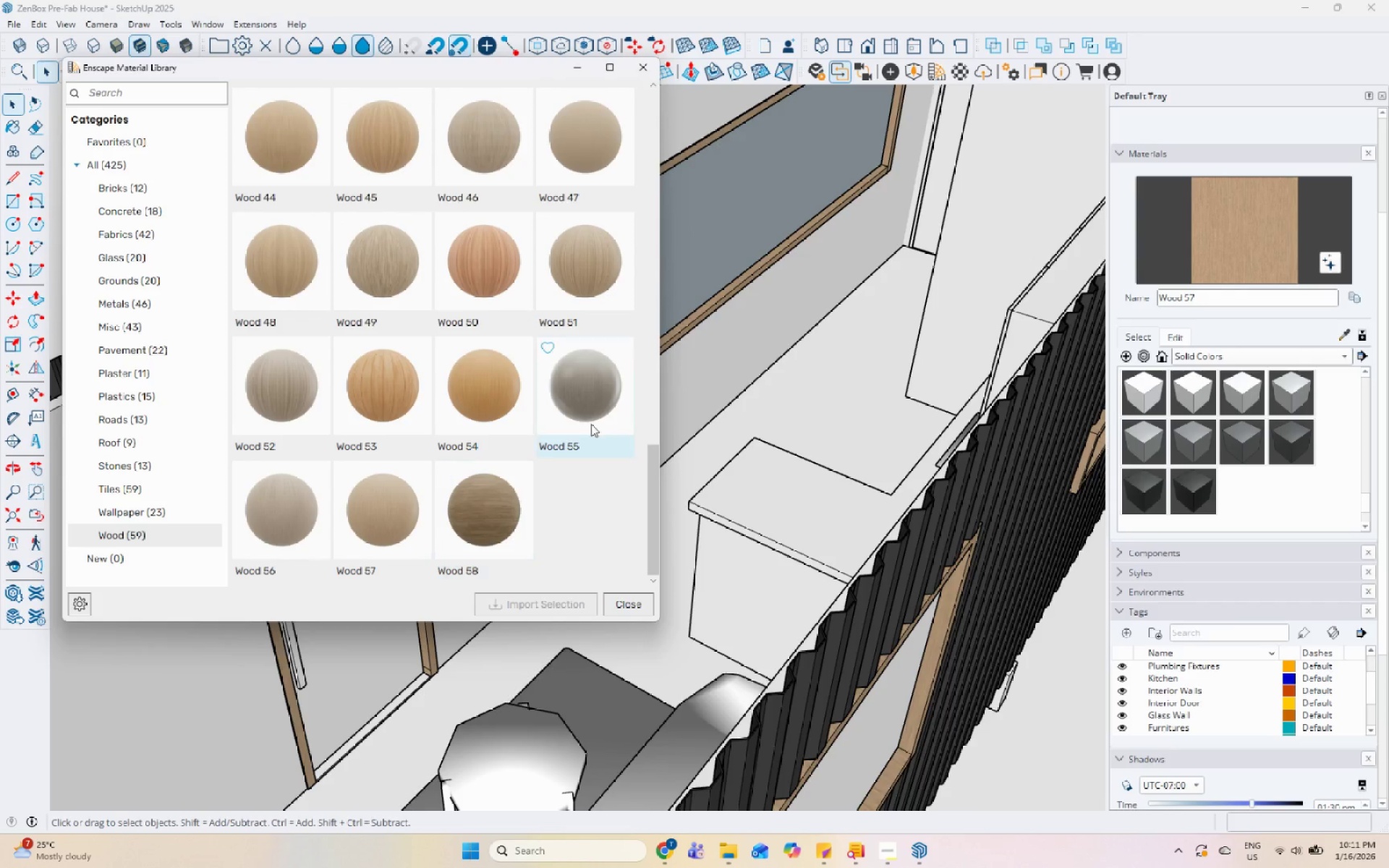 
left_click([598, 412])
 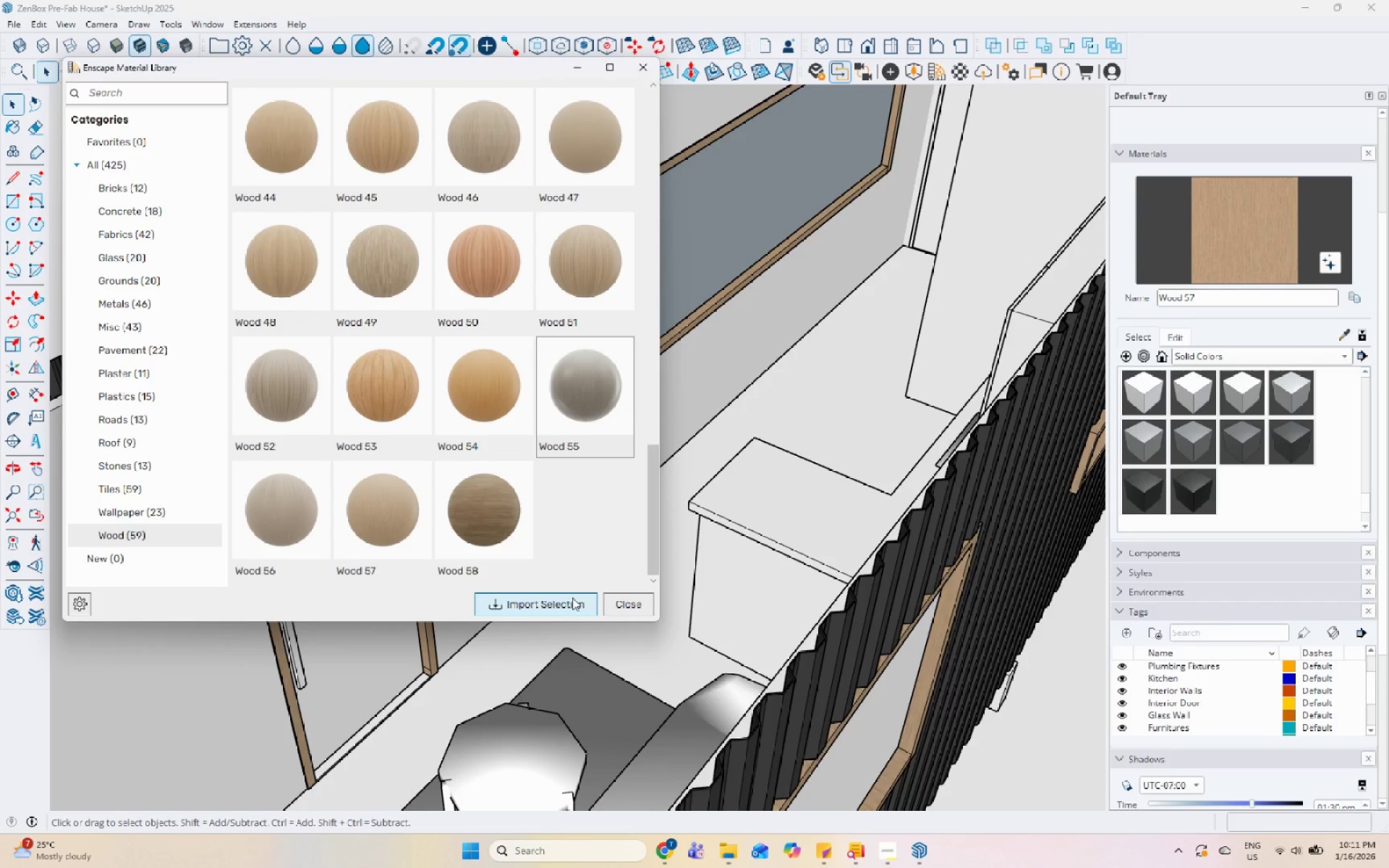 
left_click([572, 600])
 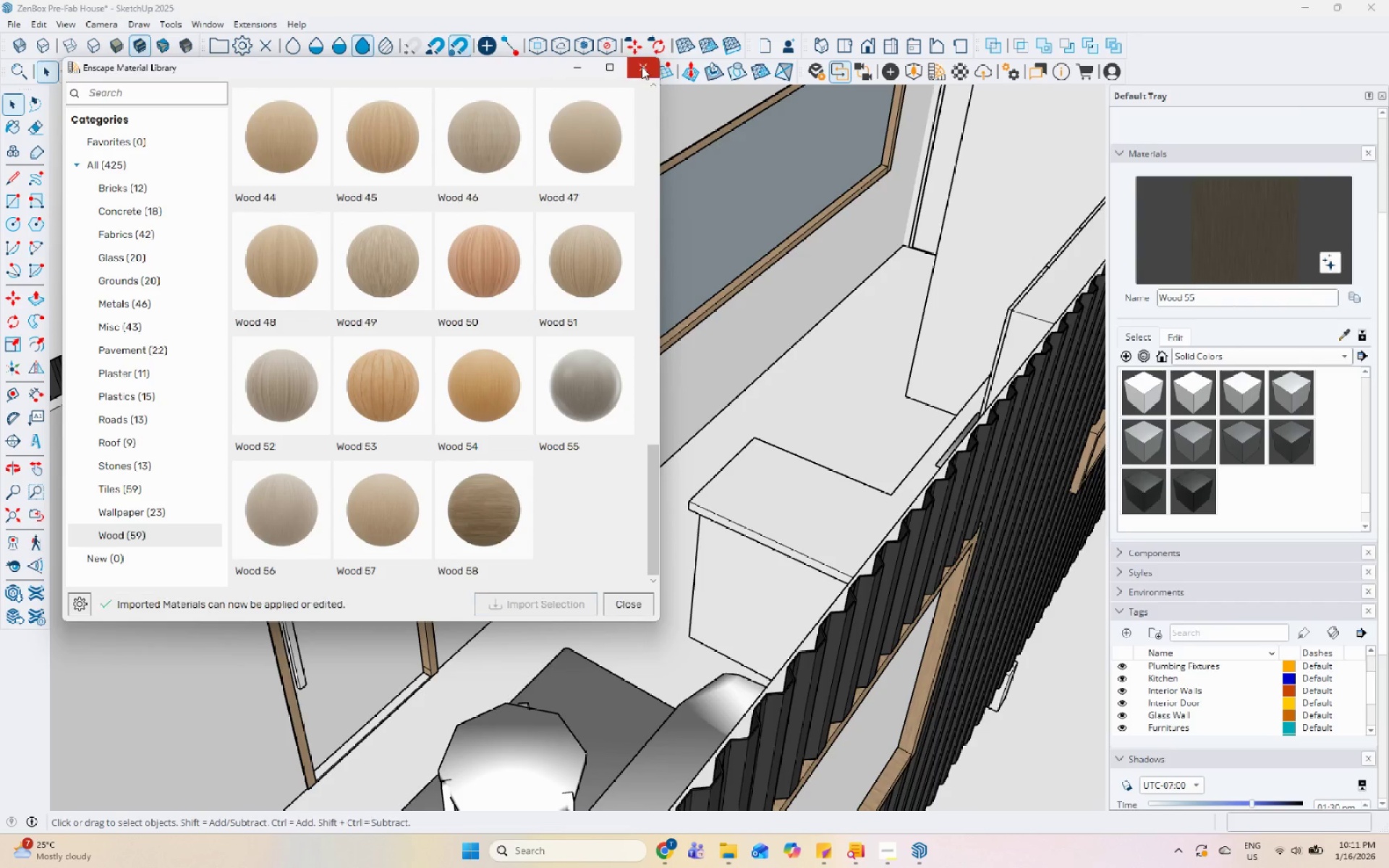 
left_click([642, 67])
 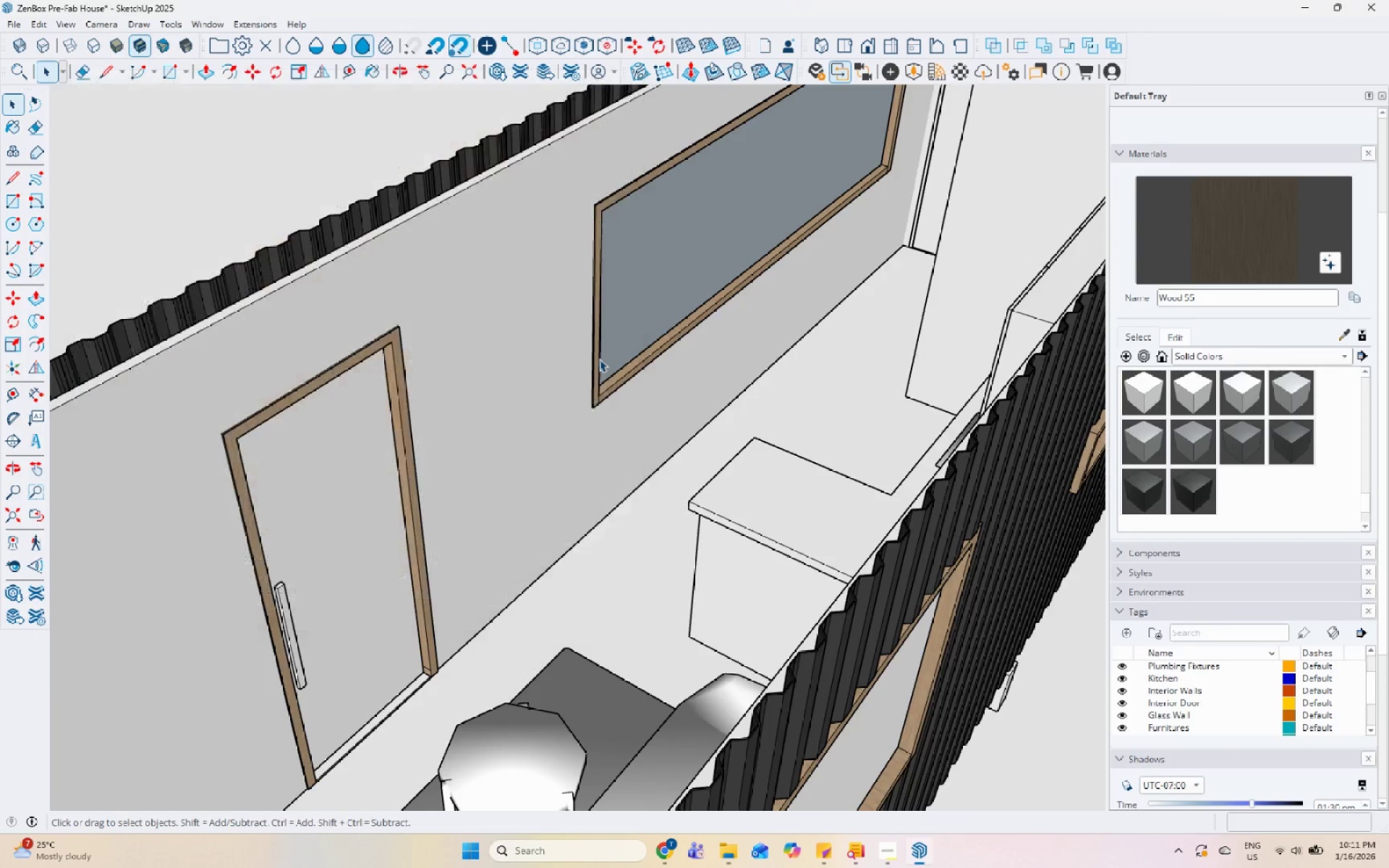 
scroll: coordinate [596, 365], scroll_direction: down, amount: 7.0
 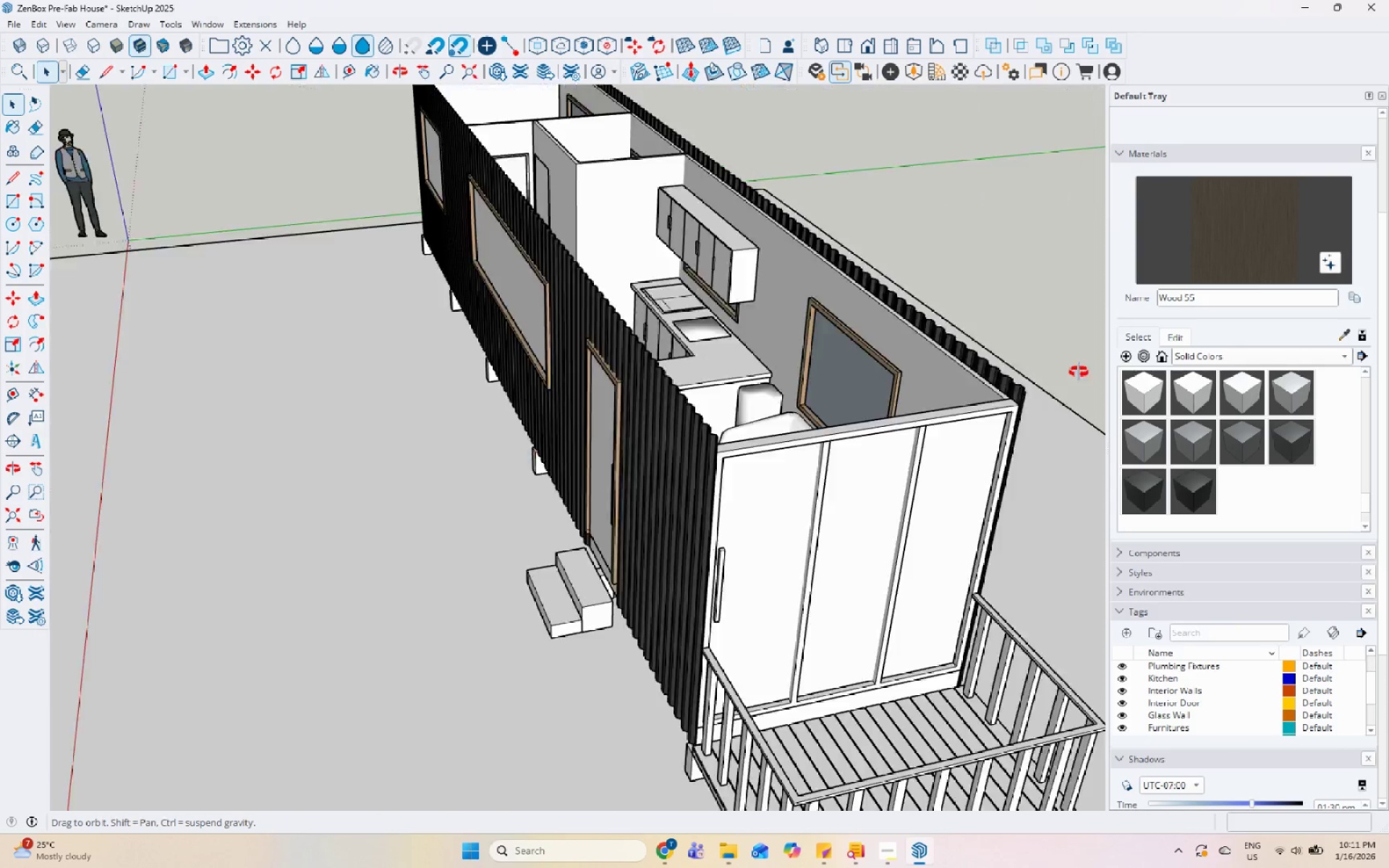 
double_click([612, 379])
 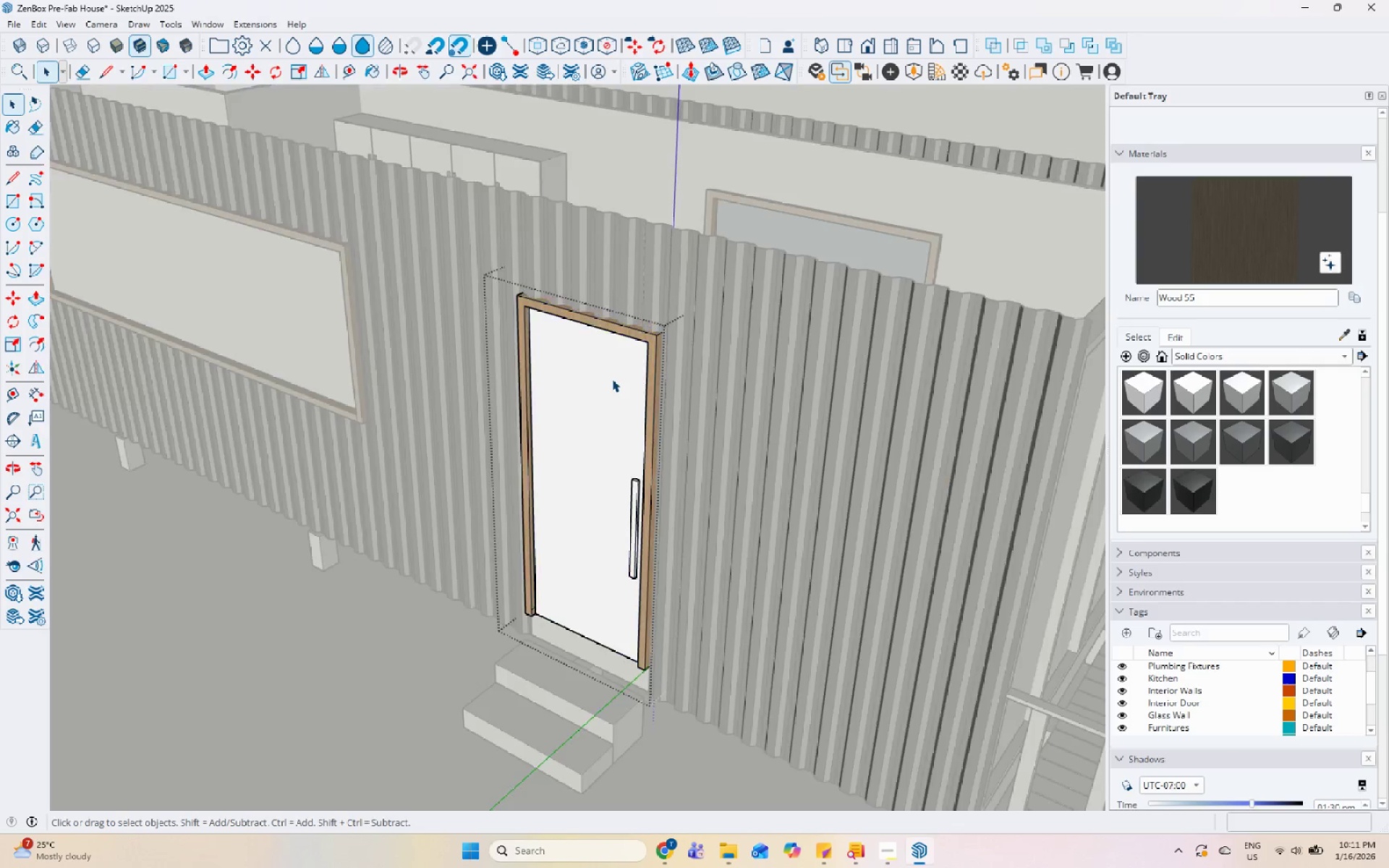 
scroll: coordinate [774, 362], scroll_direction: up, amount: 6.0
 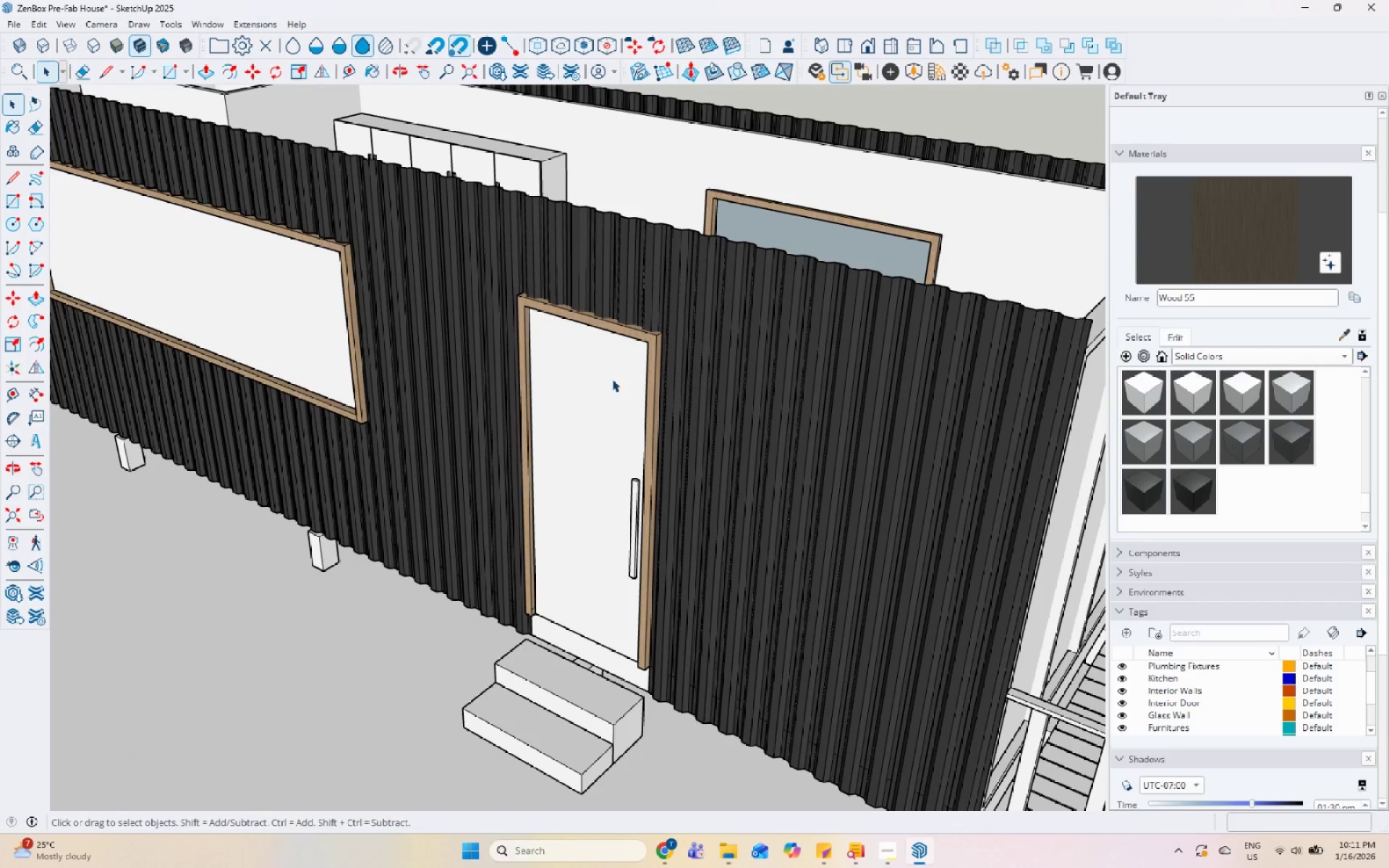 
triple_click([612, 379])
 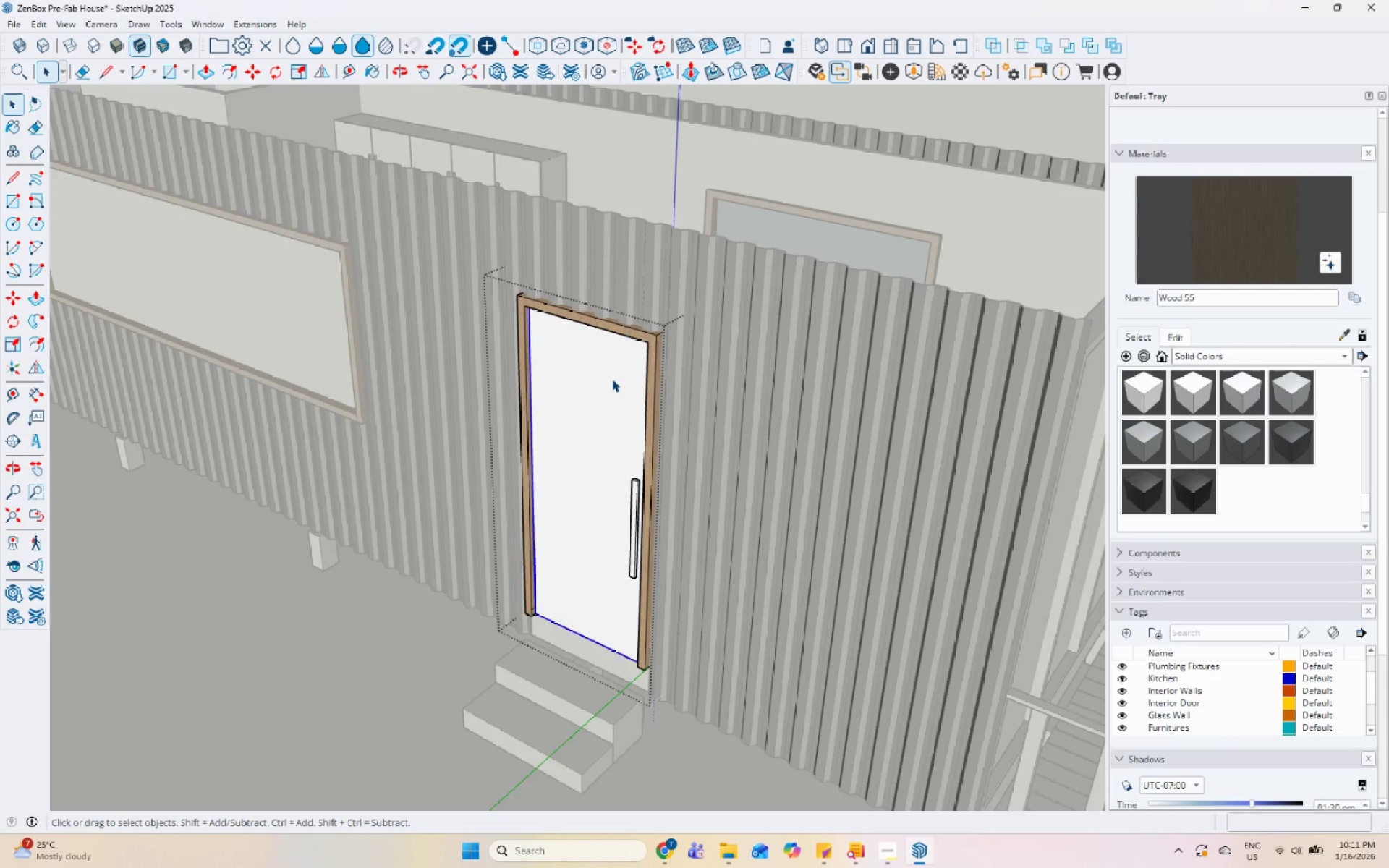 
triple_click([612, 379])
 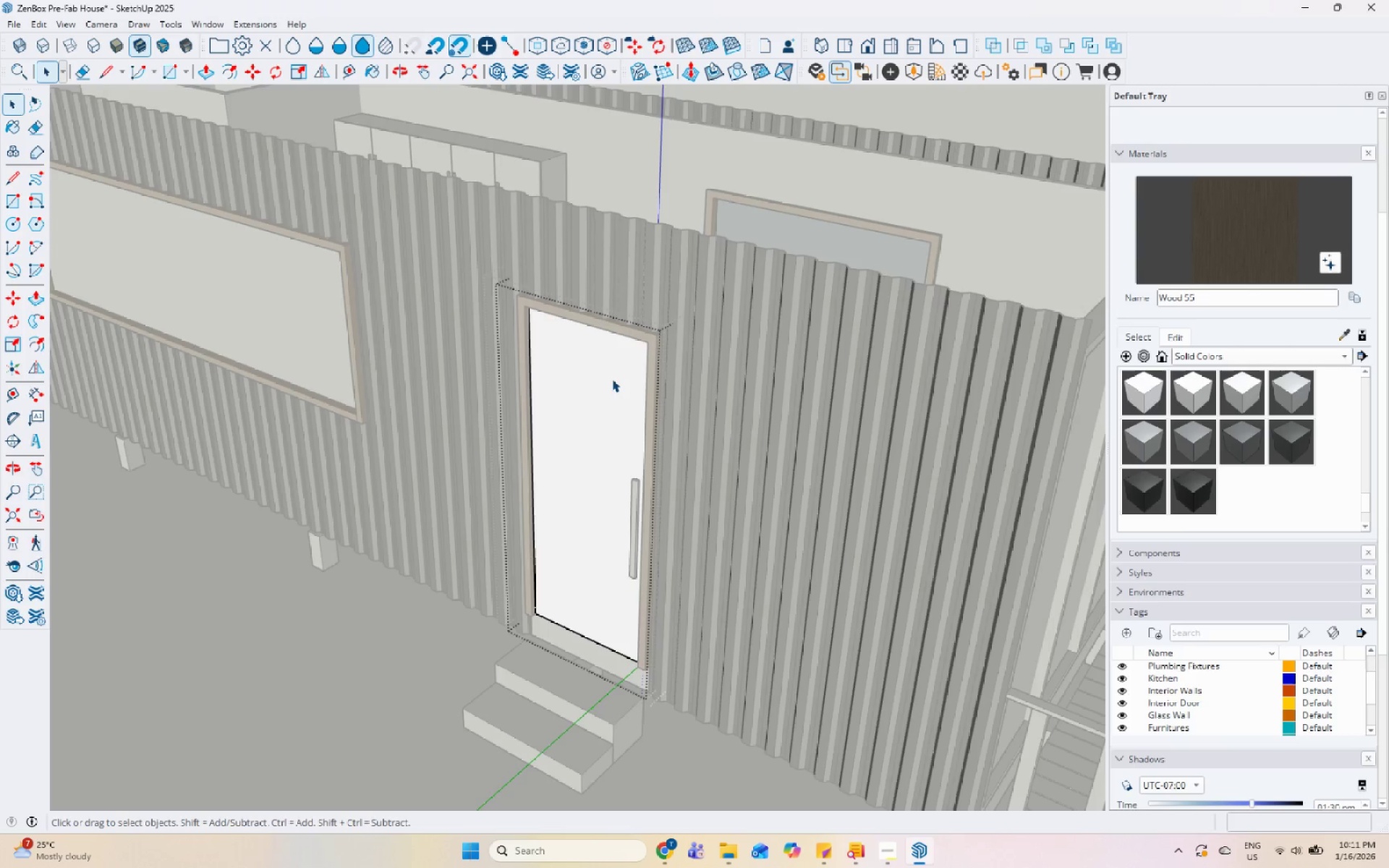 
triple_click([612, 379])
 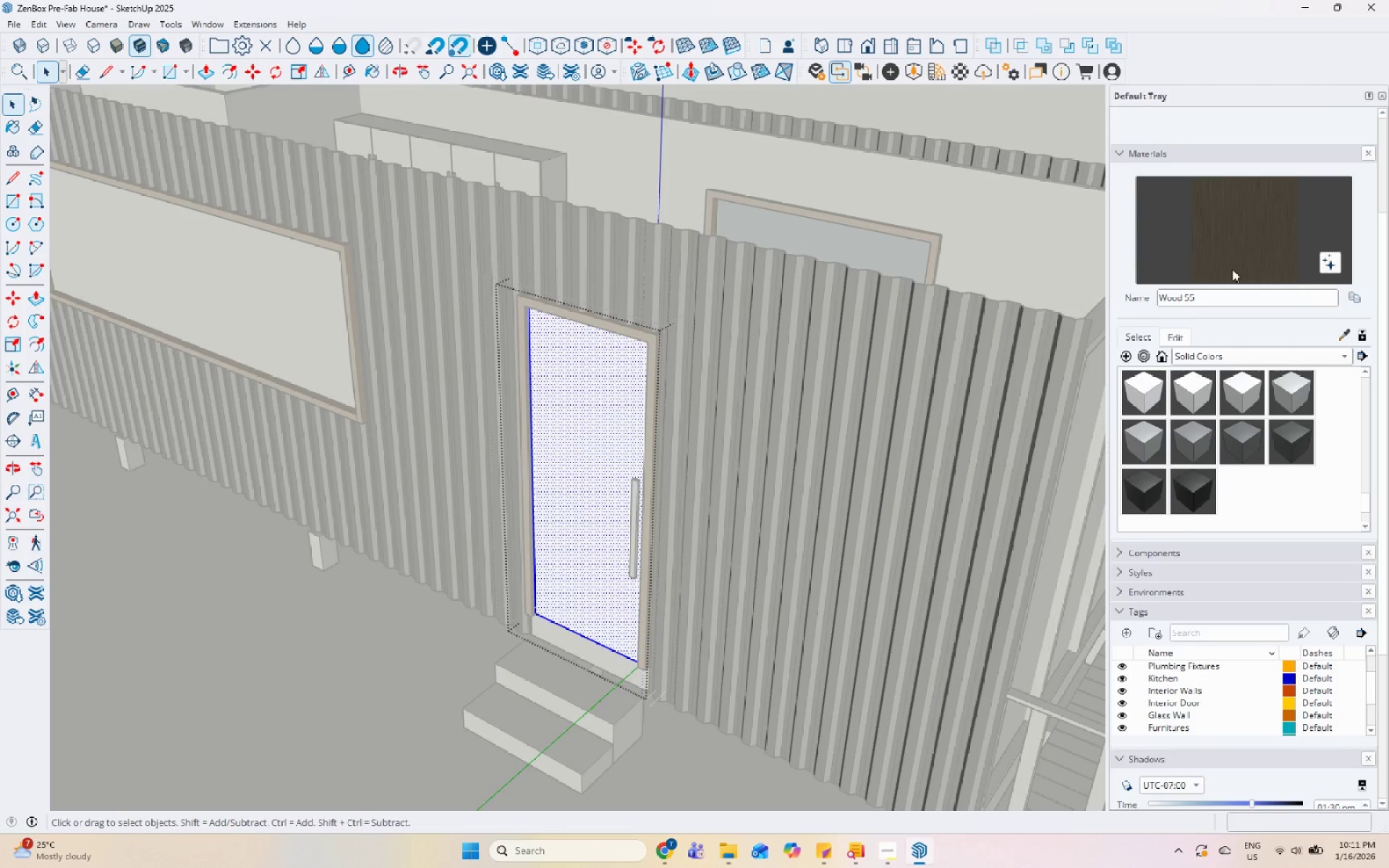 
left_click([1229, 270])
 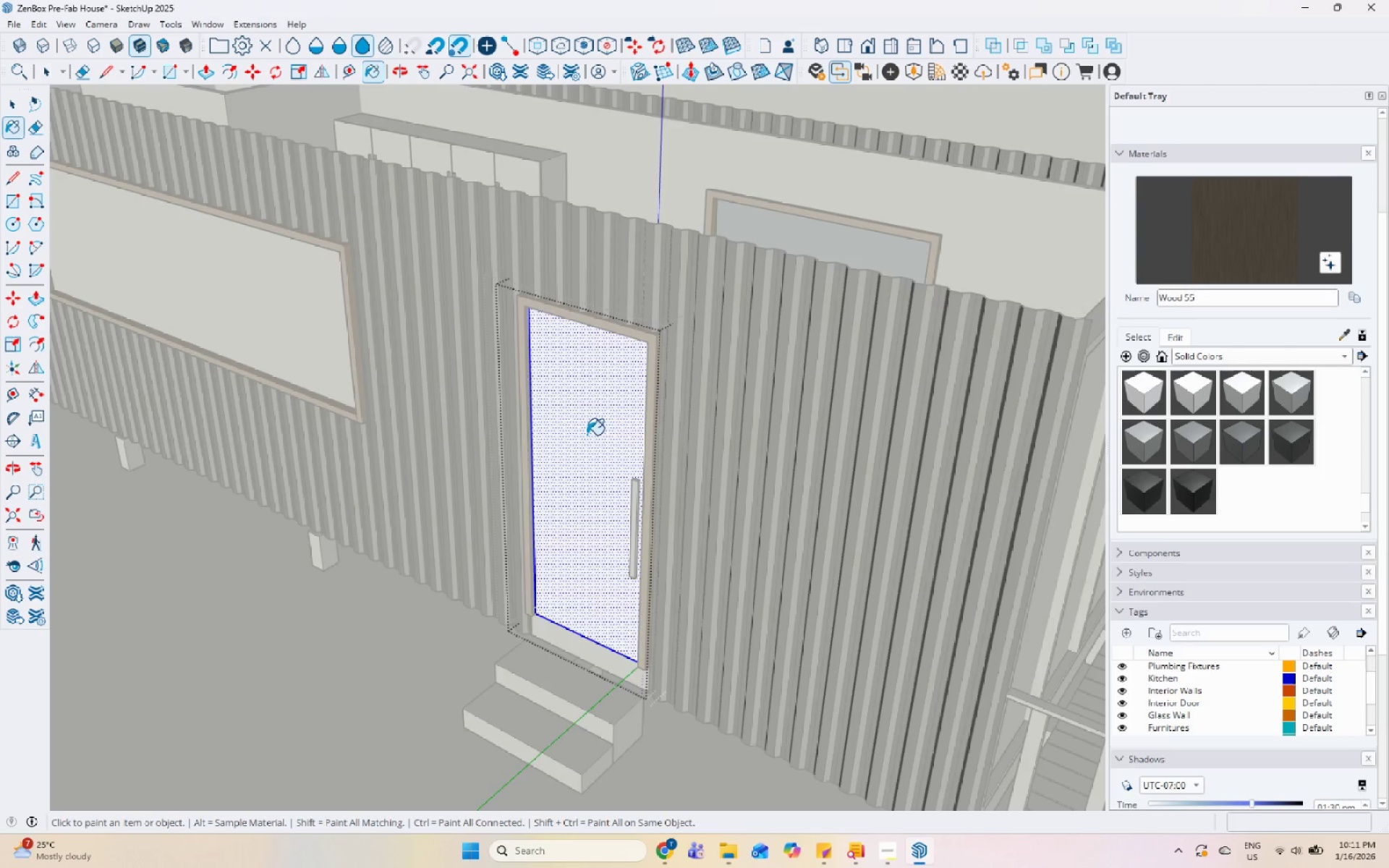 
key(Space)
 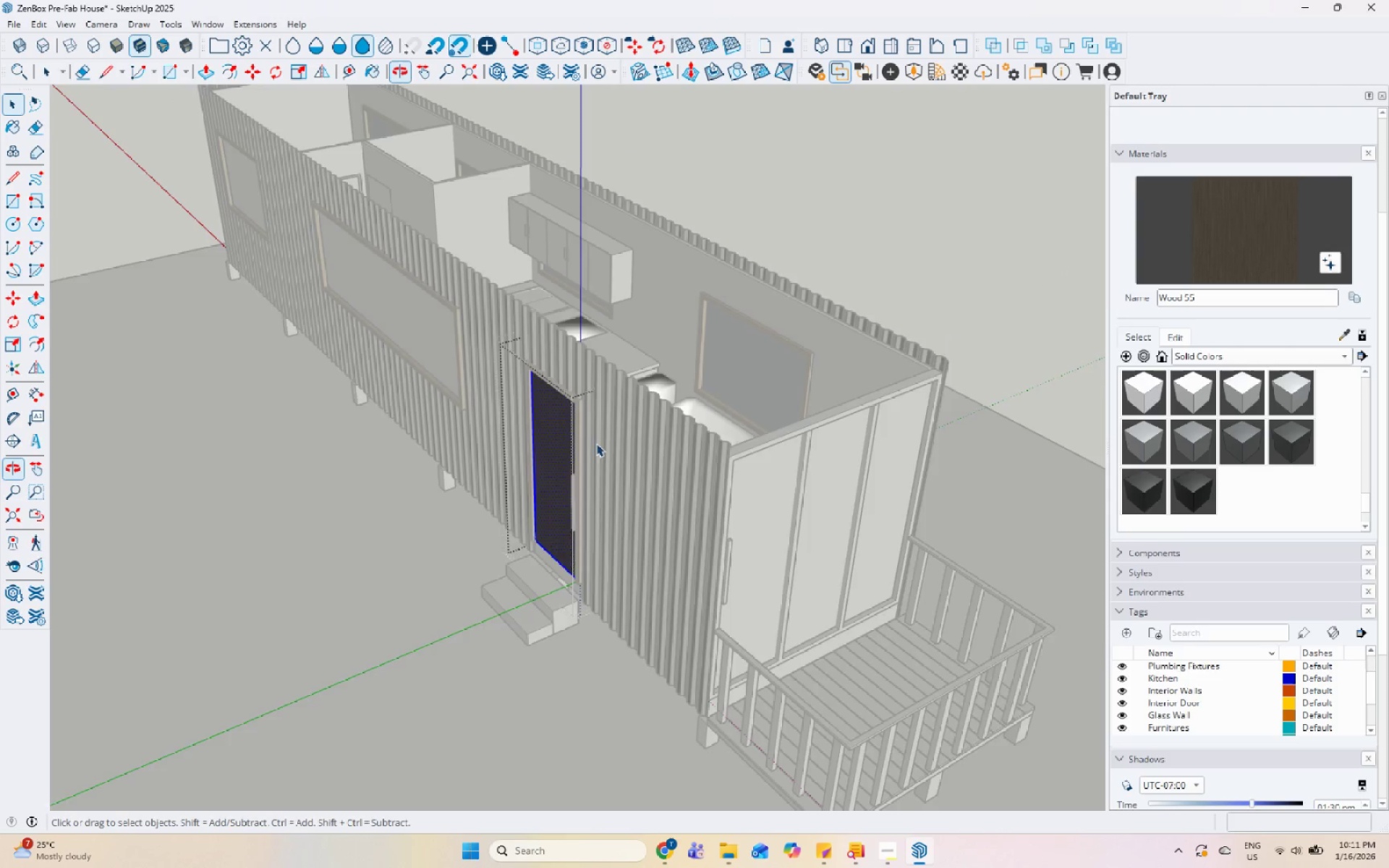 
scroll: coordinate [626, 432], scroll_direction: down, amount: 6.0
 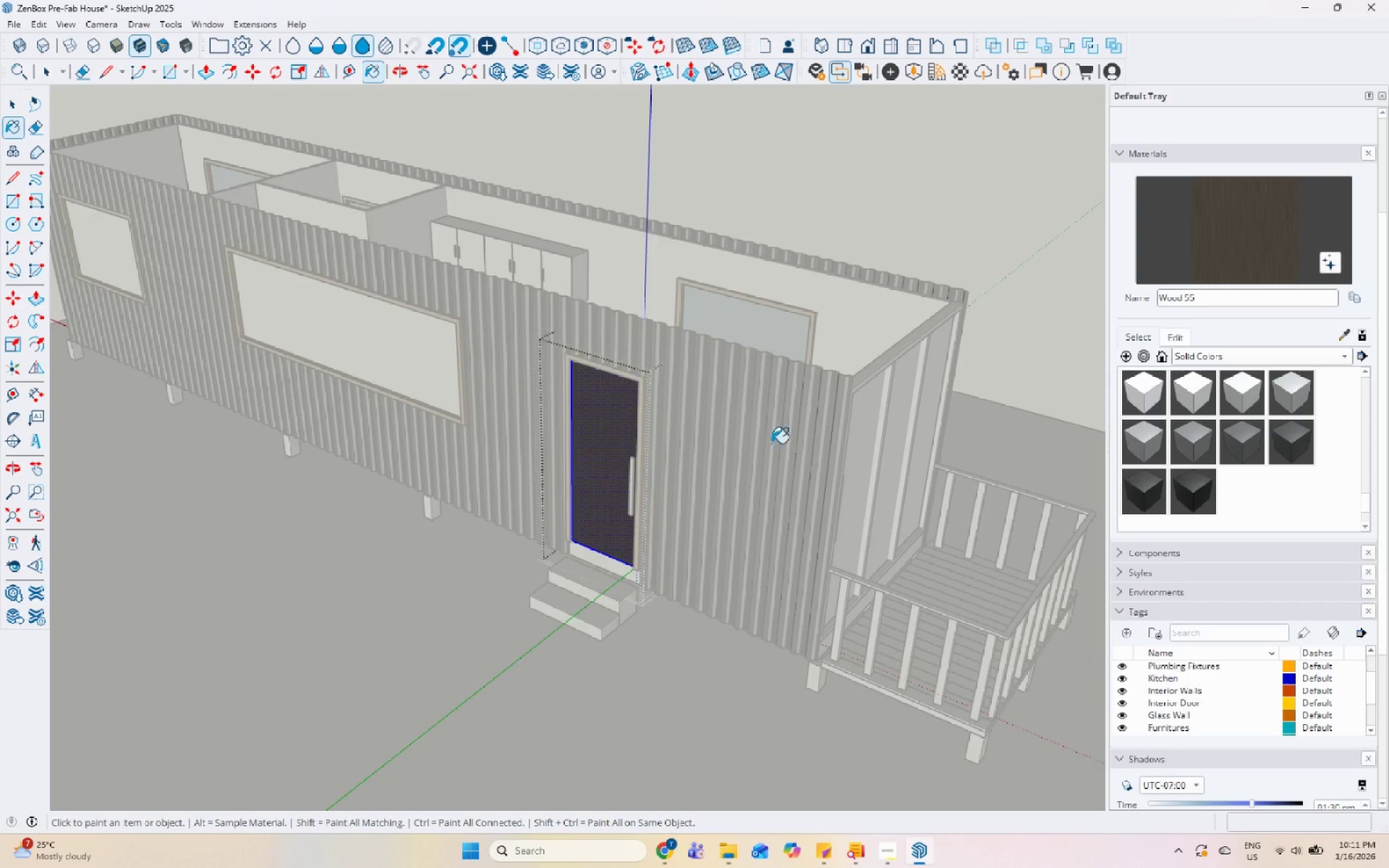 
key(Escape)
 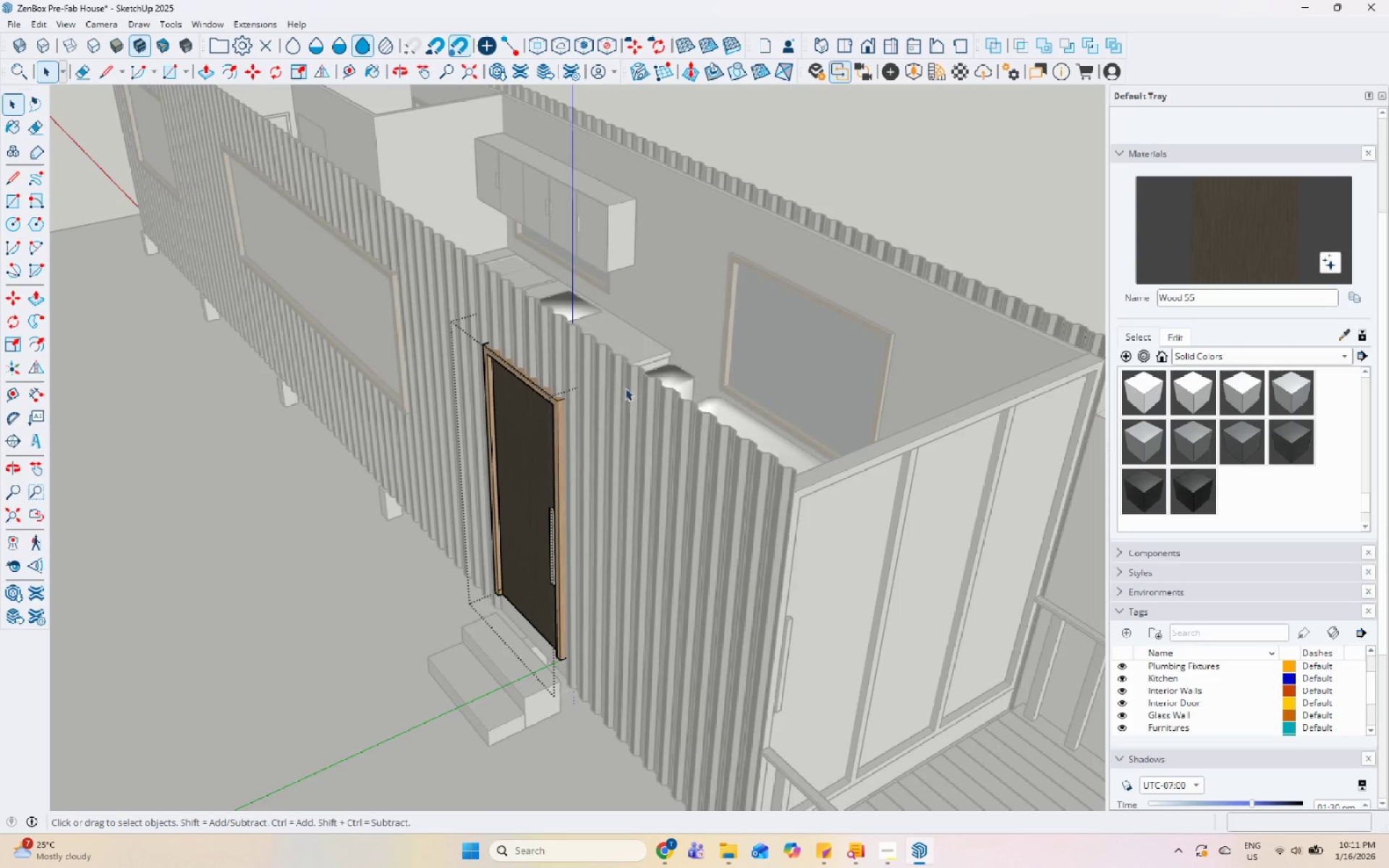 
key(Escape)
 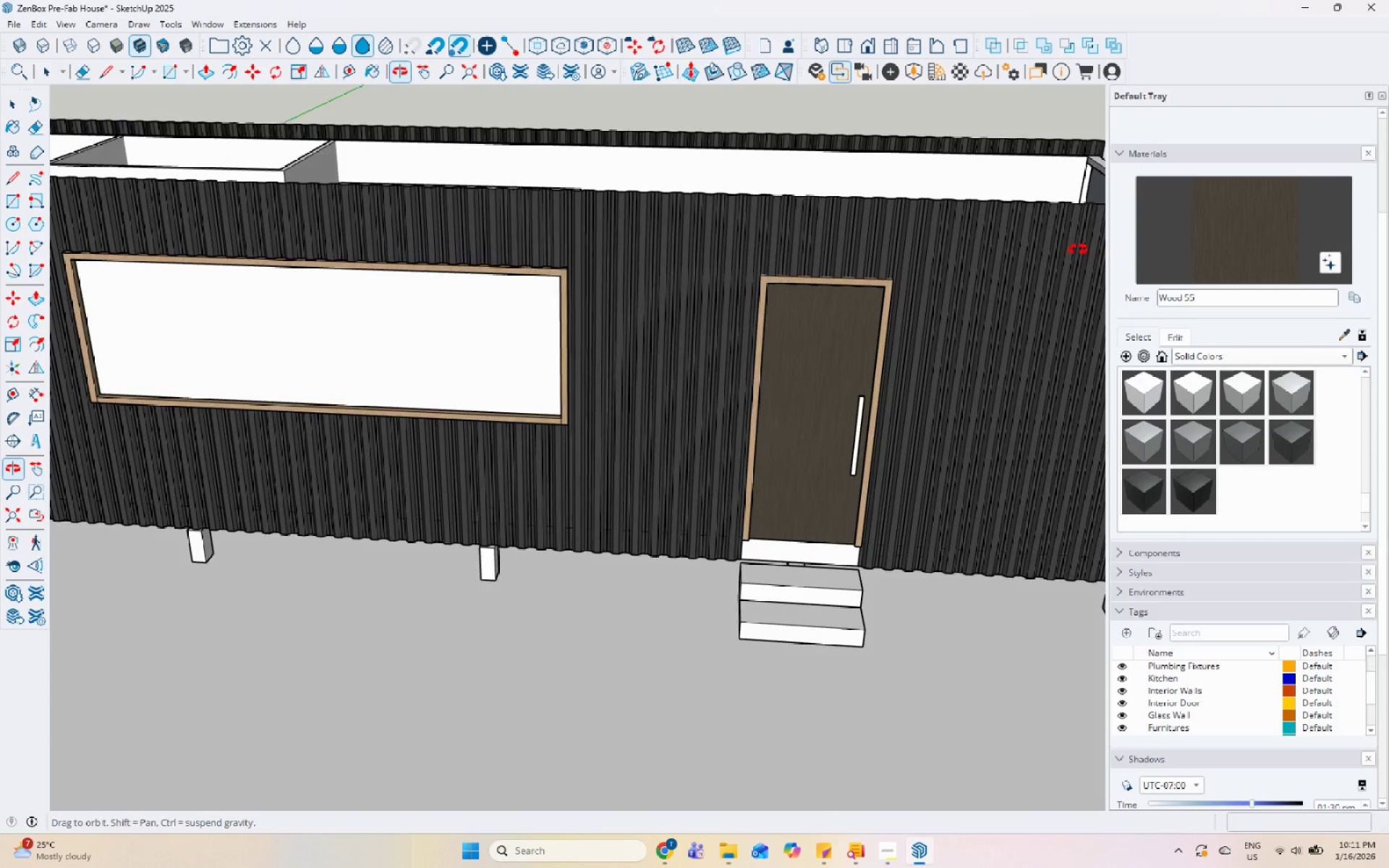 
scroll: coordinate [787, 414], scroll_direction: up, amount: 19.0
 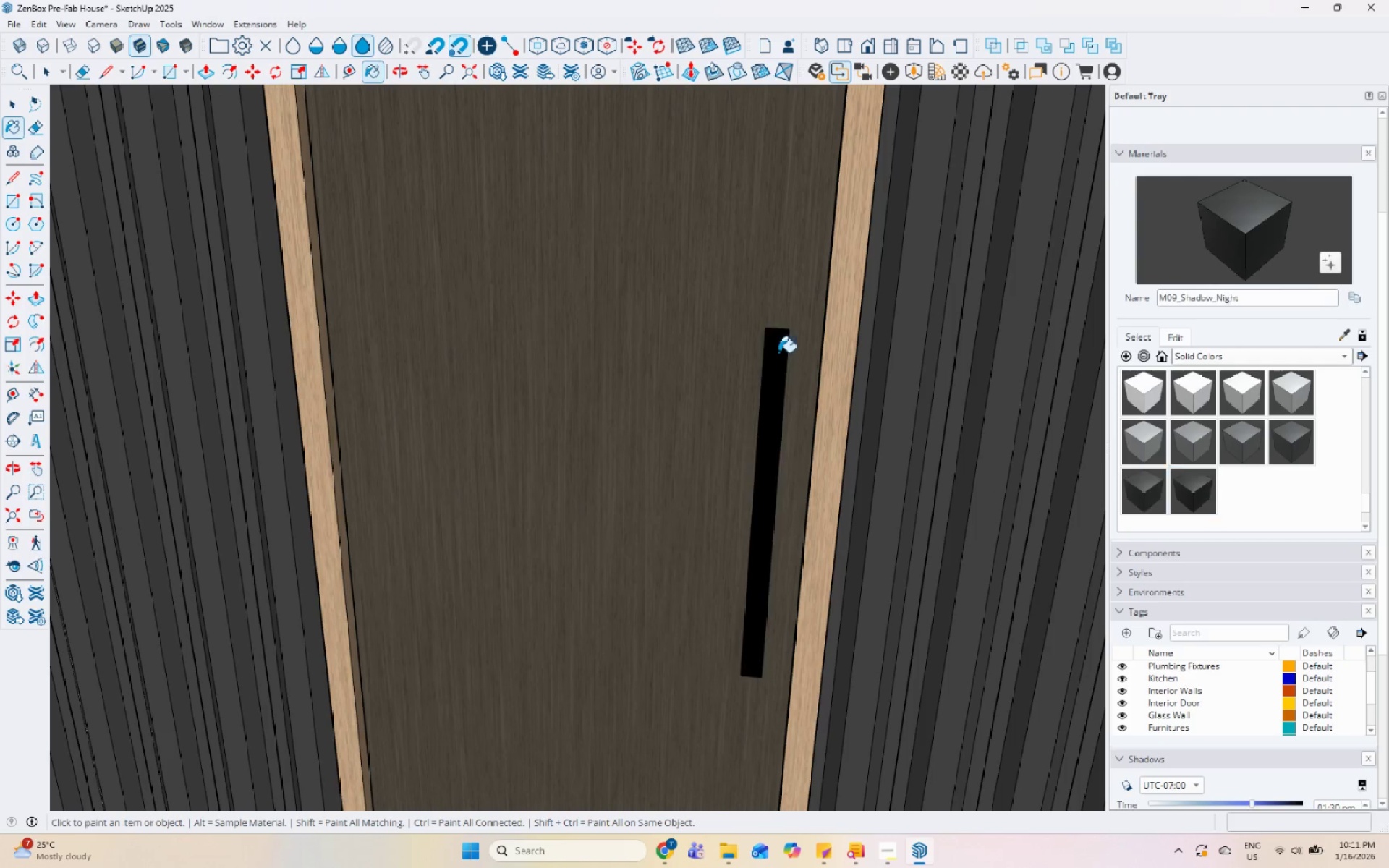 
scroll: coordinate [747, 462], scroll_direction: down, amount: 11.0
 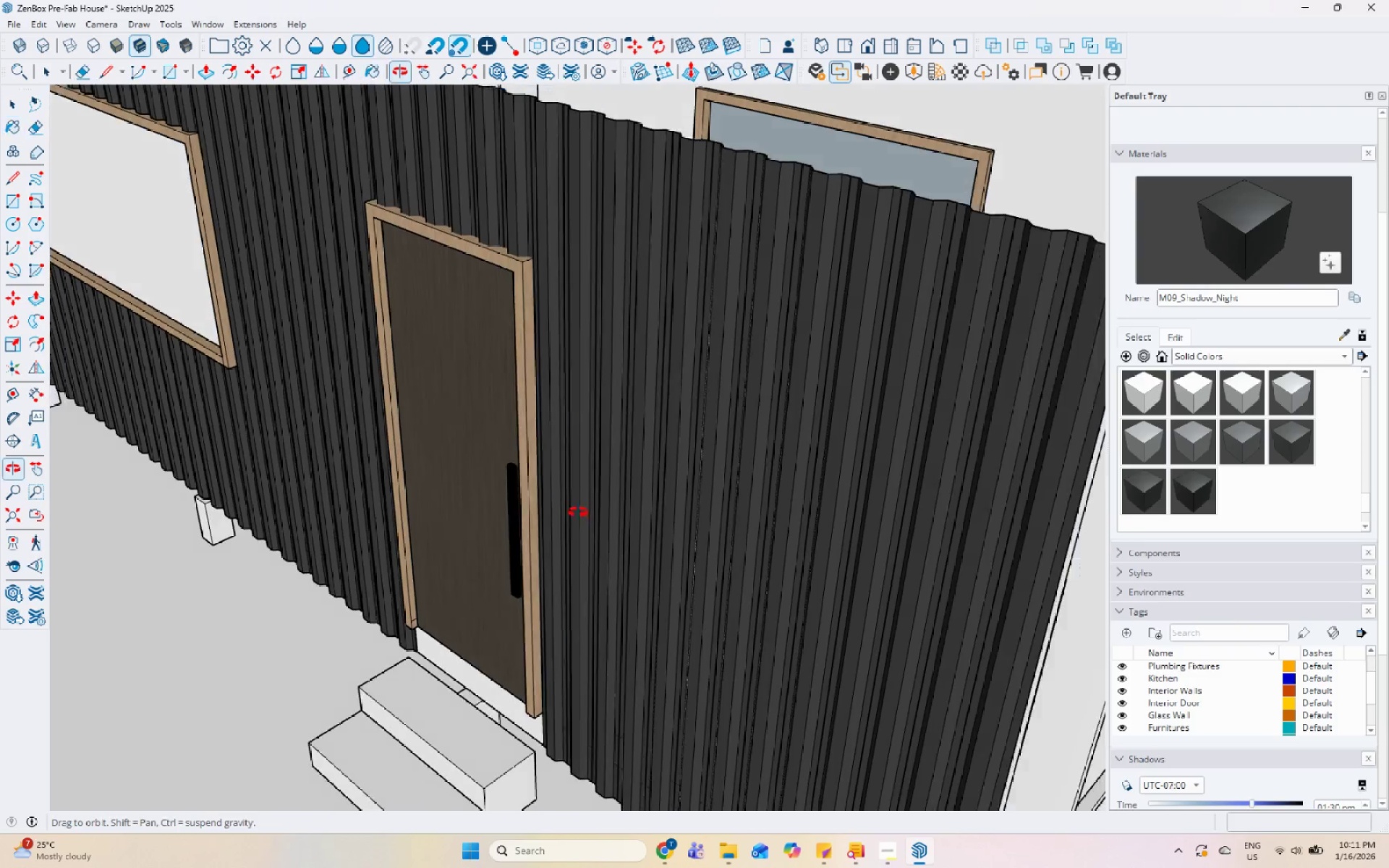 
key(Space)
 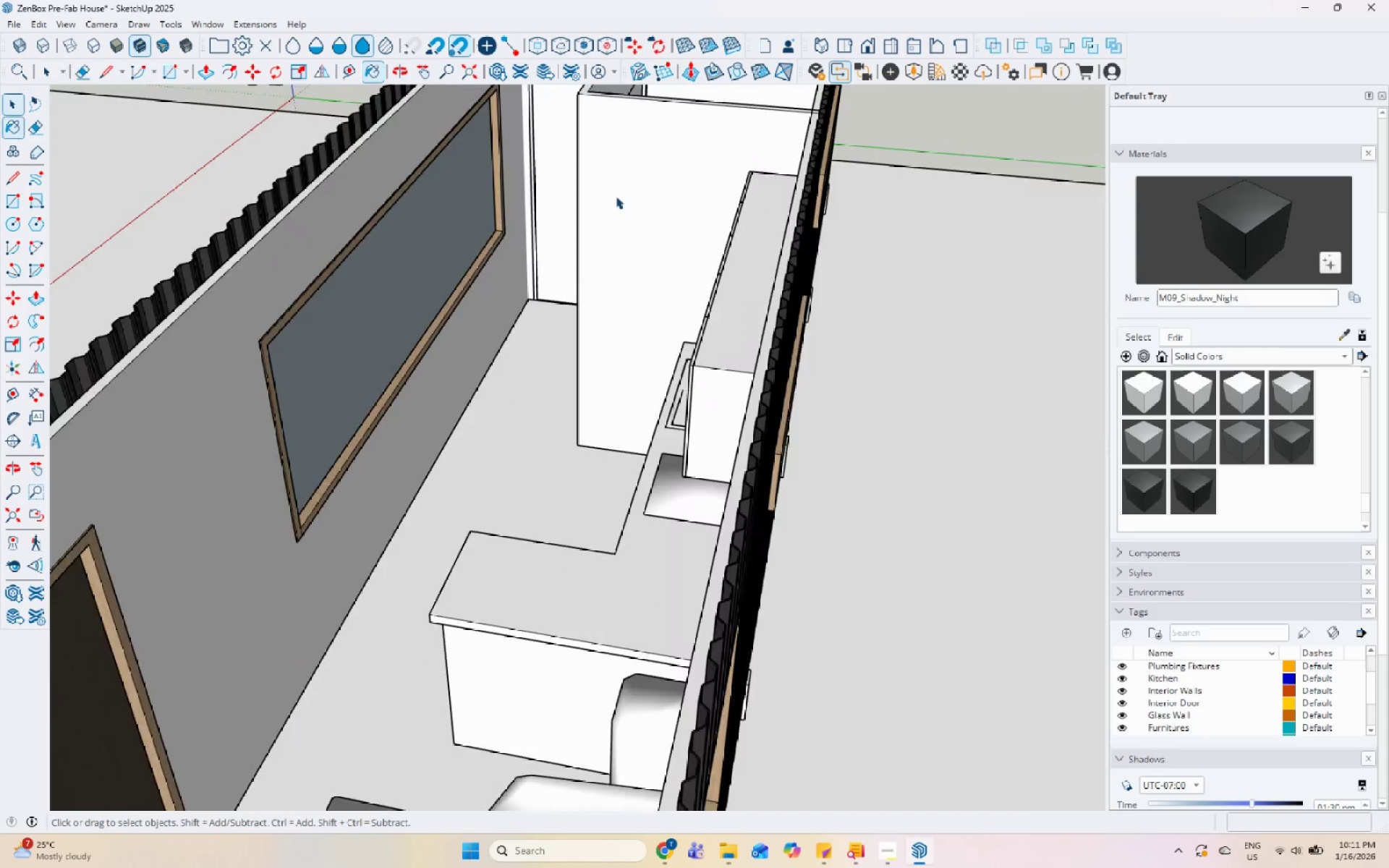 
key(Escape)
 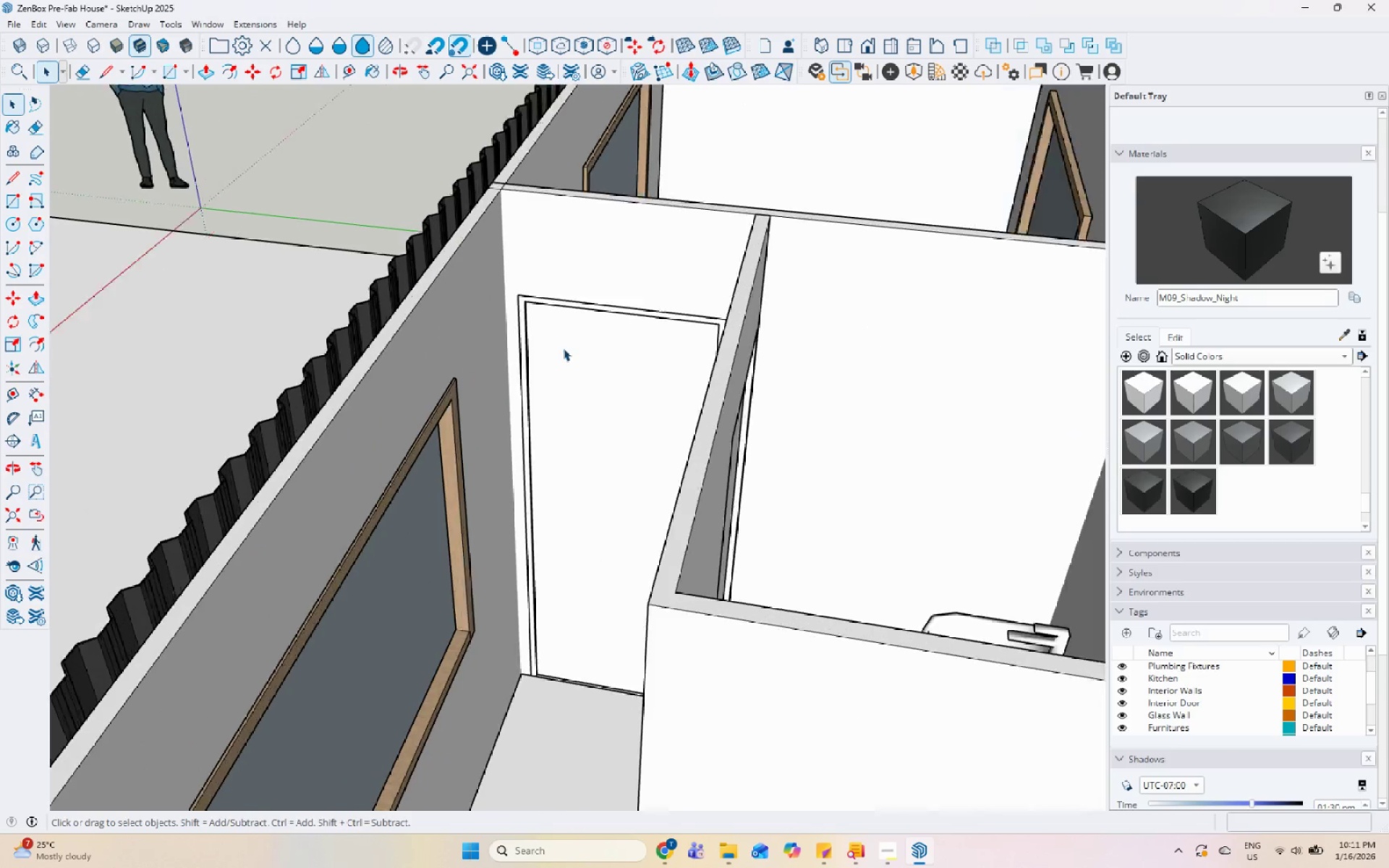 
left_click([564, 289])
 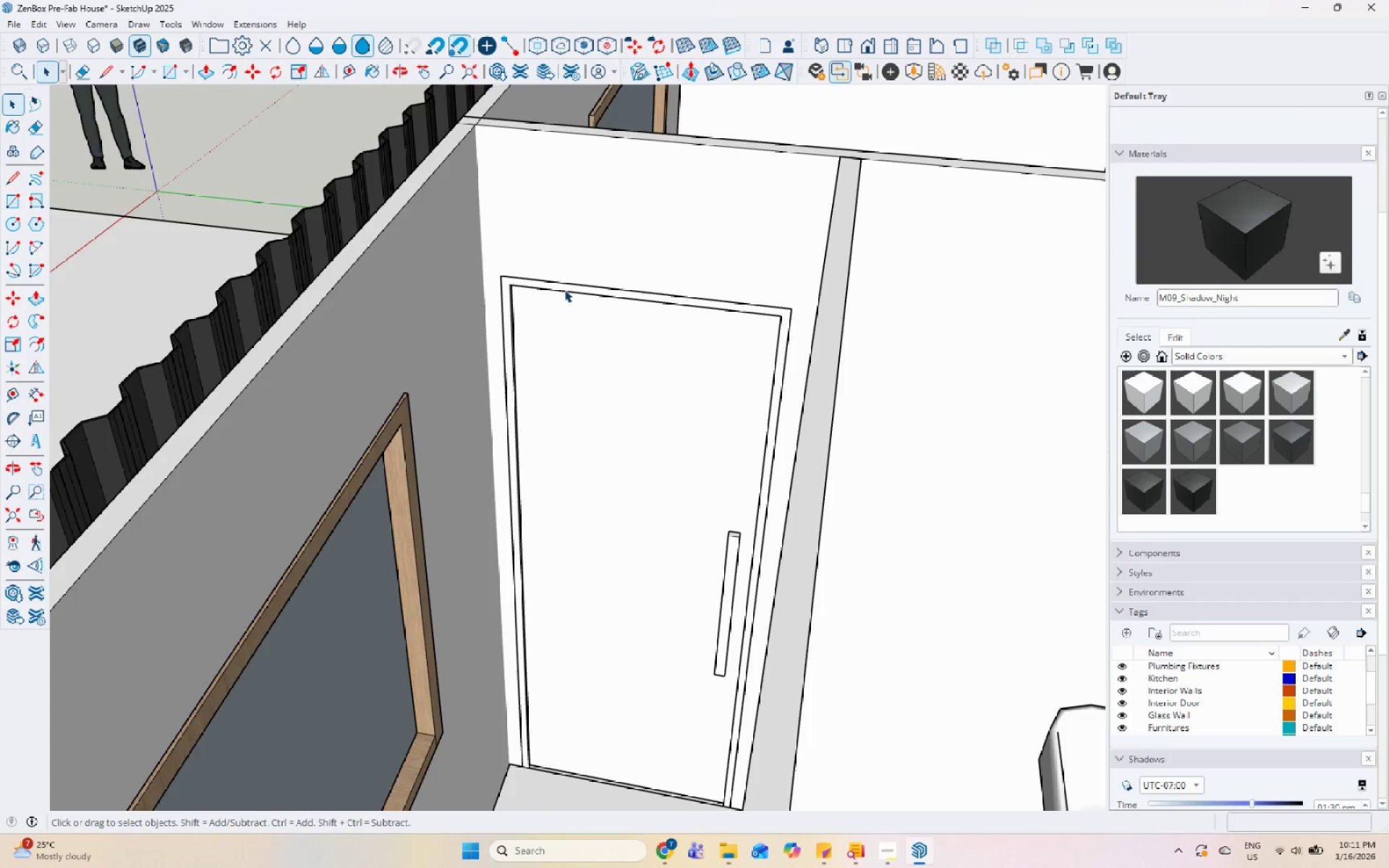 
scroll: coordinate [564, 341], scroll_direction: down, amount: 3.0
 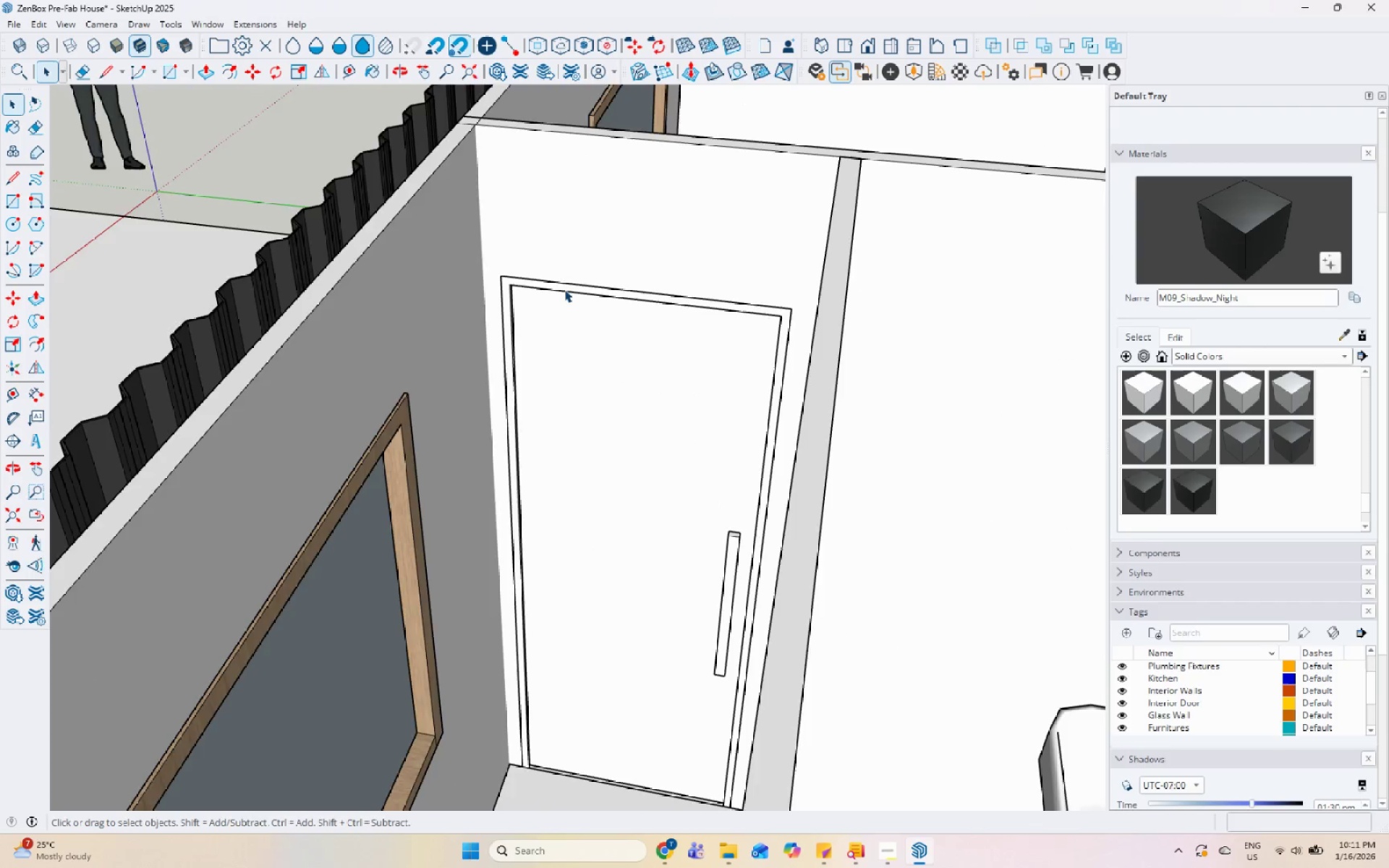 
double_click([564, 289])
 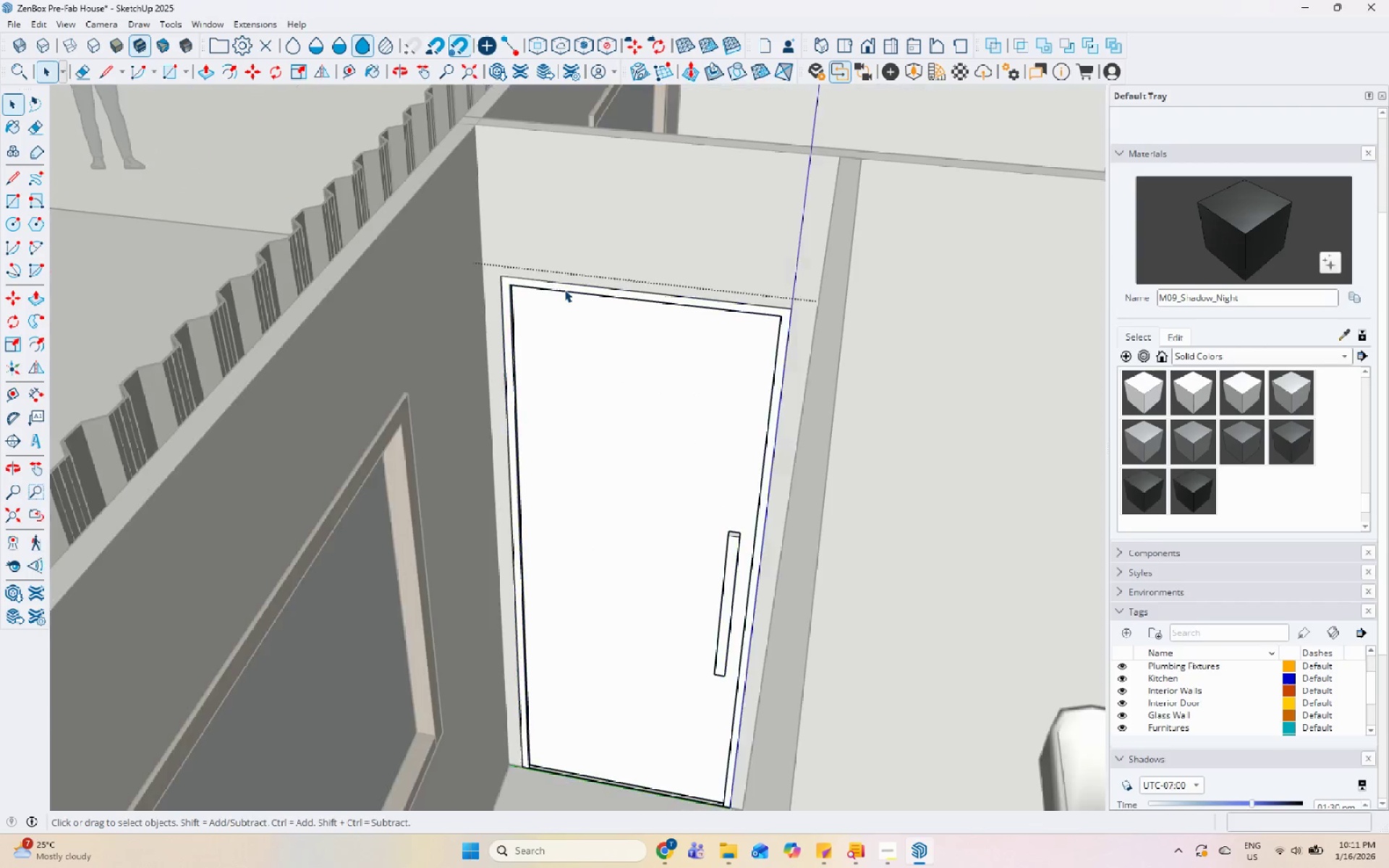 
triple_click([564, 289])
 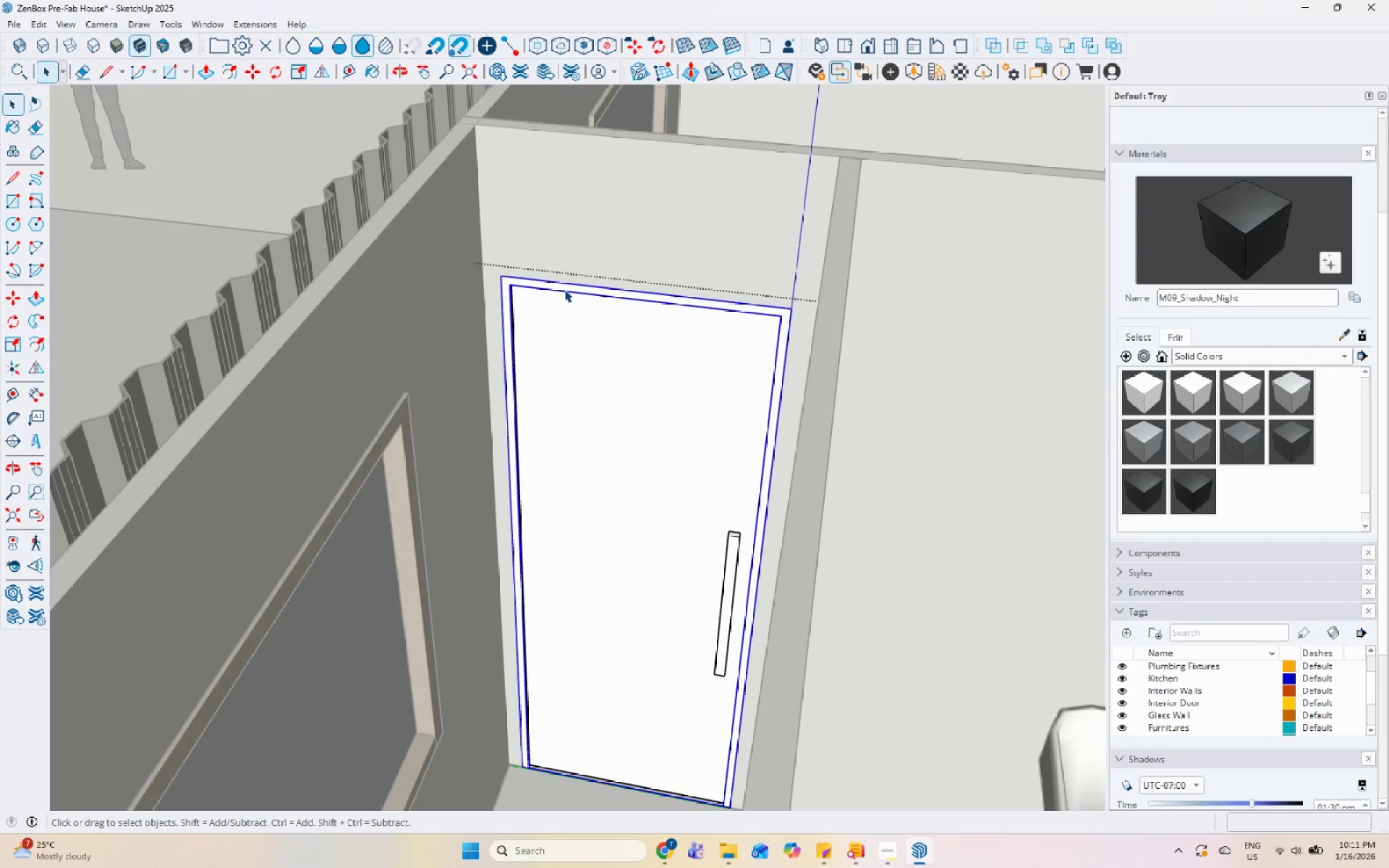 
triple_click([564, 289])
 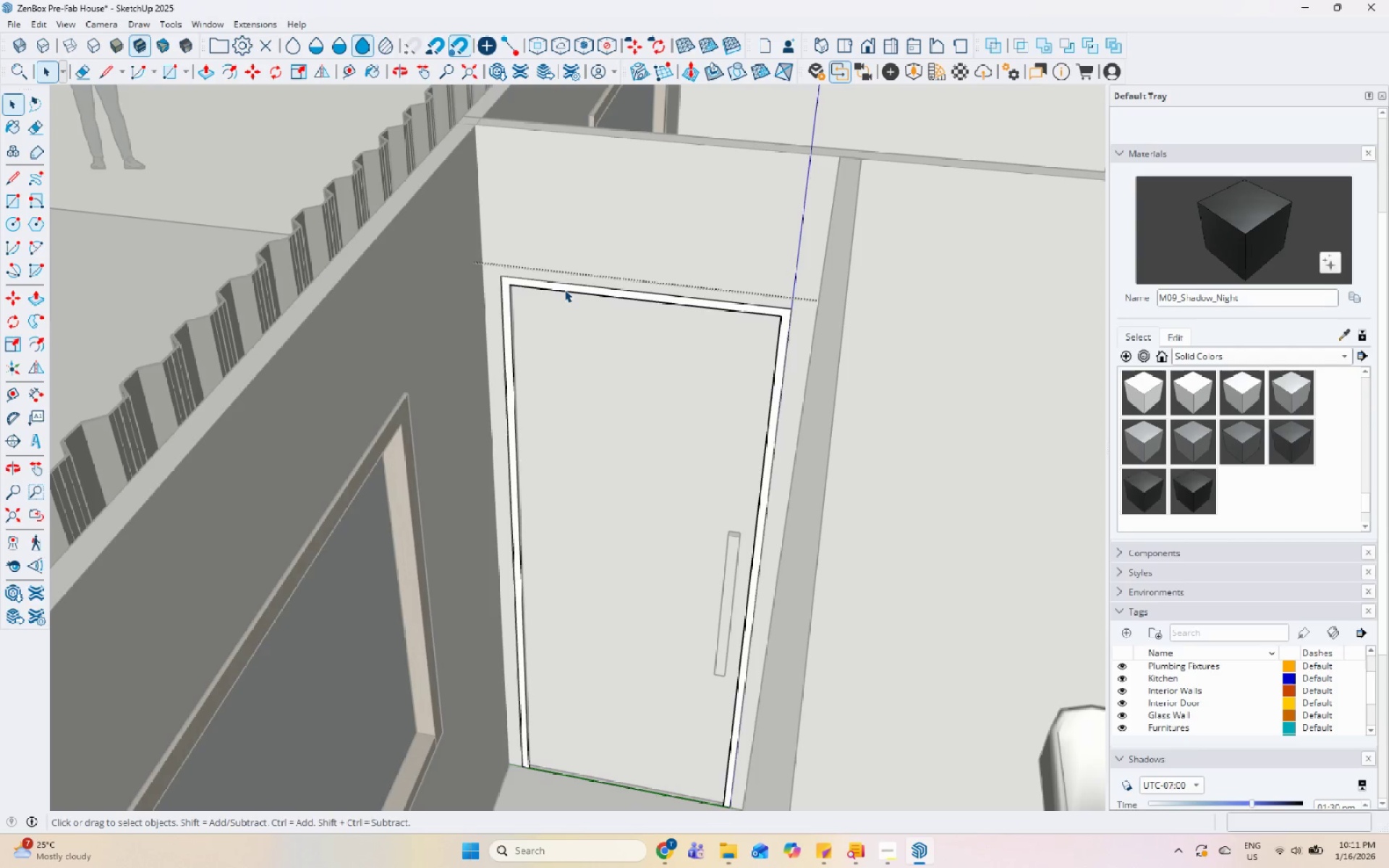 
triple_click([564, 289])
 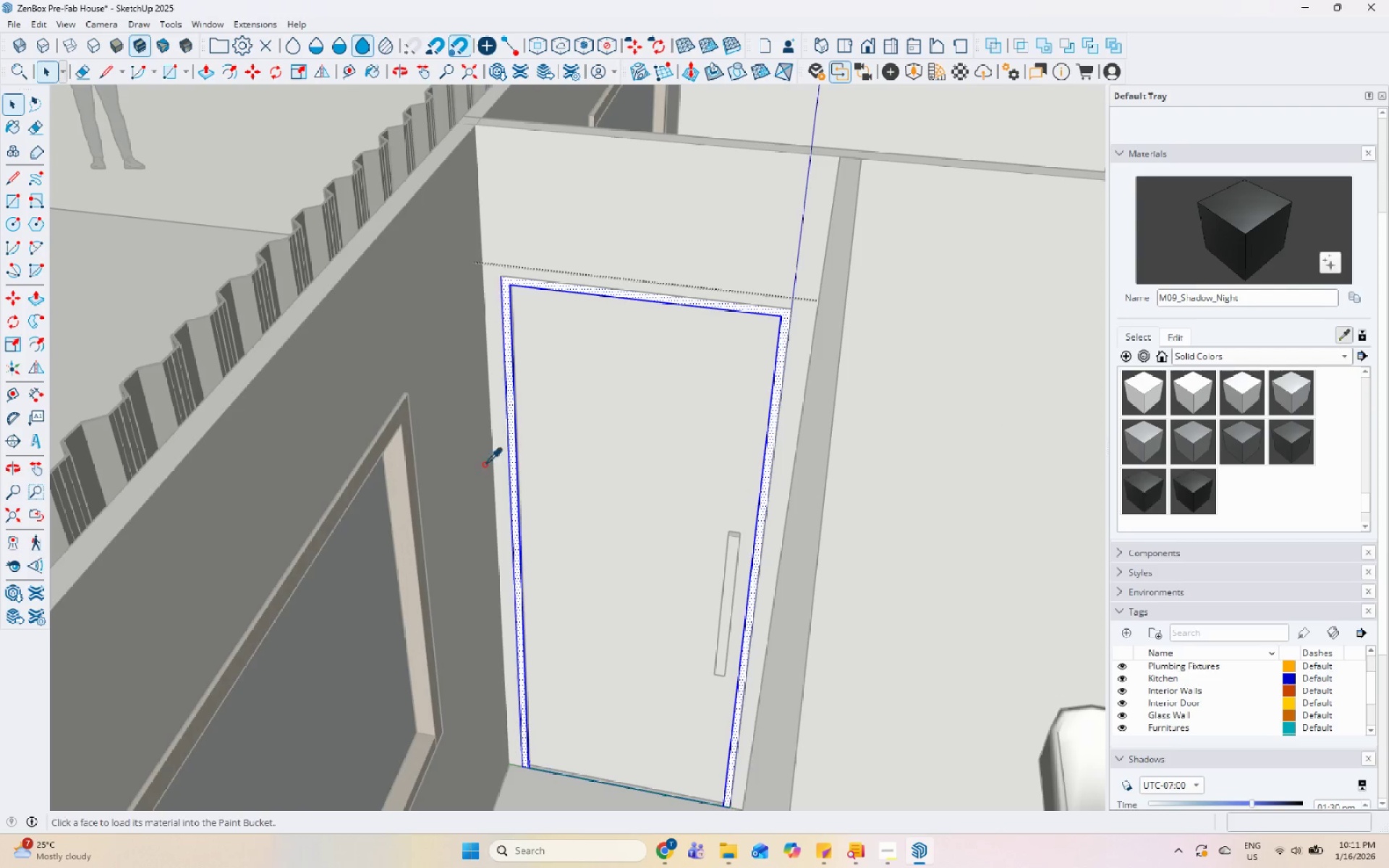 
left_click([368, 469])
 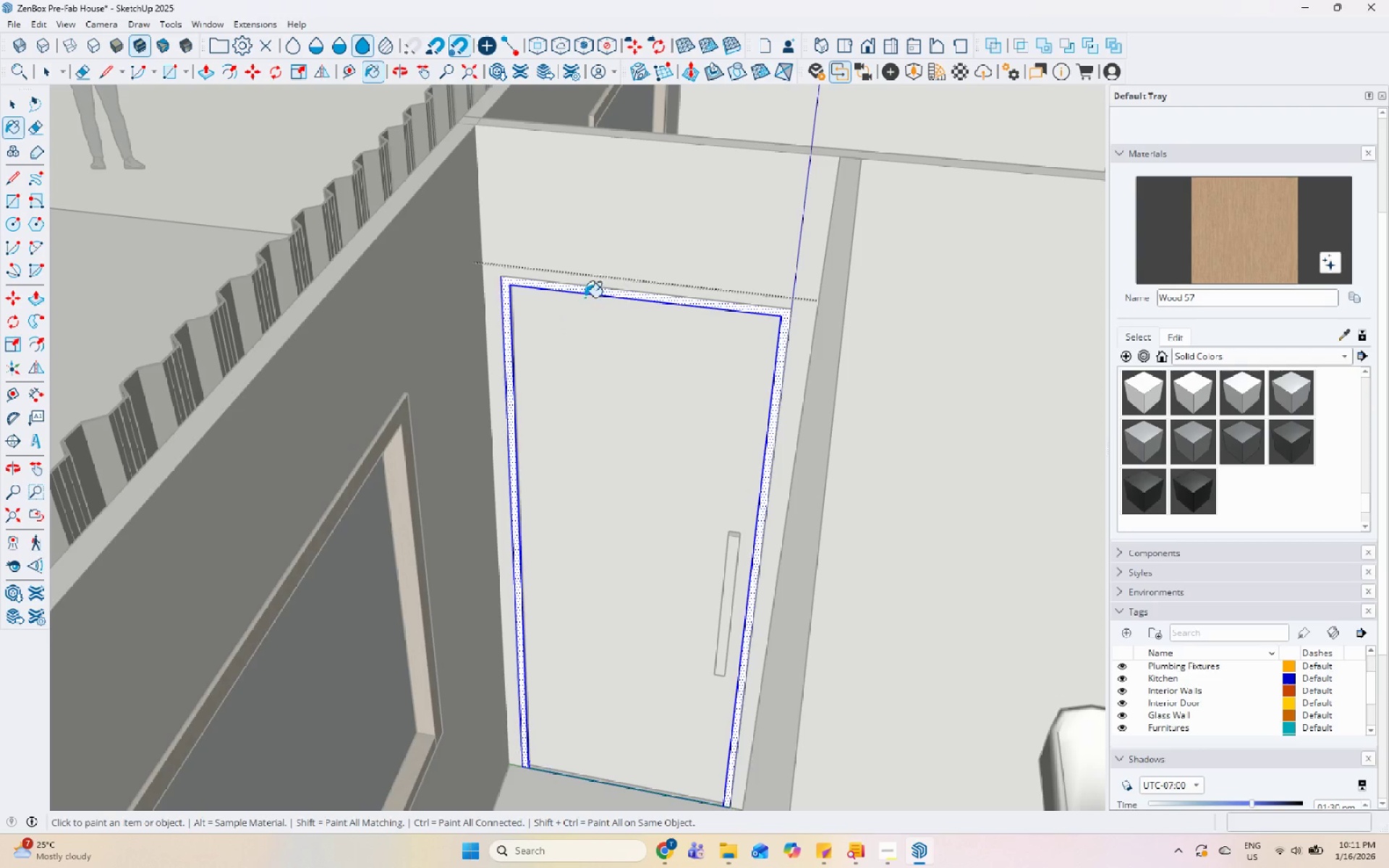 
left_click([595, 288])
 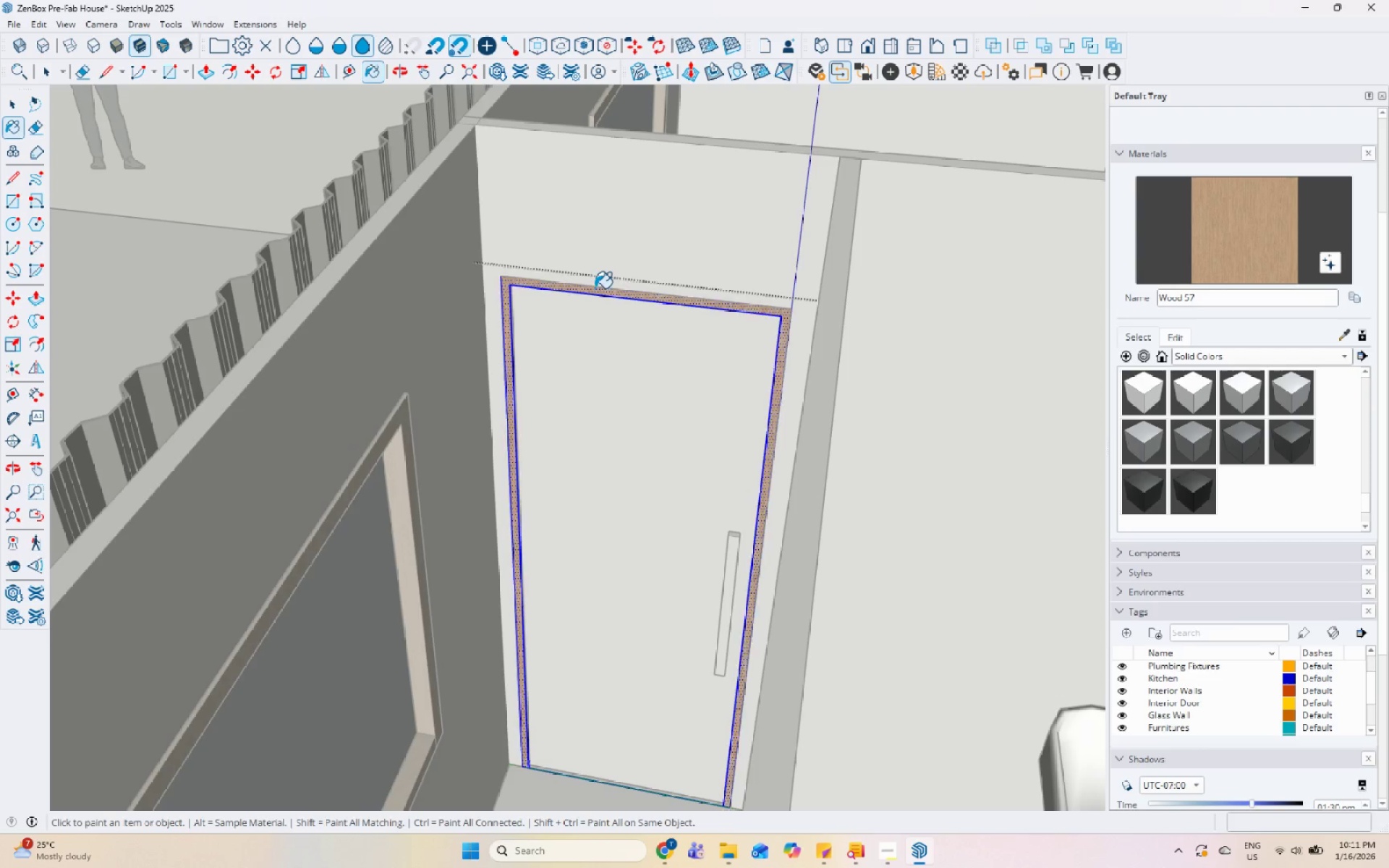 
key(Space)
 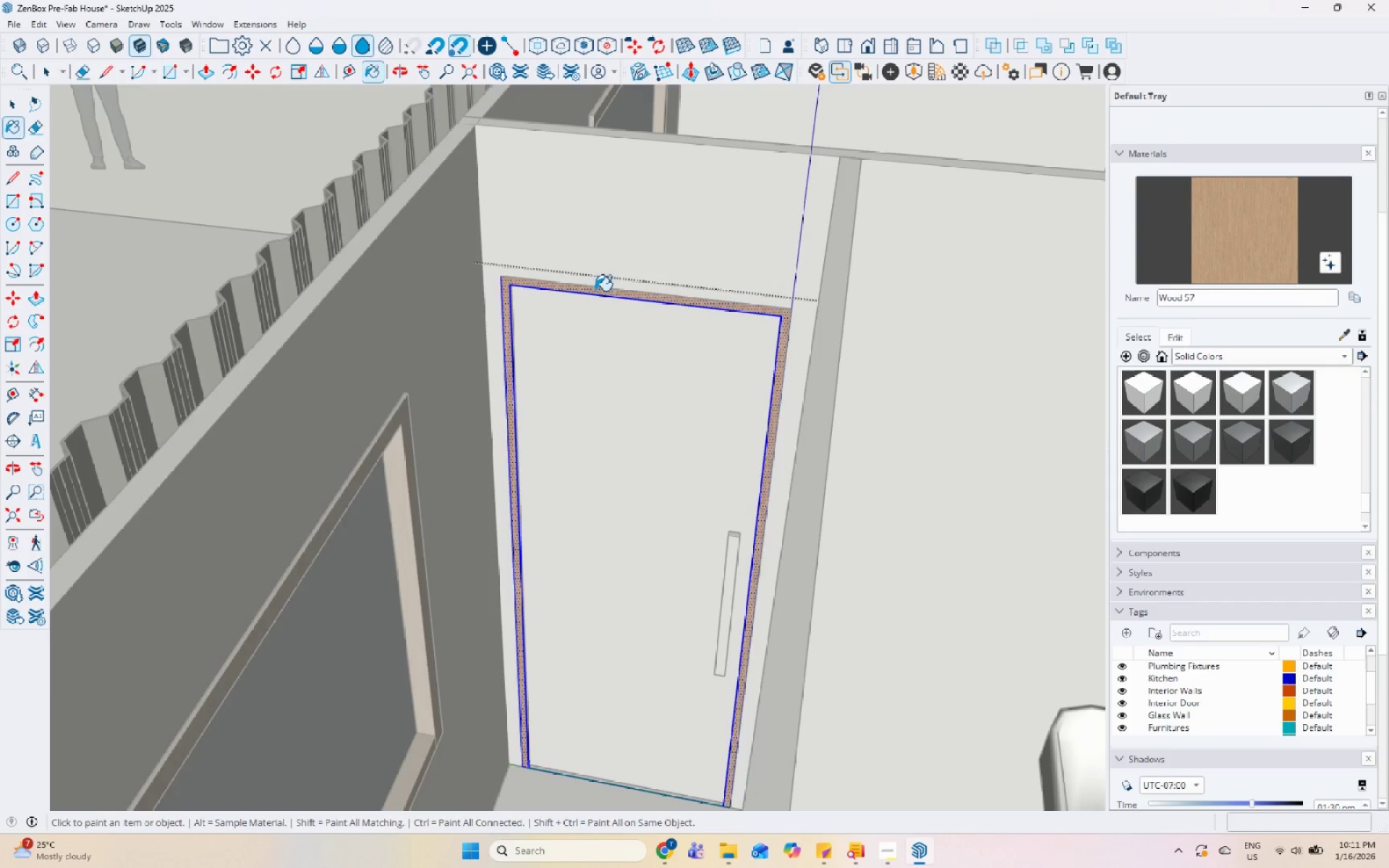 
key(Escape)
 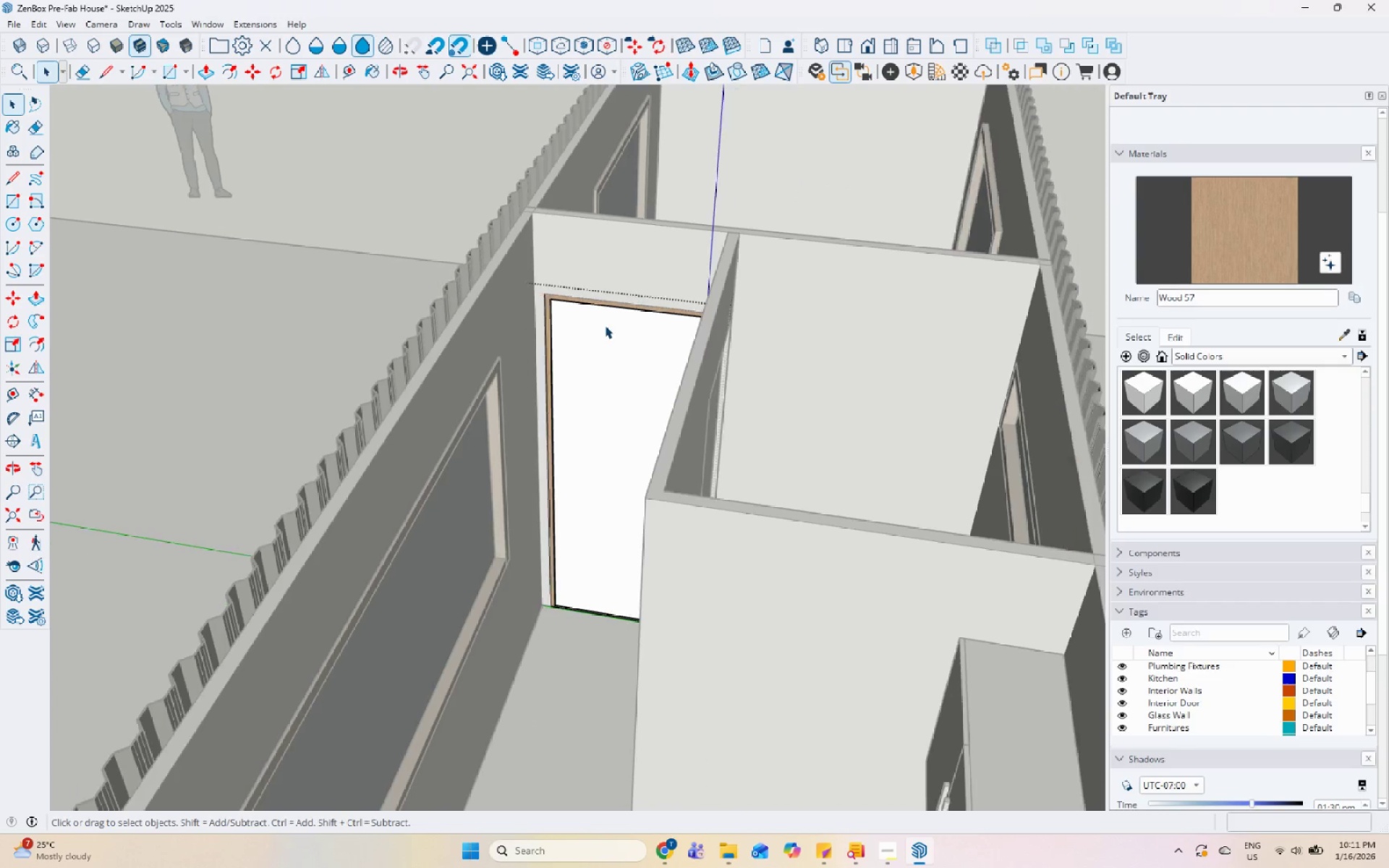 
key(Escape)
 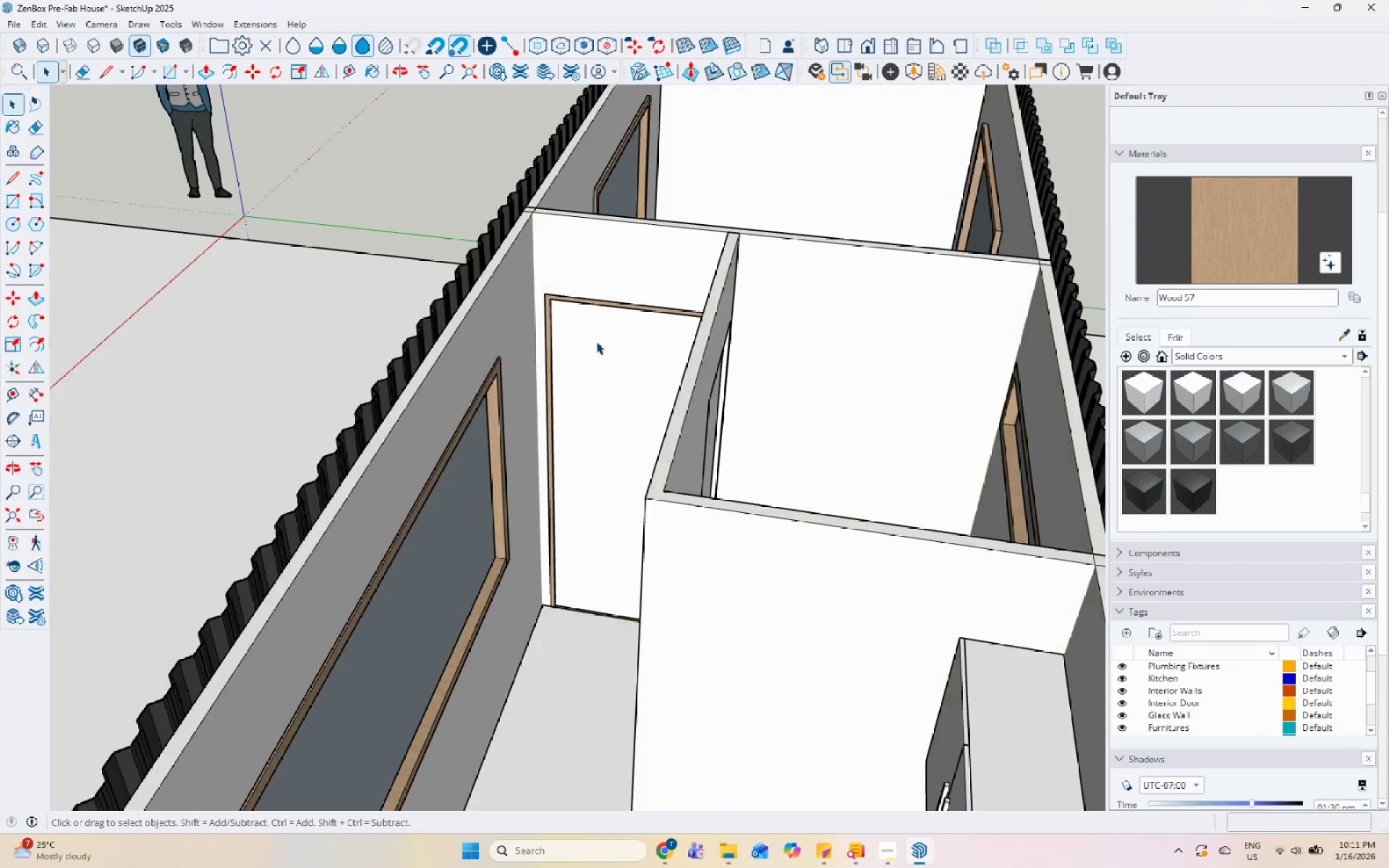 
left_click([596, 341])
 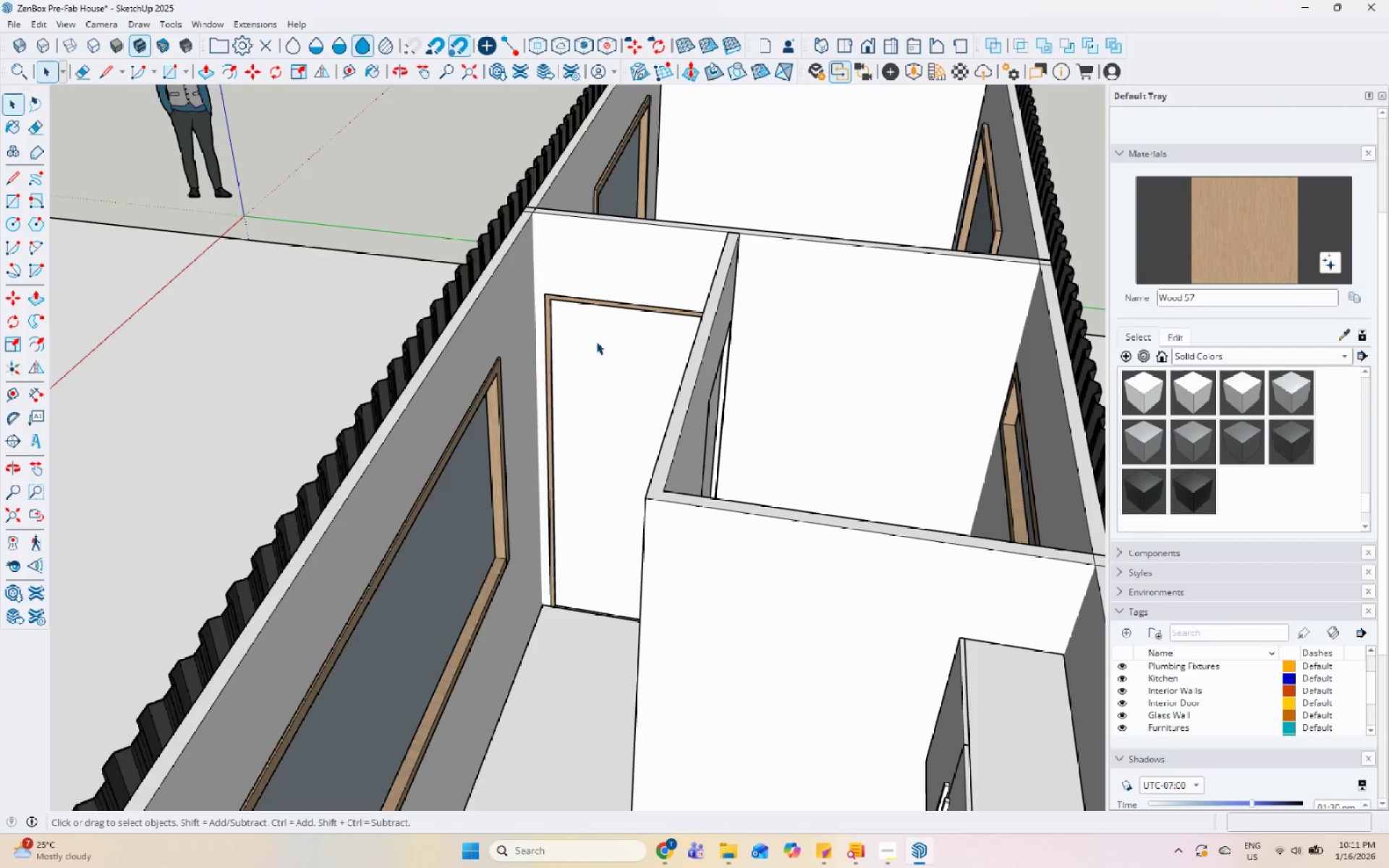 
double_click([596, 341])
 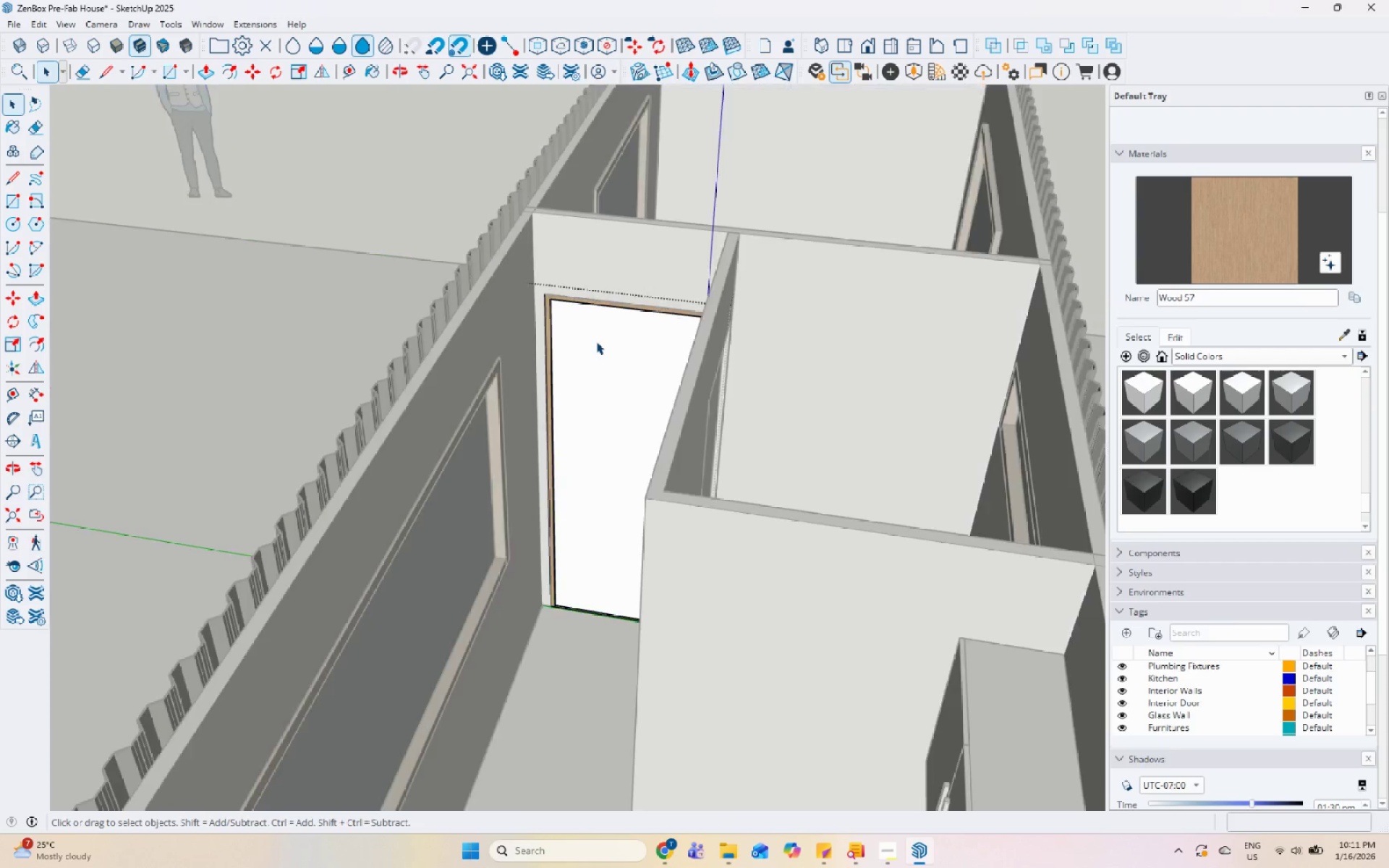 
scroll: coordinate [603, 320], scroll_direction: down, amount: 6.0
 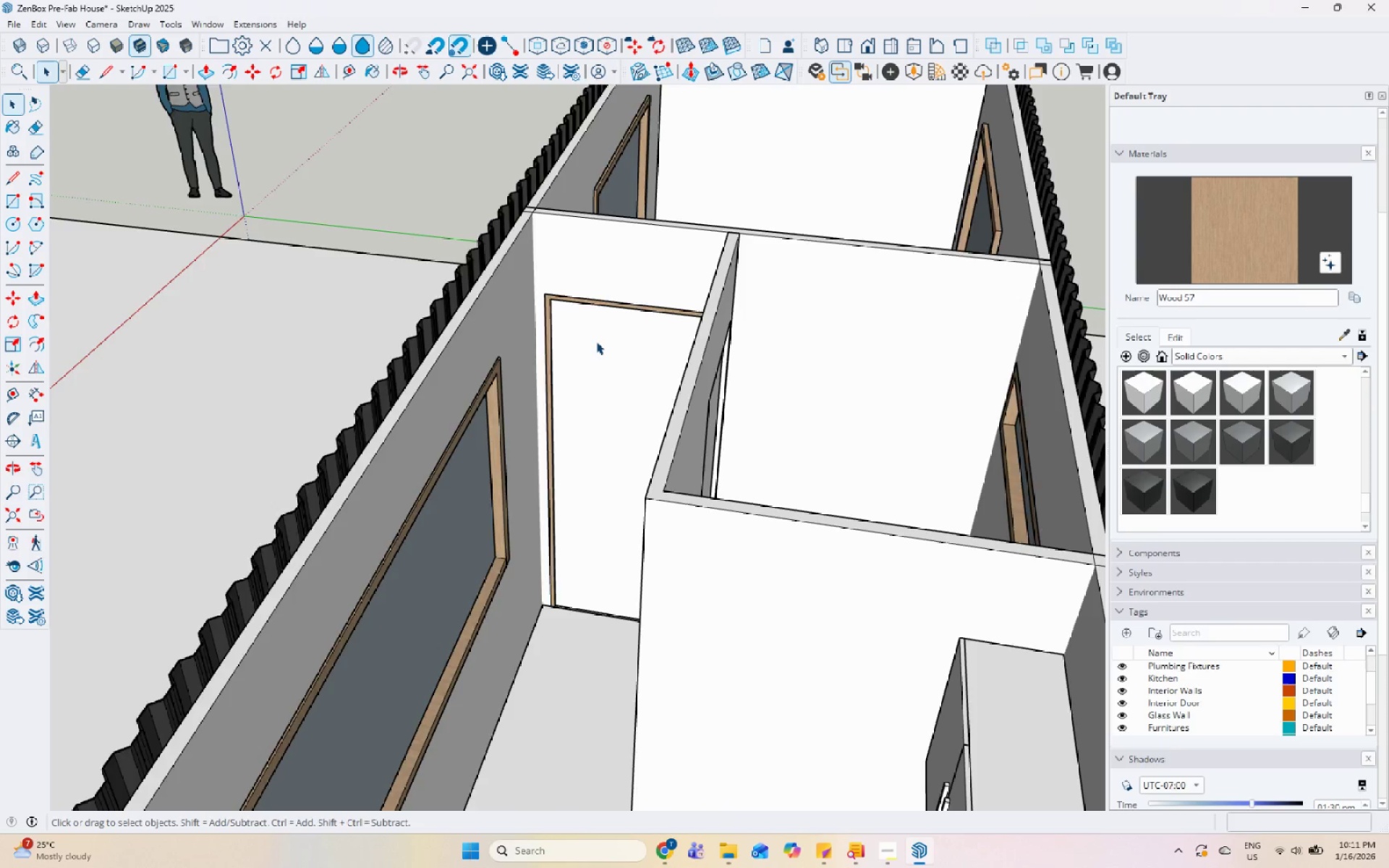 
triple_click([596, 341])
 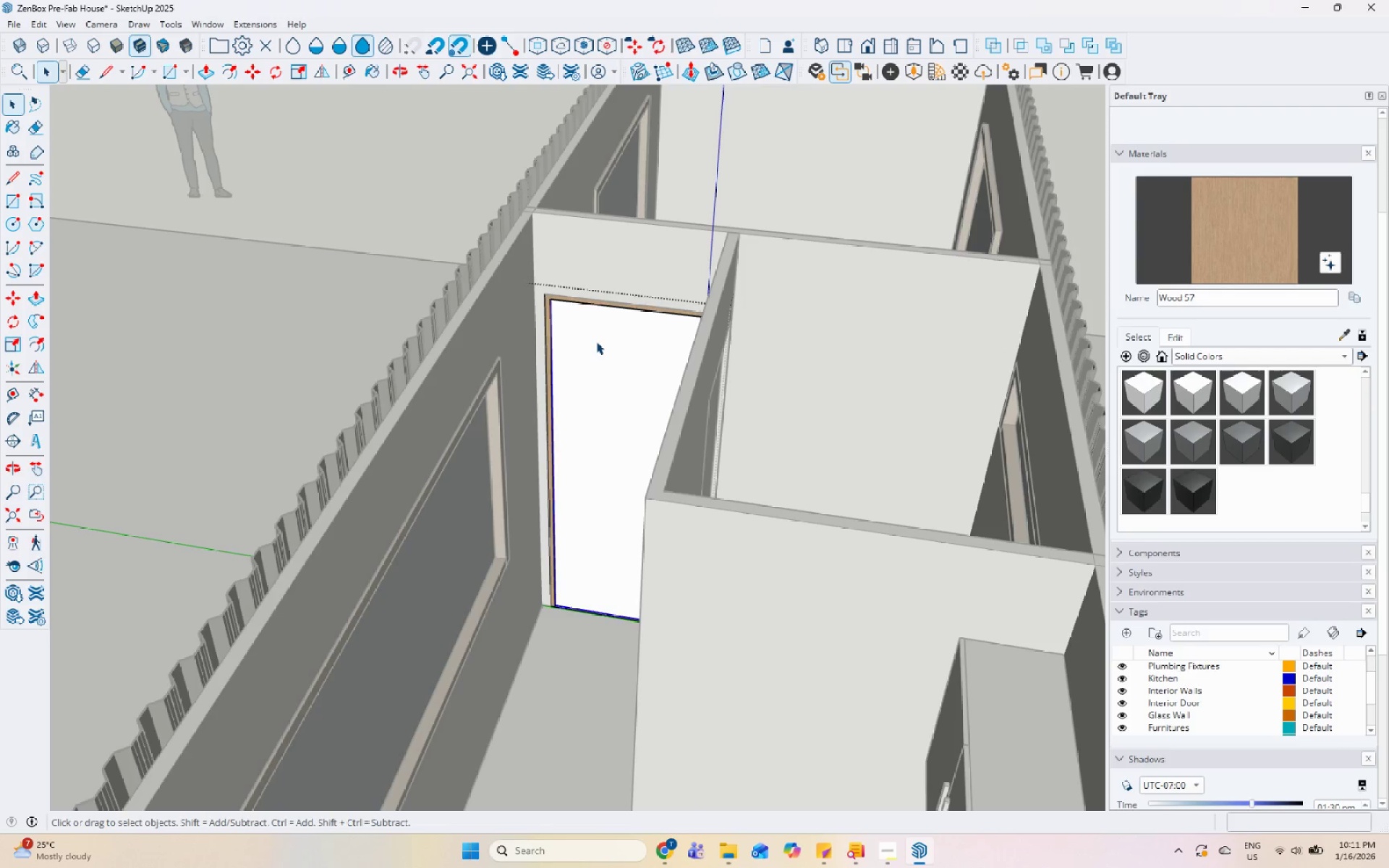 
triple_click([596, 341])
 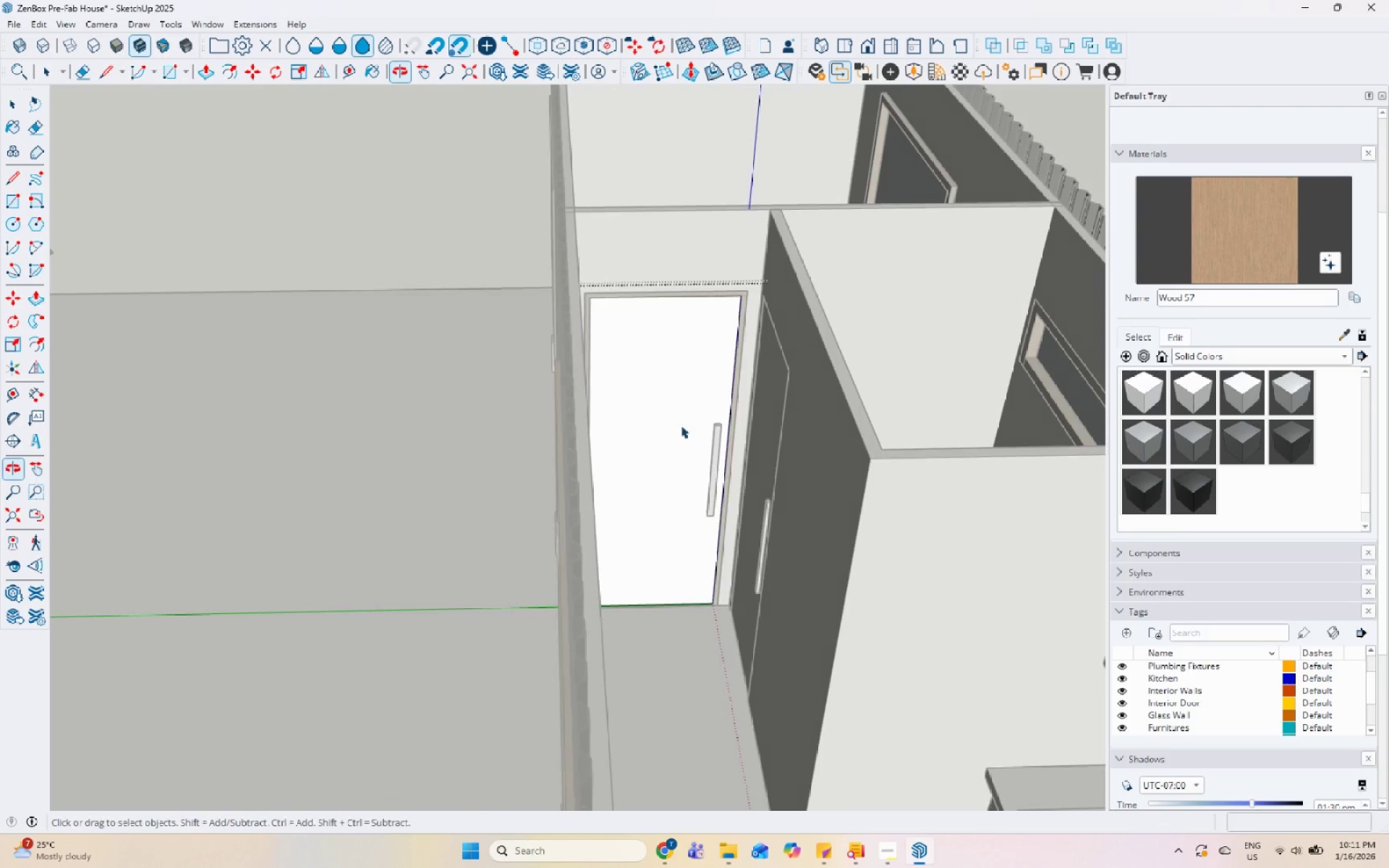 
double_click([681, 412])
 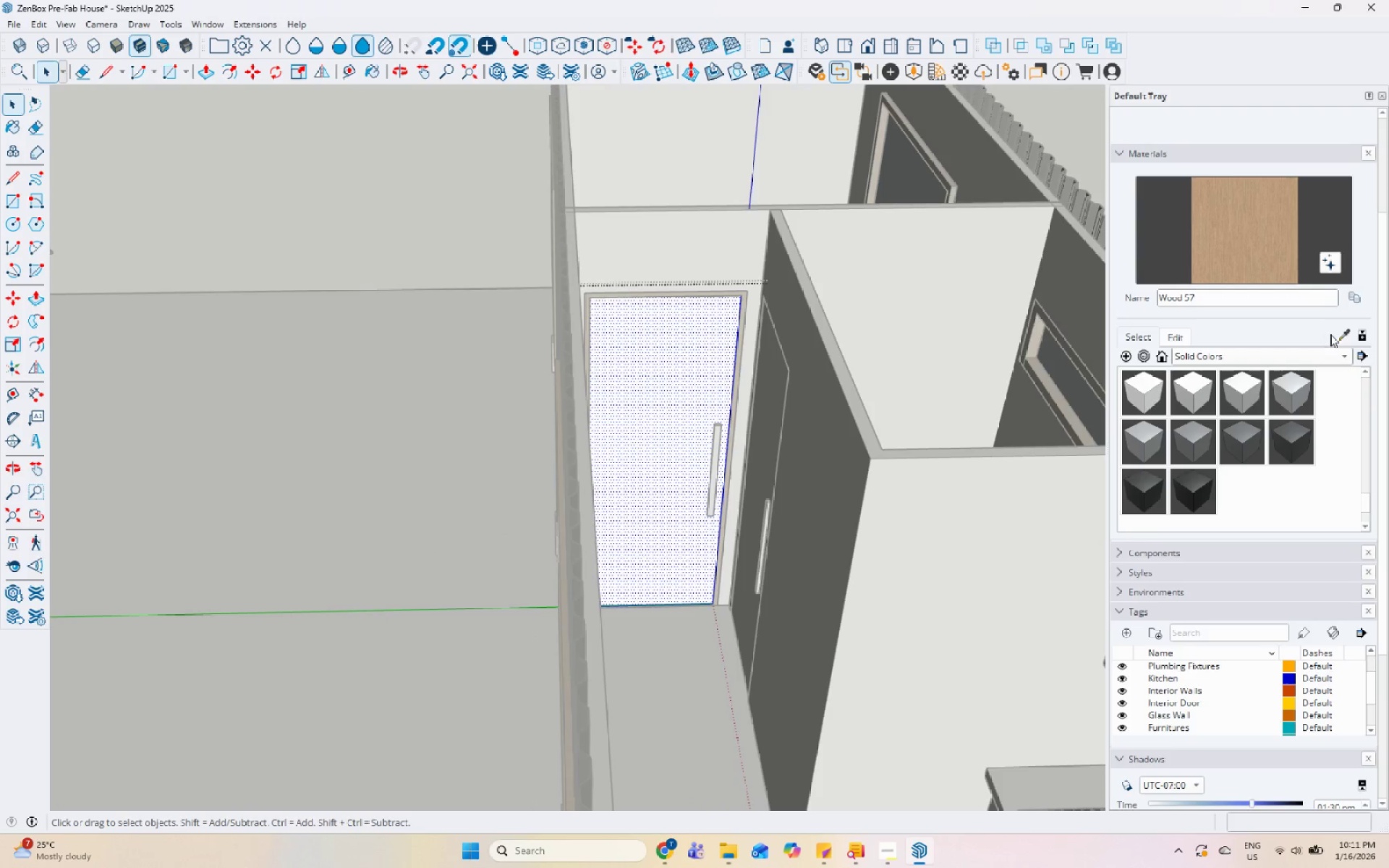 
scroll: coordinate [958, 532], scroll_direction: down, amount: 8.0
 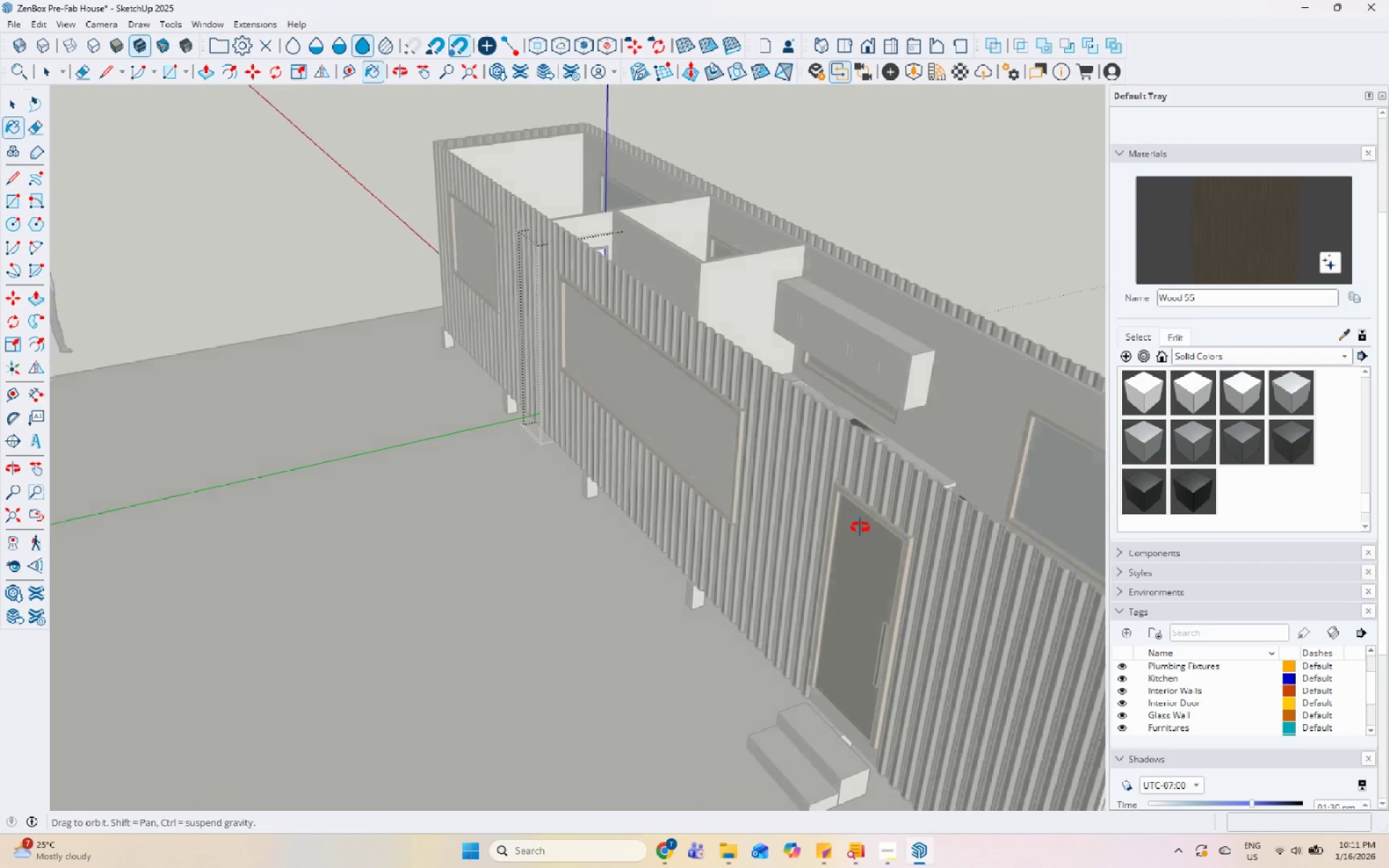 
scroll: coordinate [637, 326], scroll_direction: up, amount: 5.0
 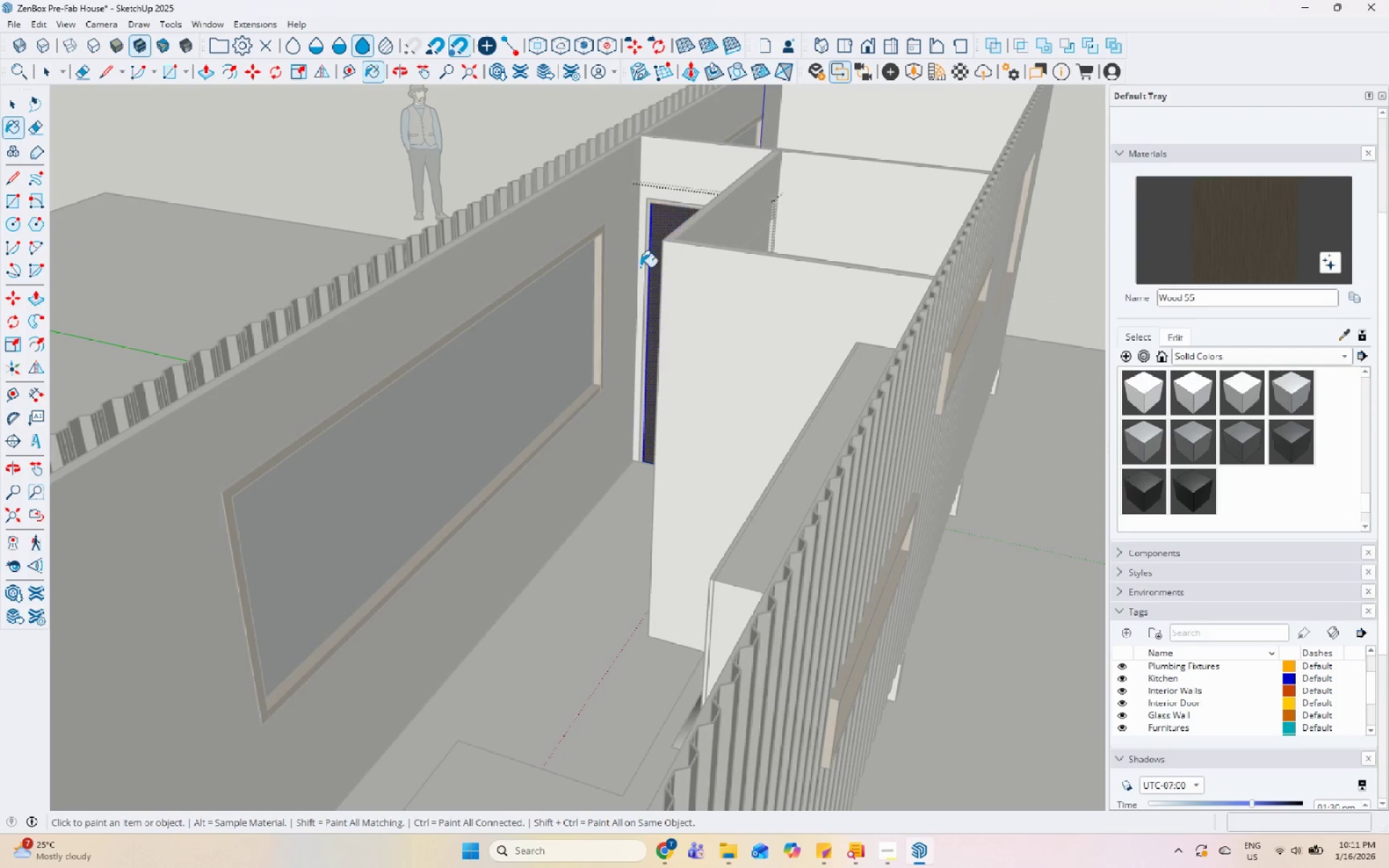 
key(Space)
 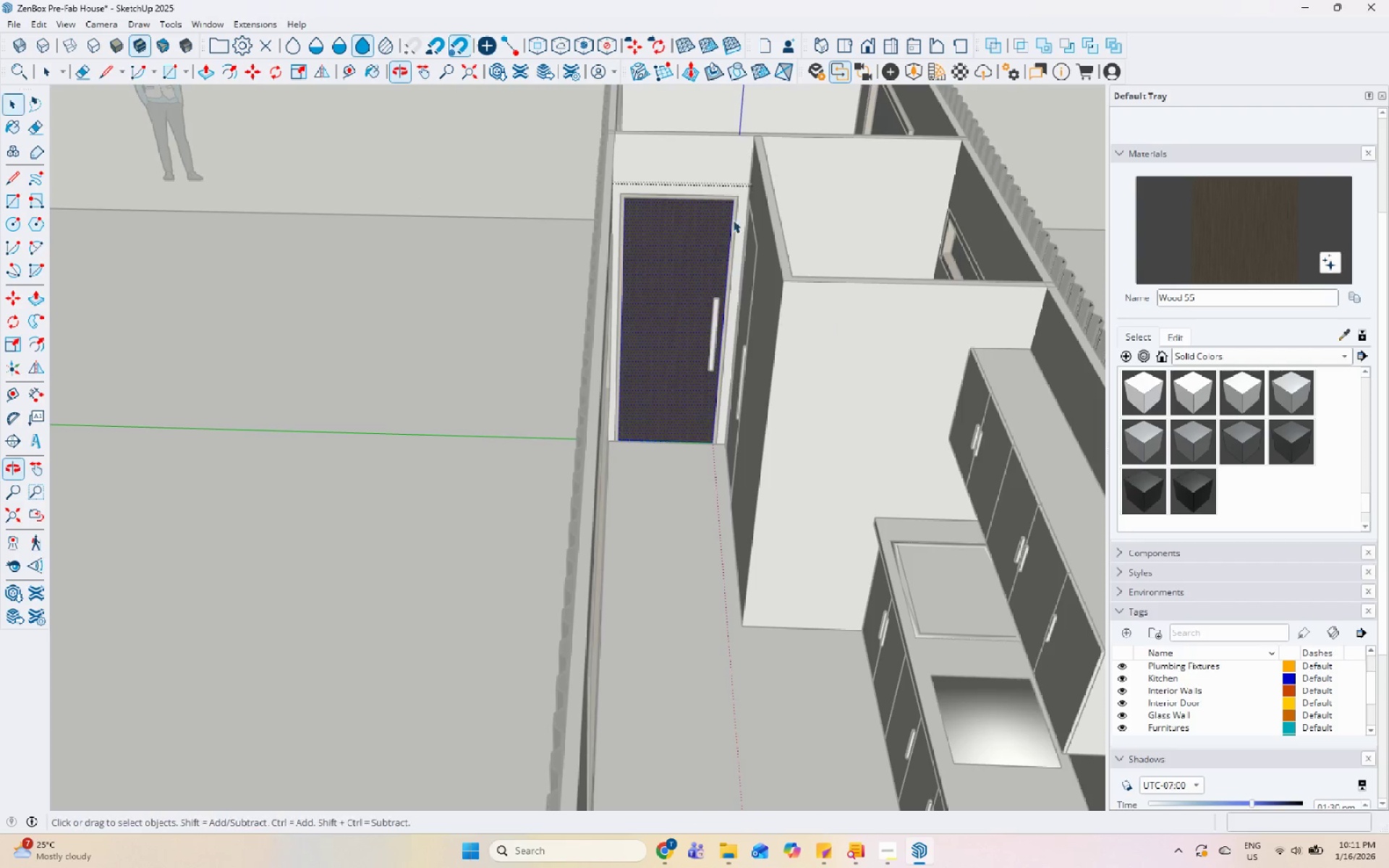 
key(Escape)
 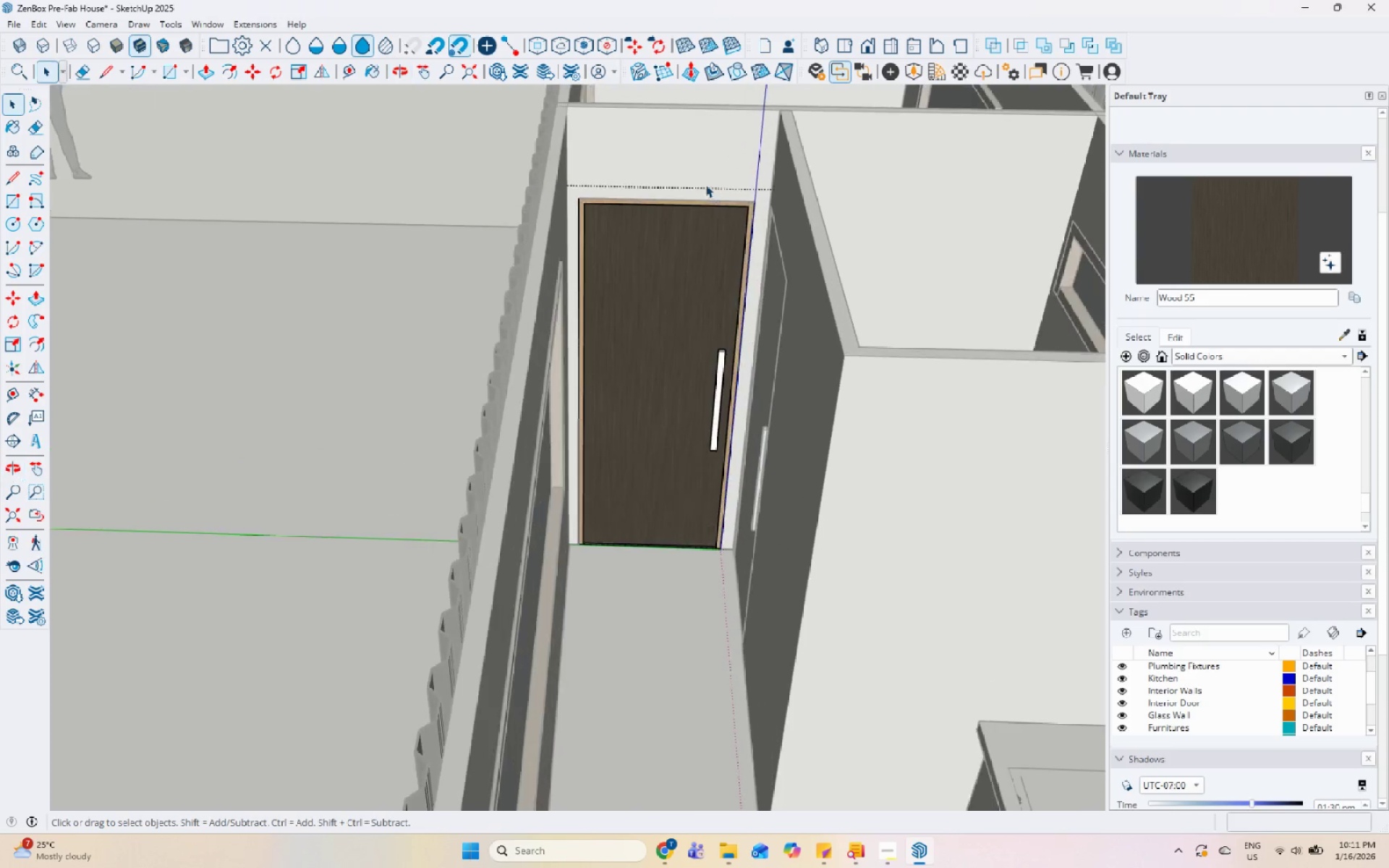 
key(Escape)
 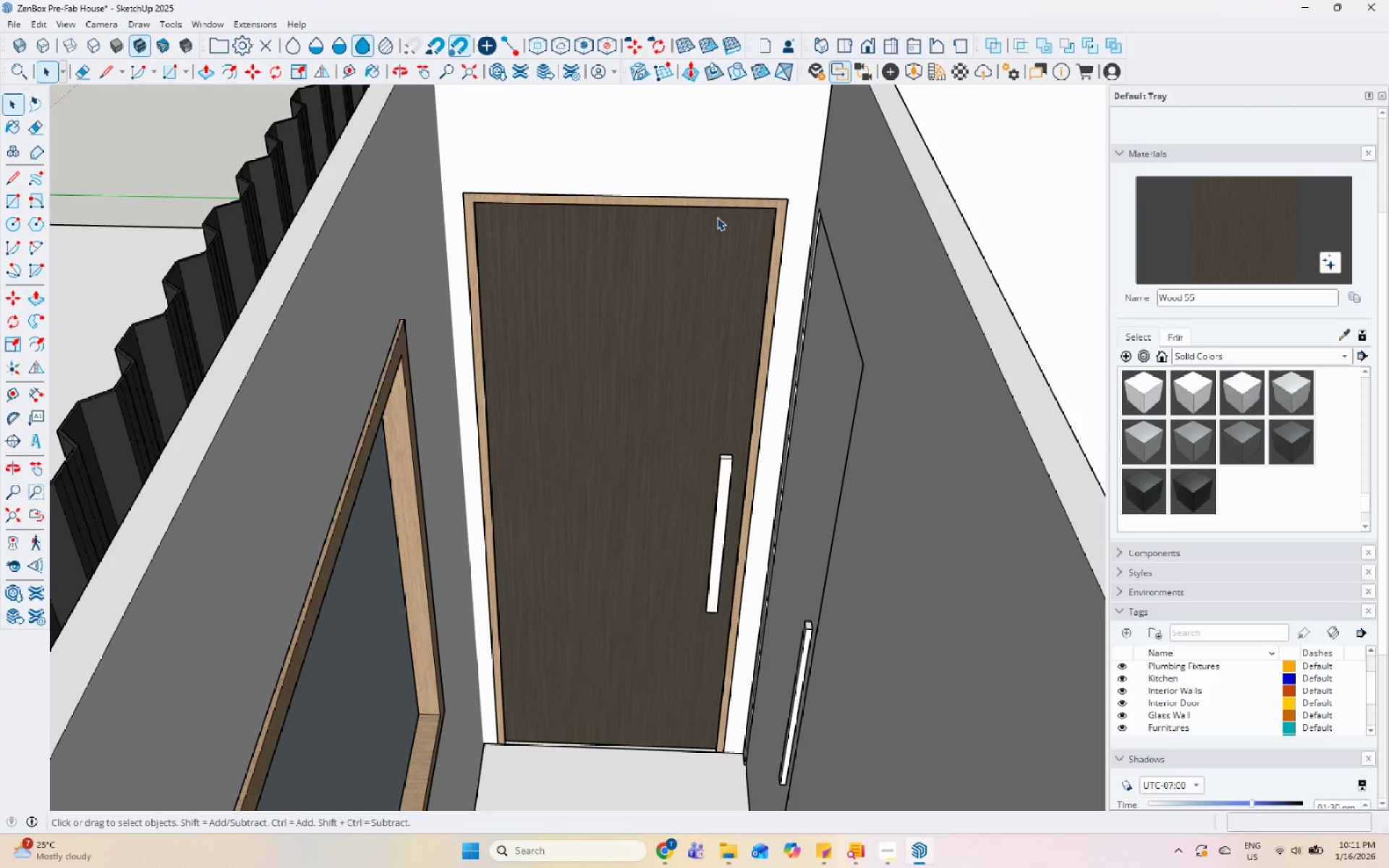 
key(Escape)
 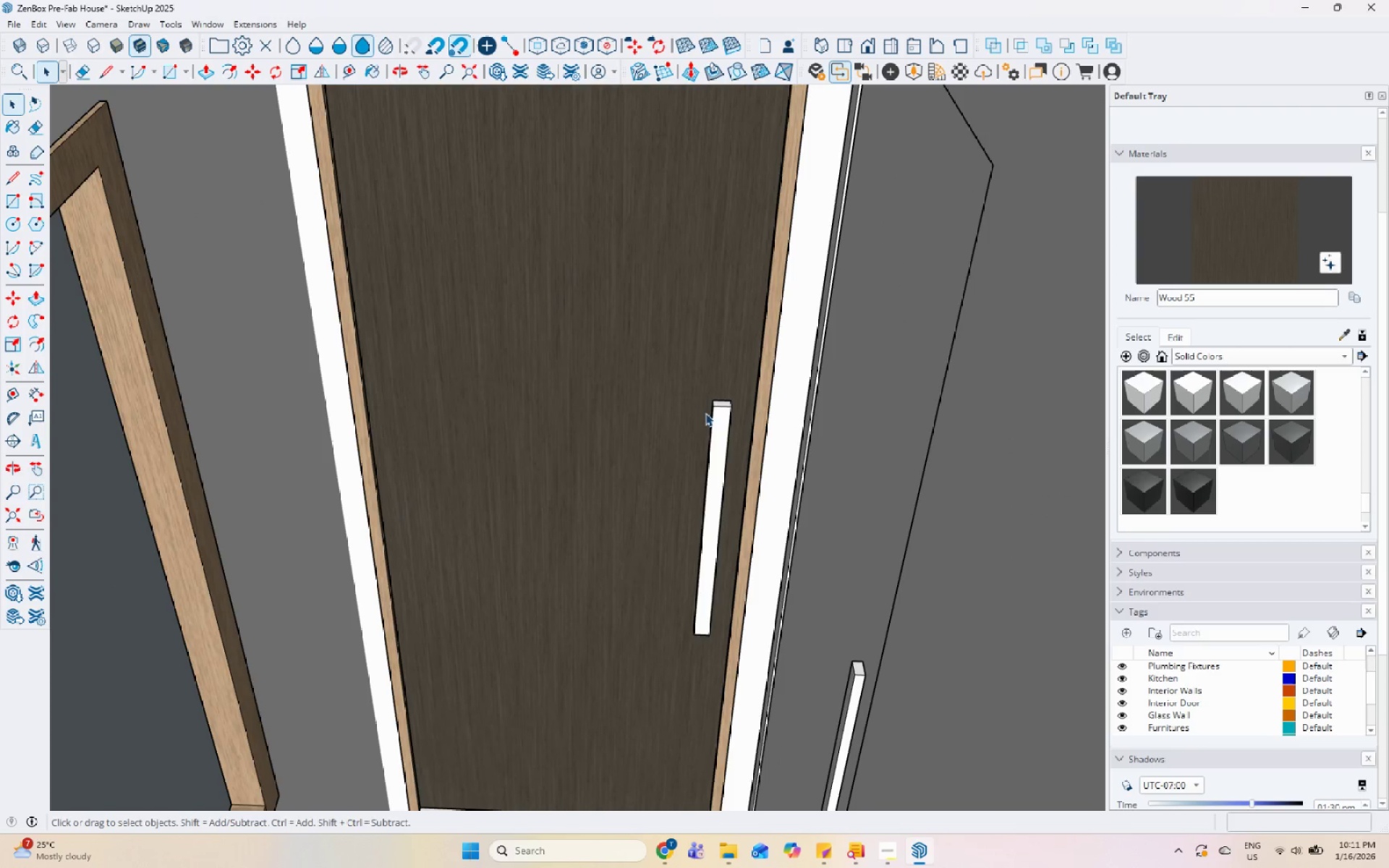 
double_click([715, 415])
 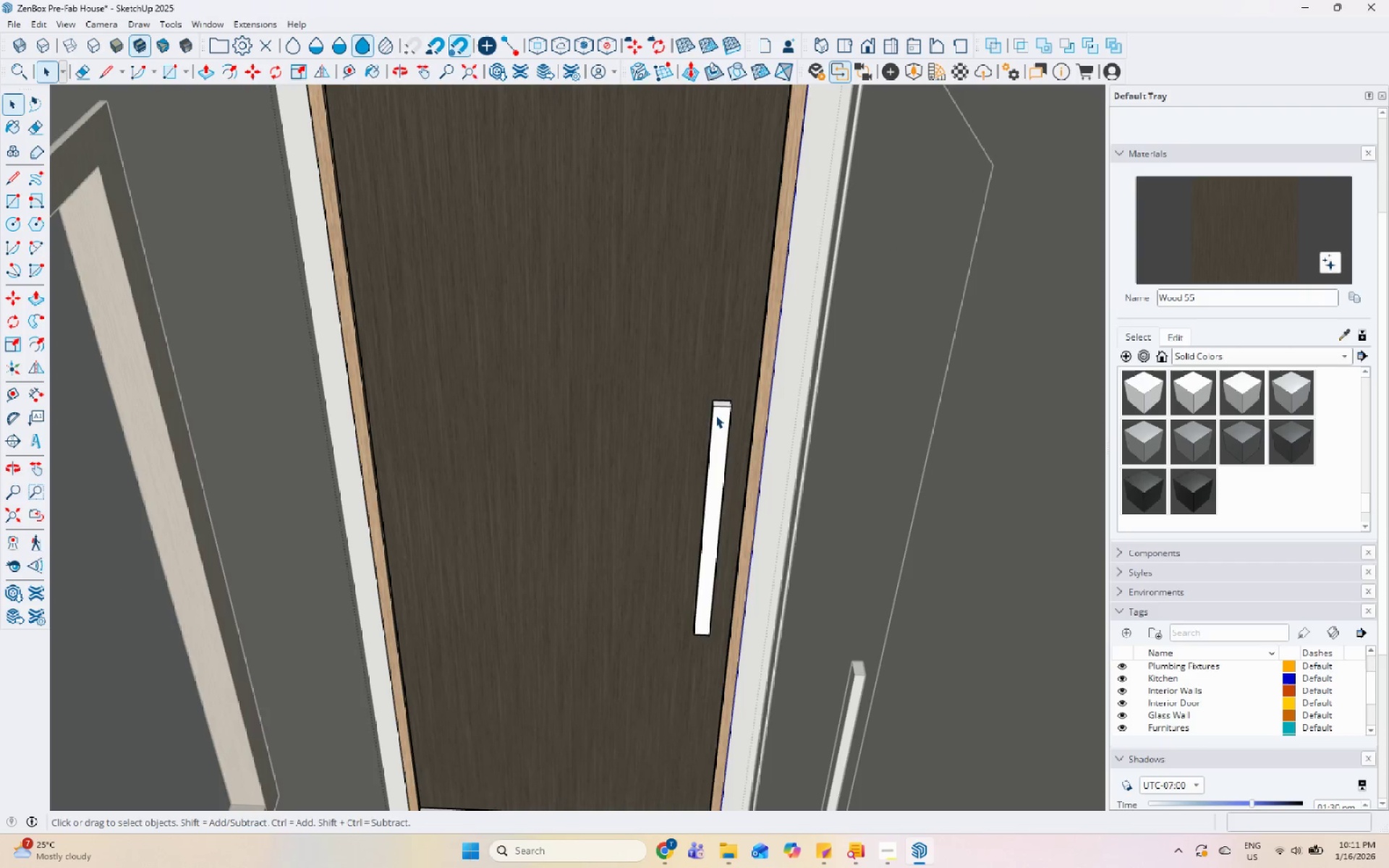 
scroll: coordinate [695, 417], scroll_direction: up, amount: 13.0
 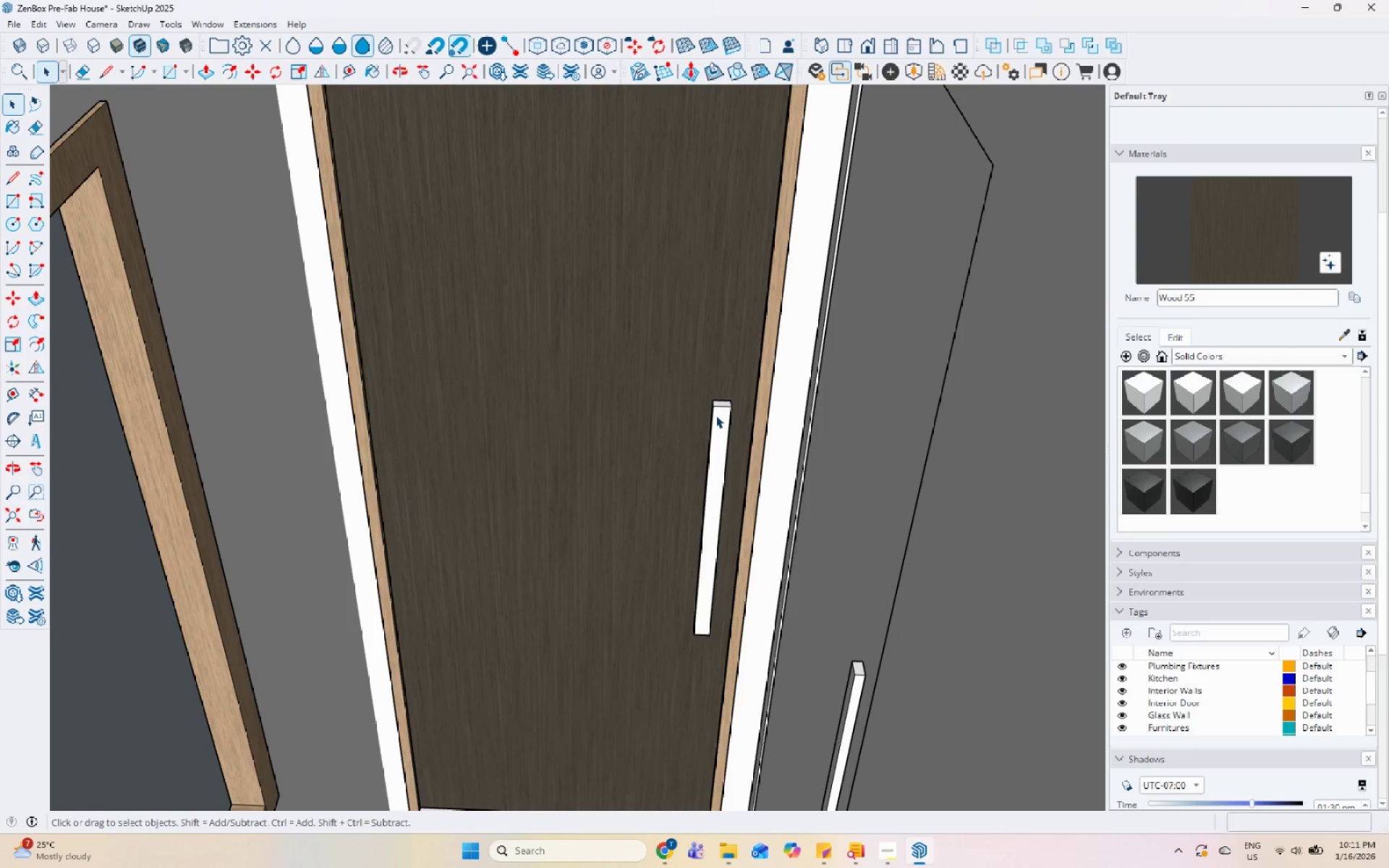 
triple_click([715, 415])
 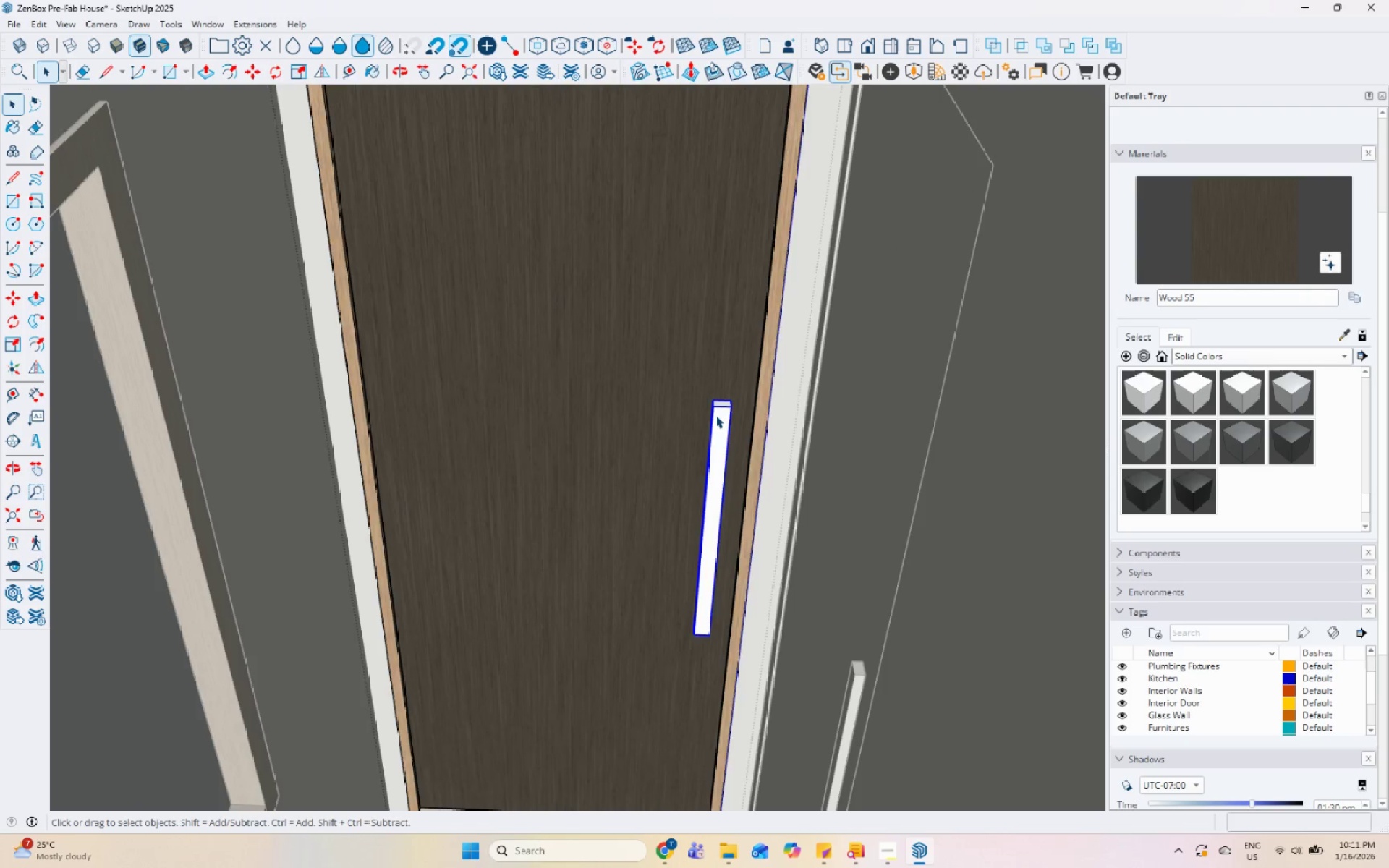 
triple_click([715, 415])
 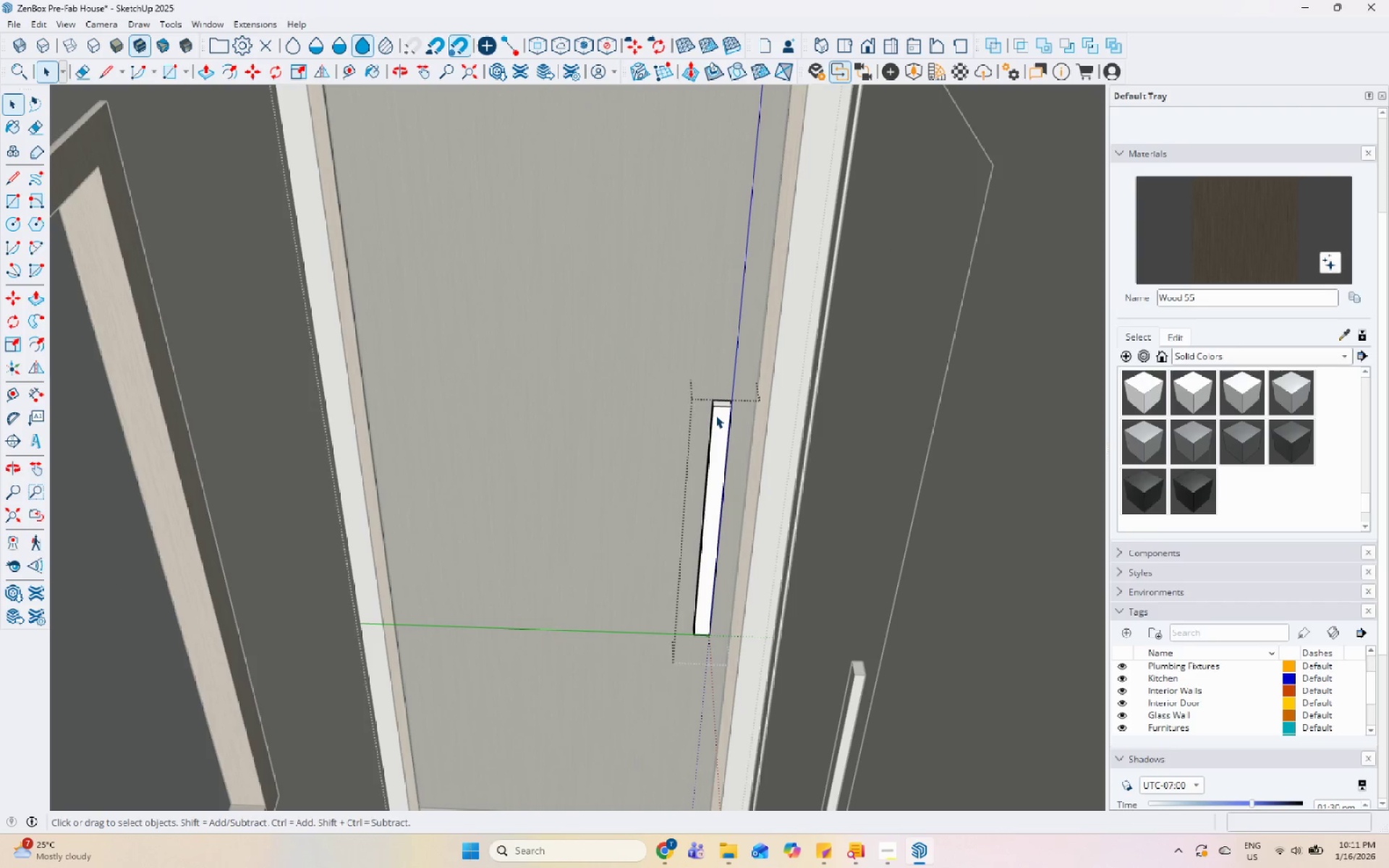 
key(Escape)
 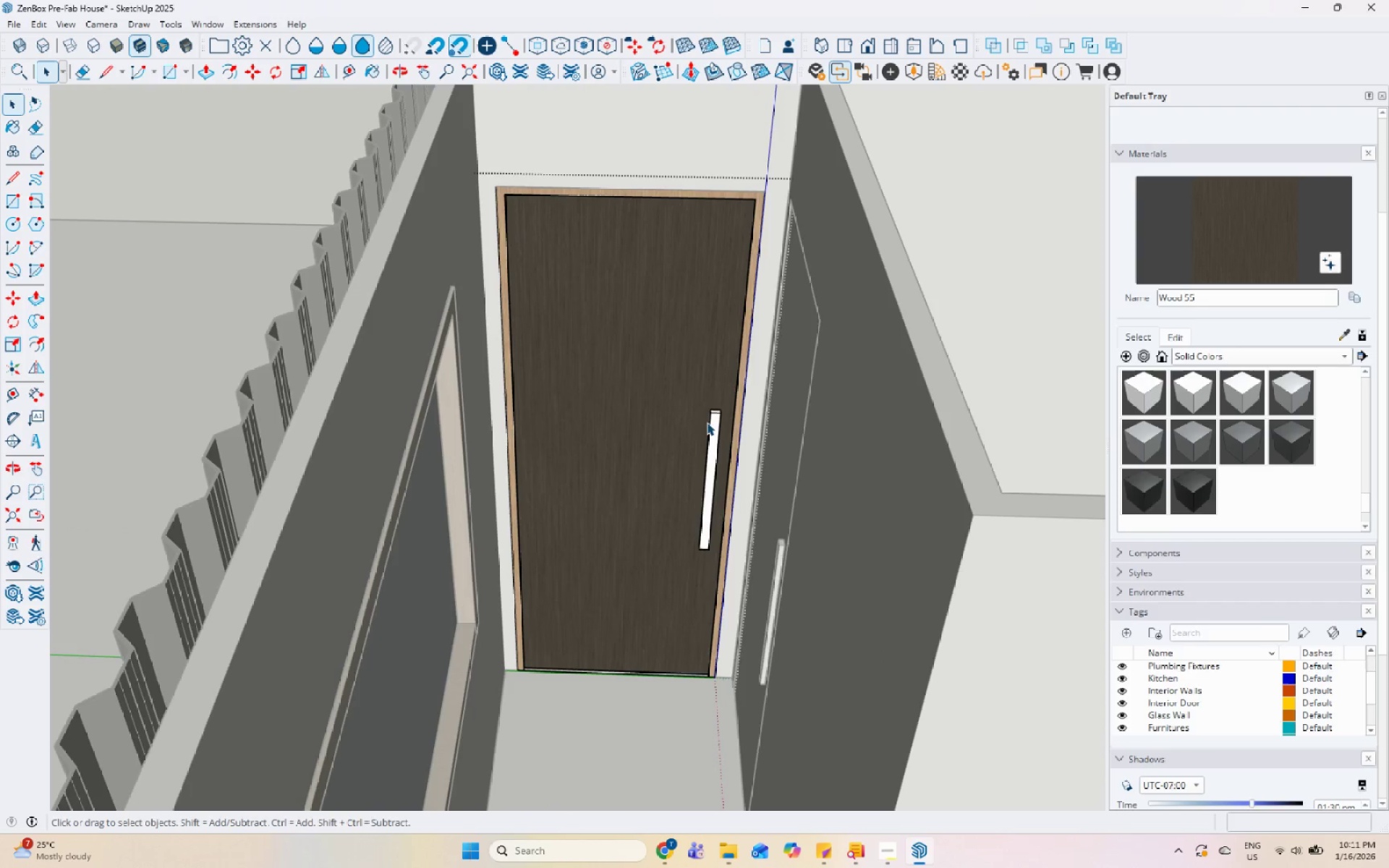 
left_click([708, 422])
 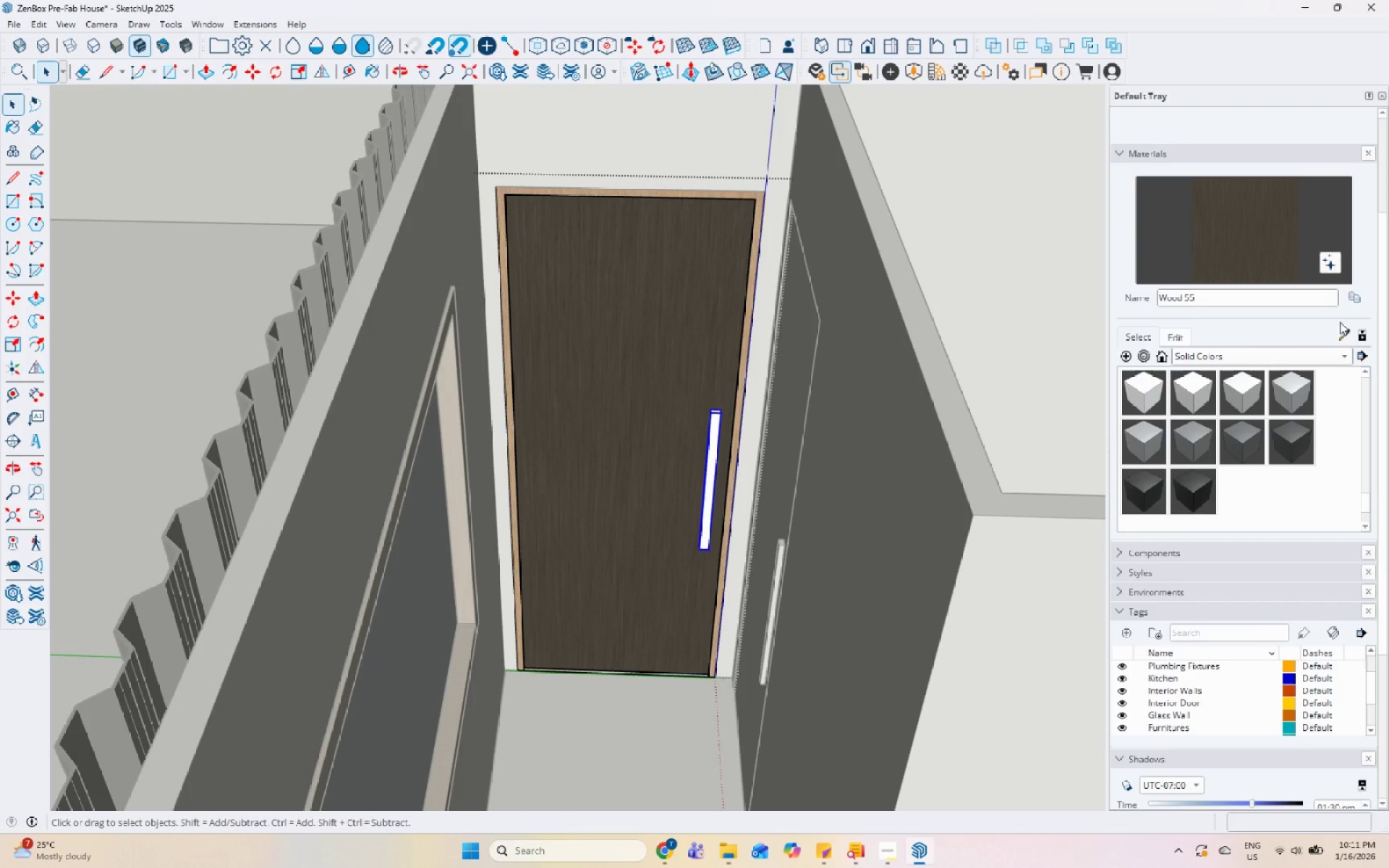 
scroll: coordinate [706, 422], scroll_direction: down, amount: 6.0
 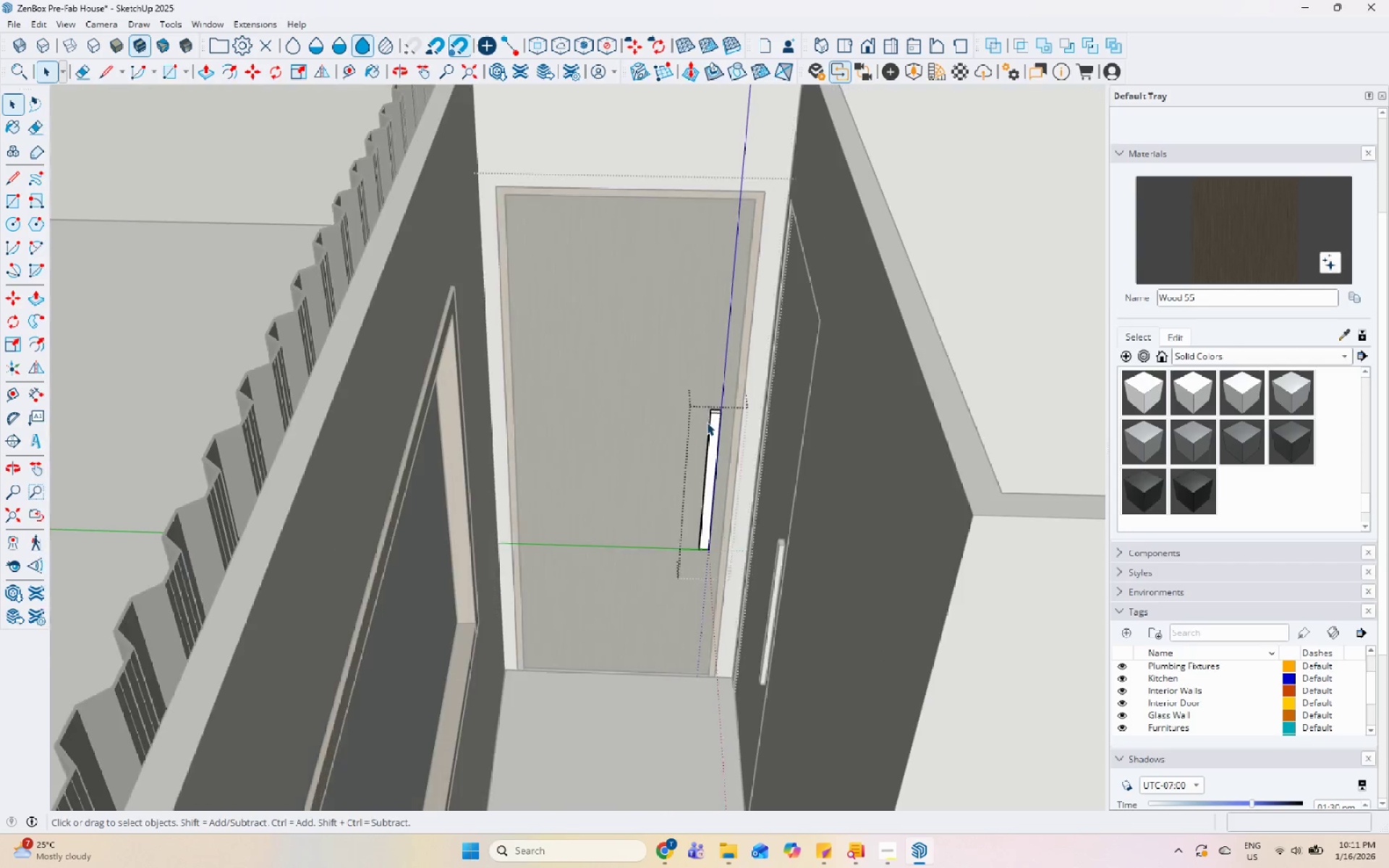 
left_click([1343, 336])
 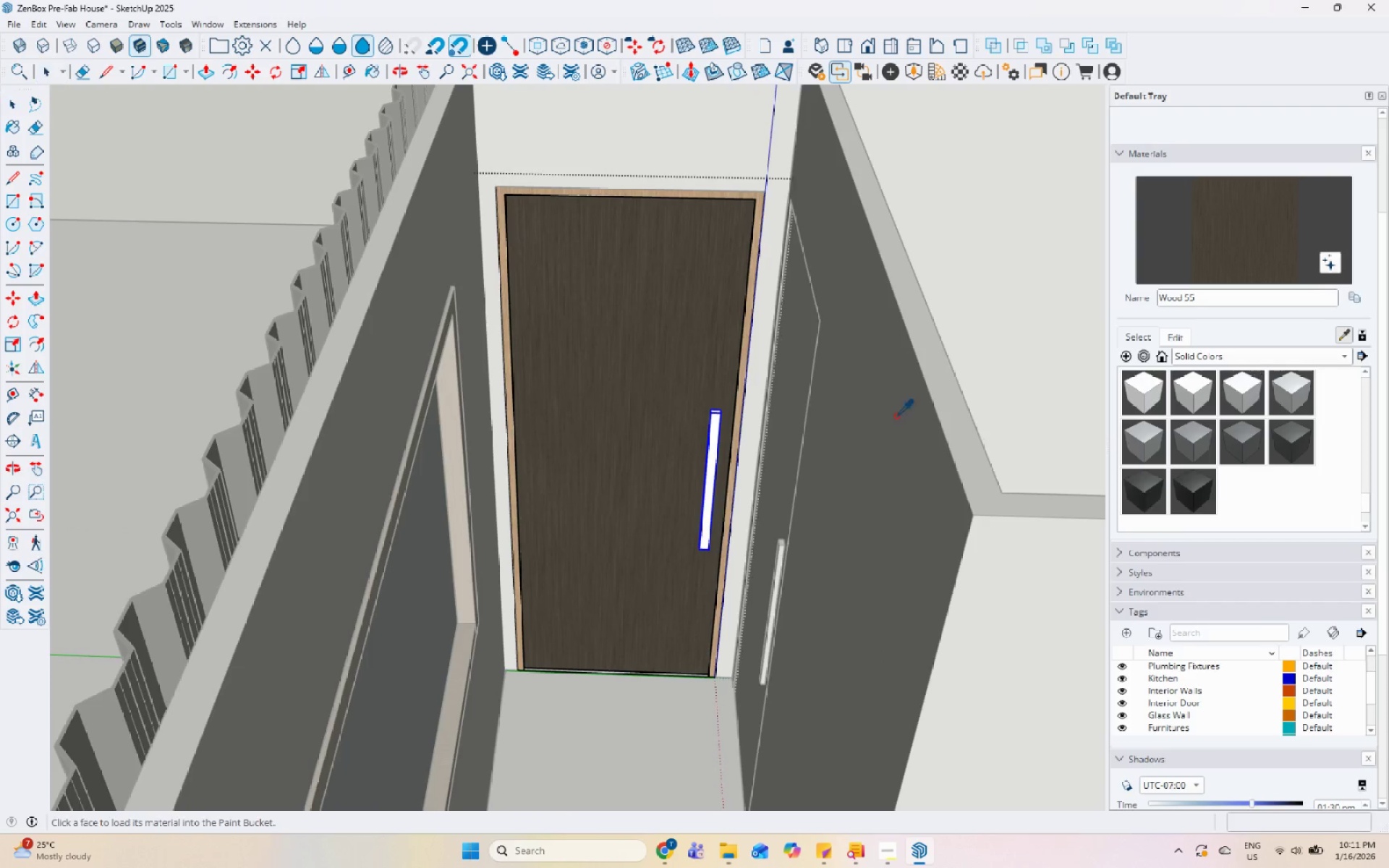 
scroll: coordinate [768, 427], scroll_direction: down, amount: 14.0
 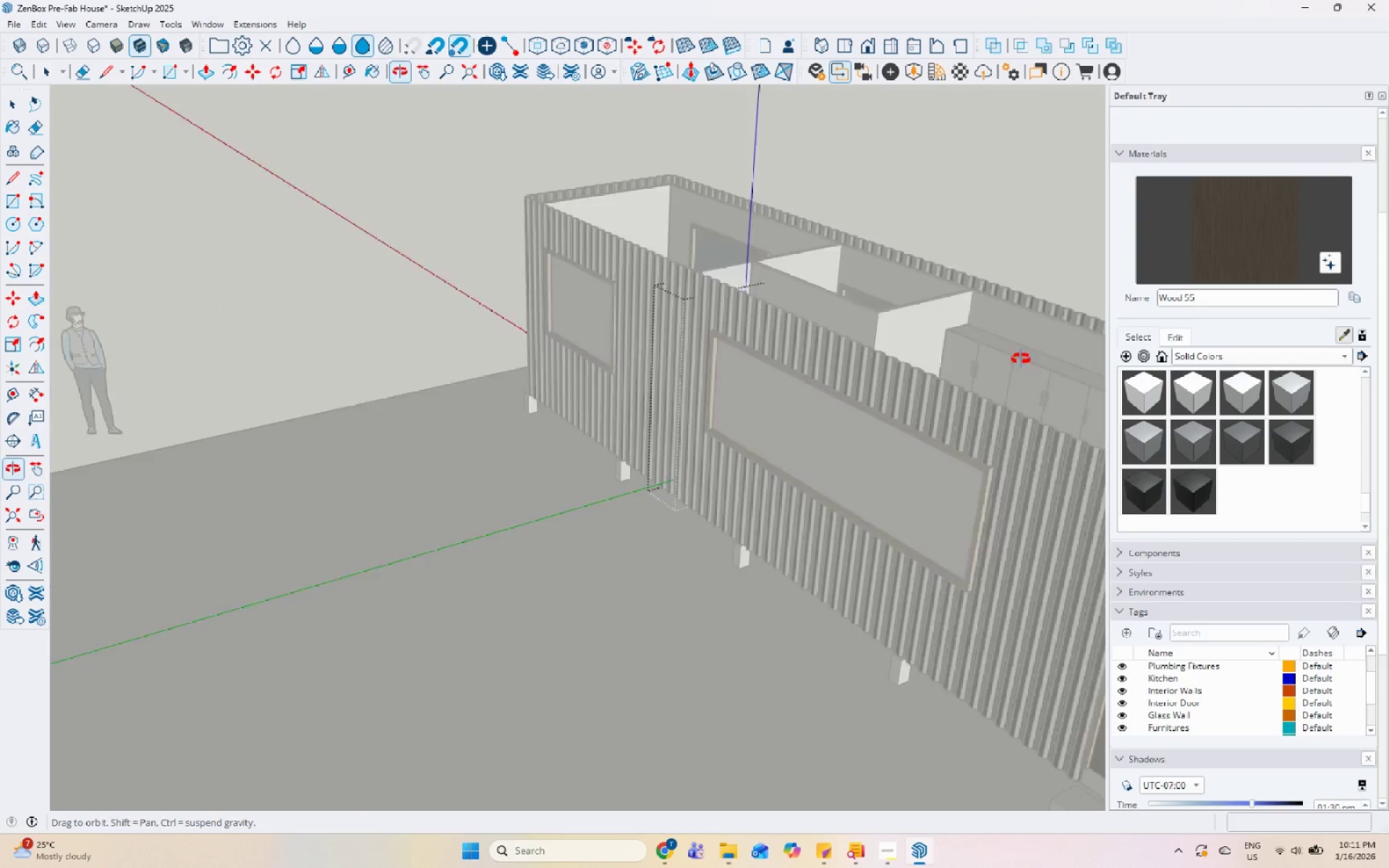 
left_click([885, 574])
 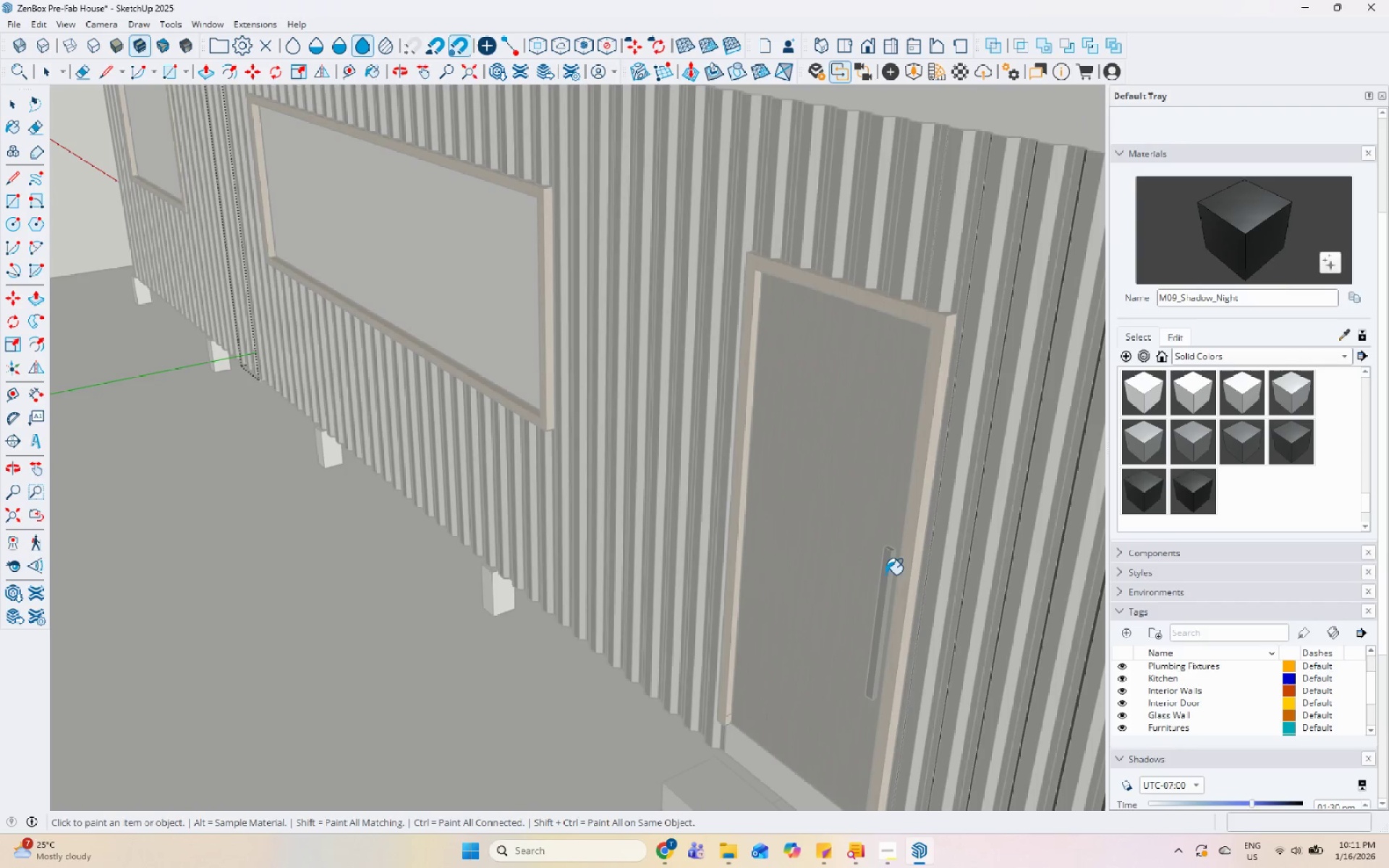 
scroll: coordinate [685, 409], scroll_direction: up, amount: 10.0
 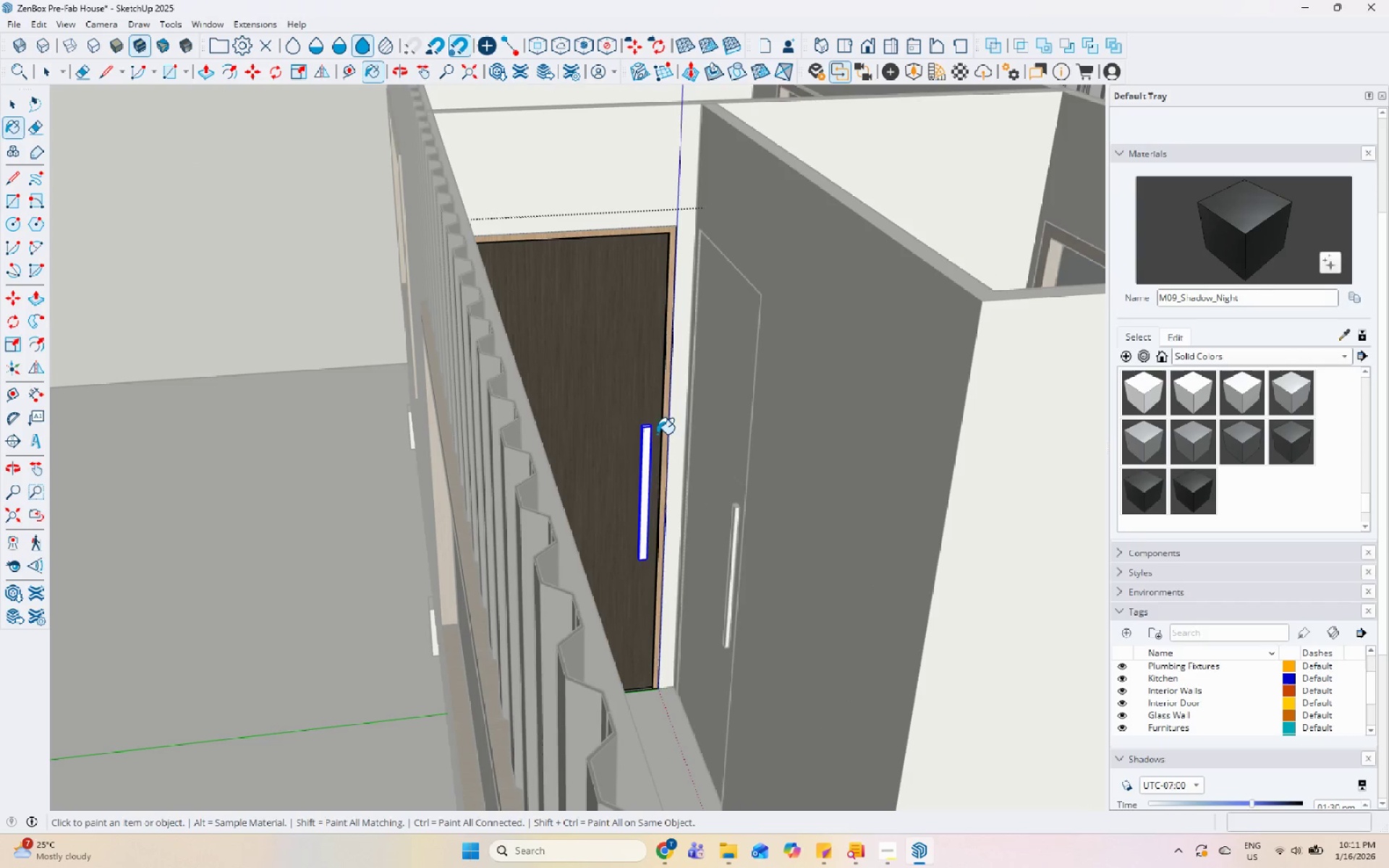 
left_click([646, 433])
 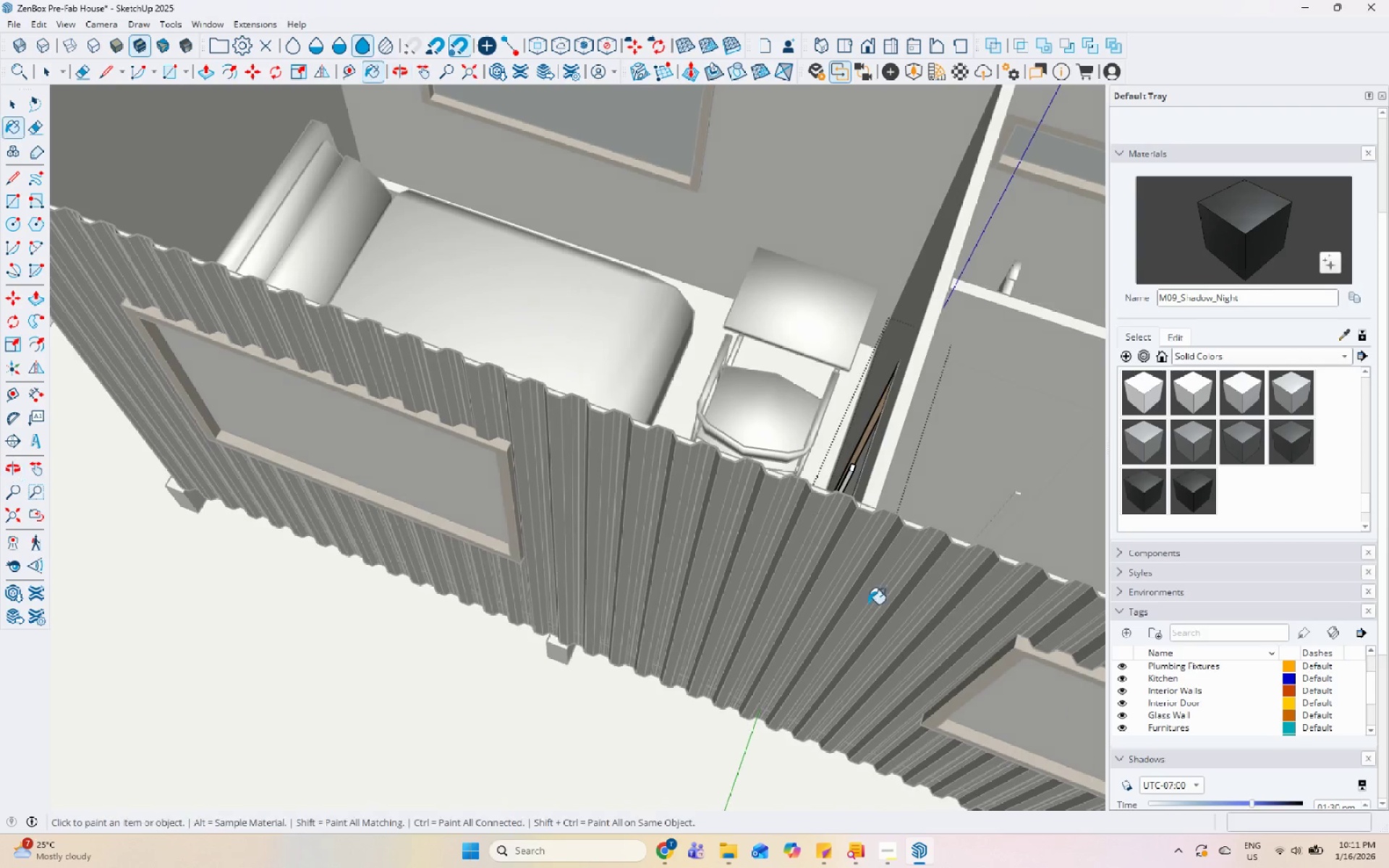 
left_click([850, 371])
 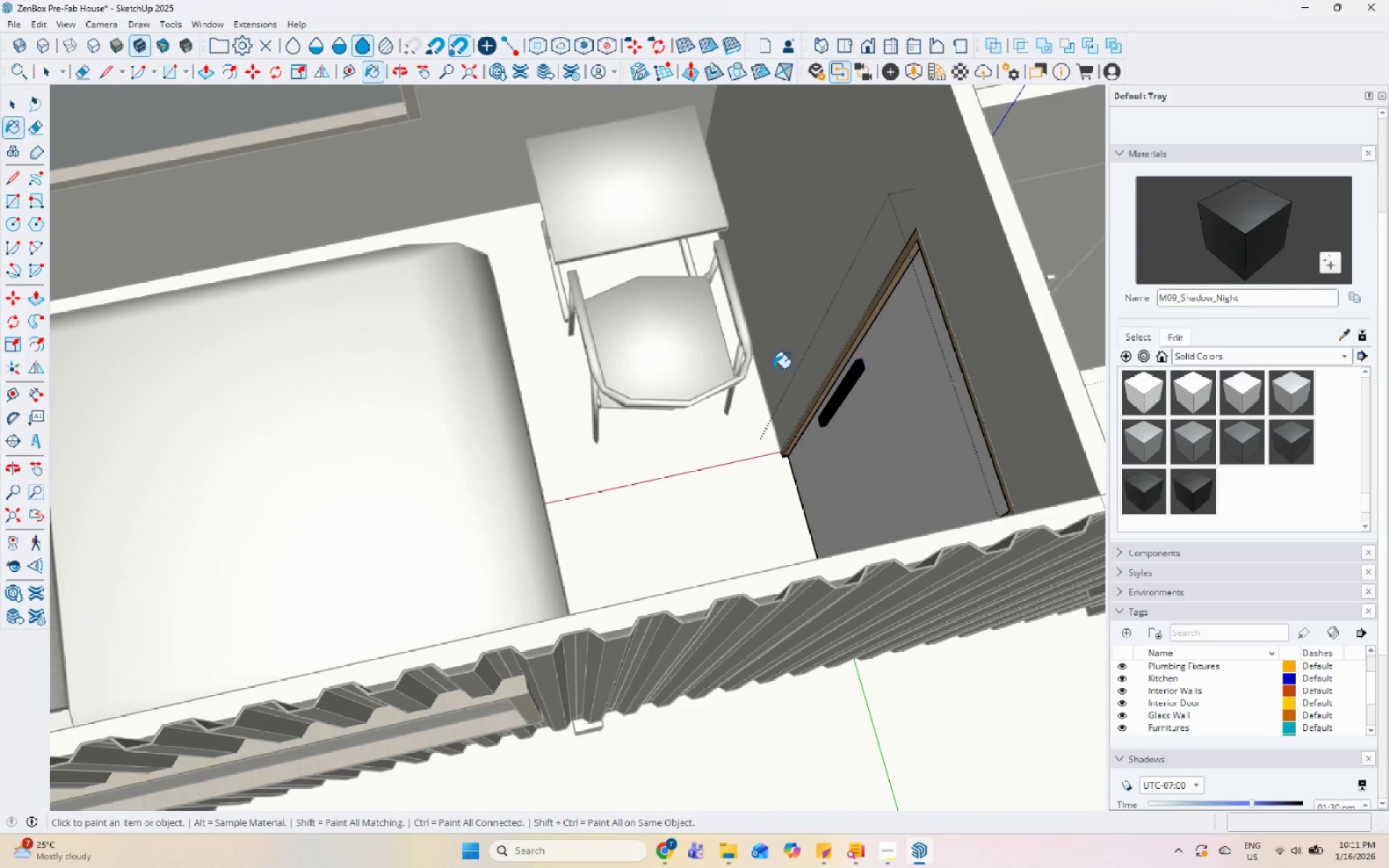 
scroll: coordinate [884, 280], scroll_direction: up, amount: 4.0
 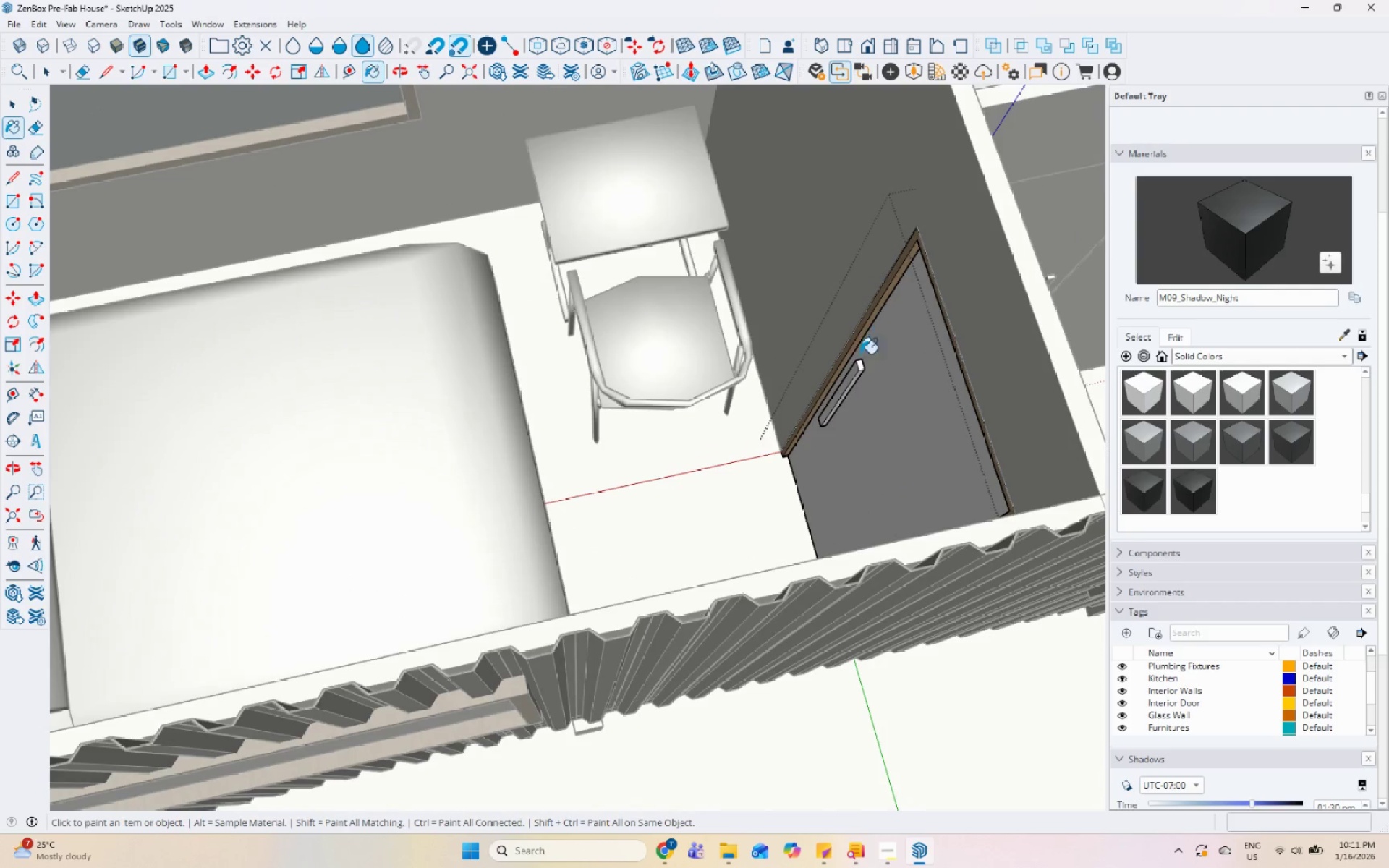 
key(Escape)
 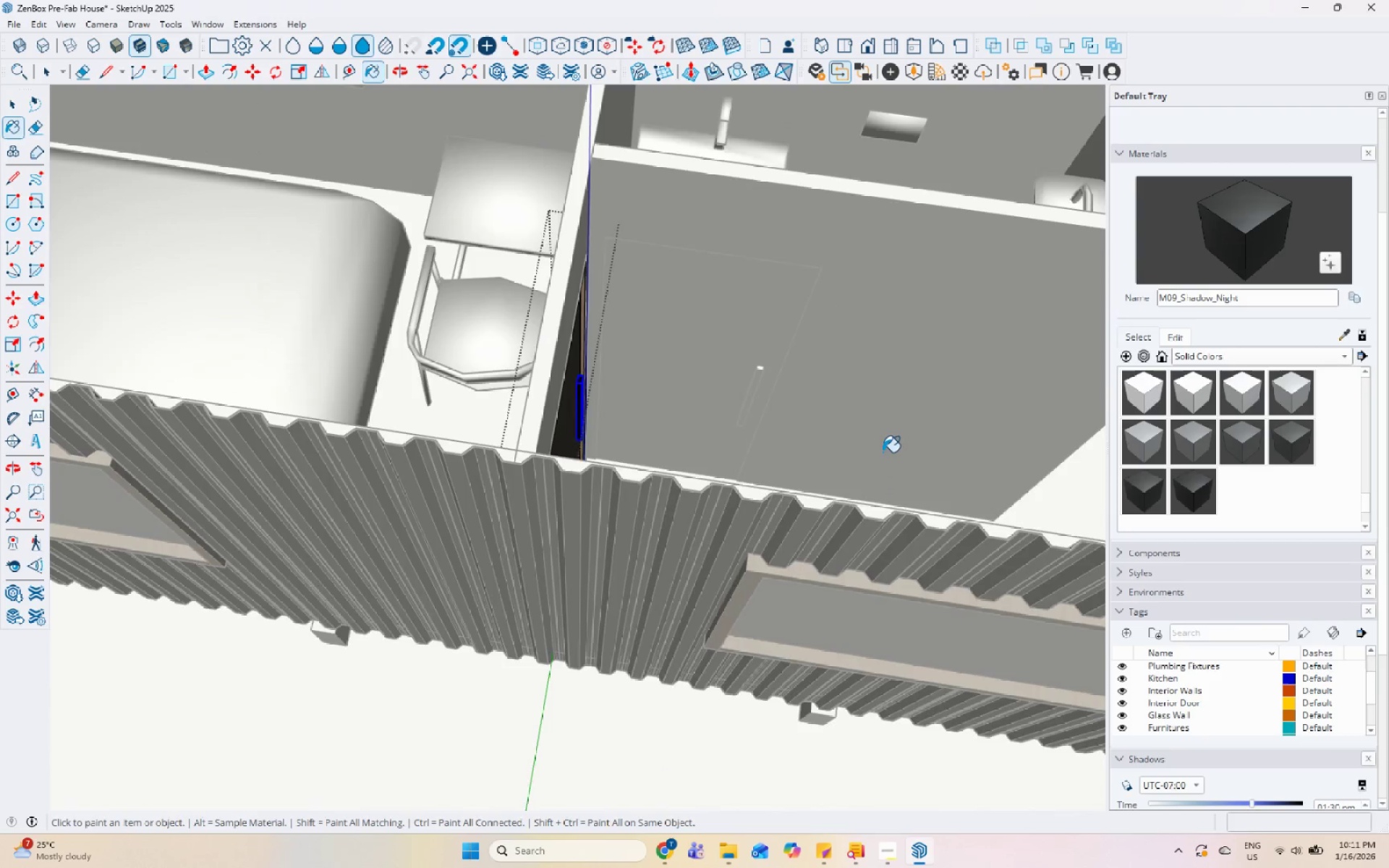 
key(Escape)
 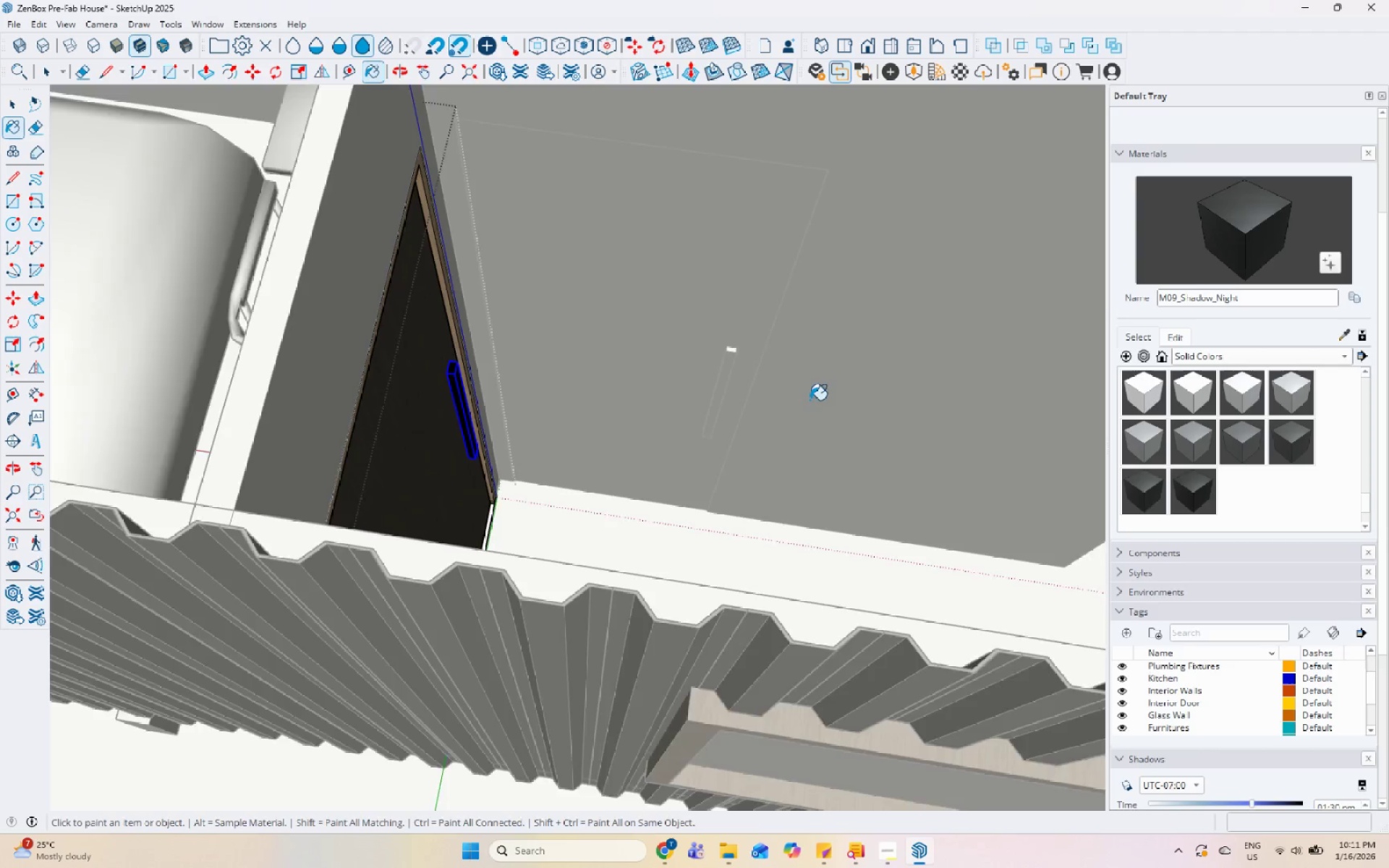 
key(Space)
 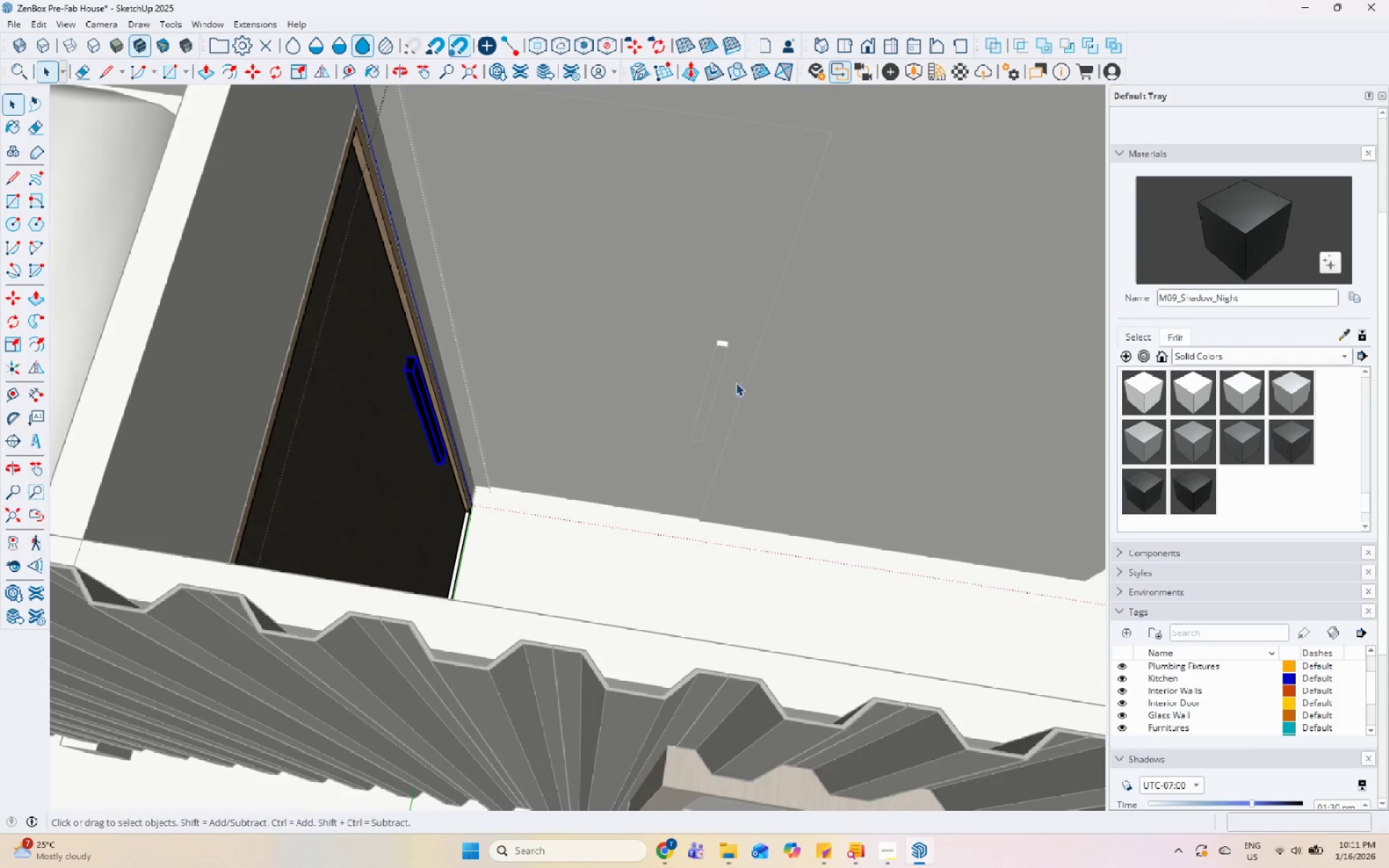 
key(Escape)
 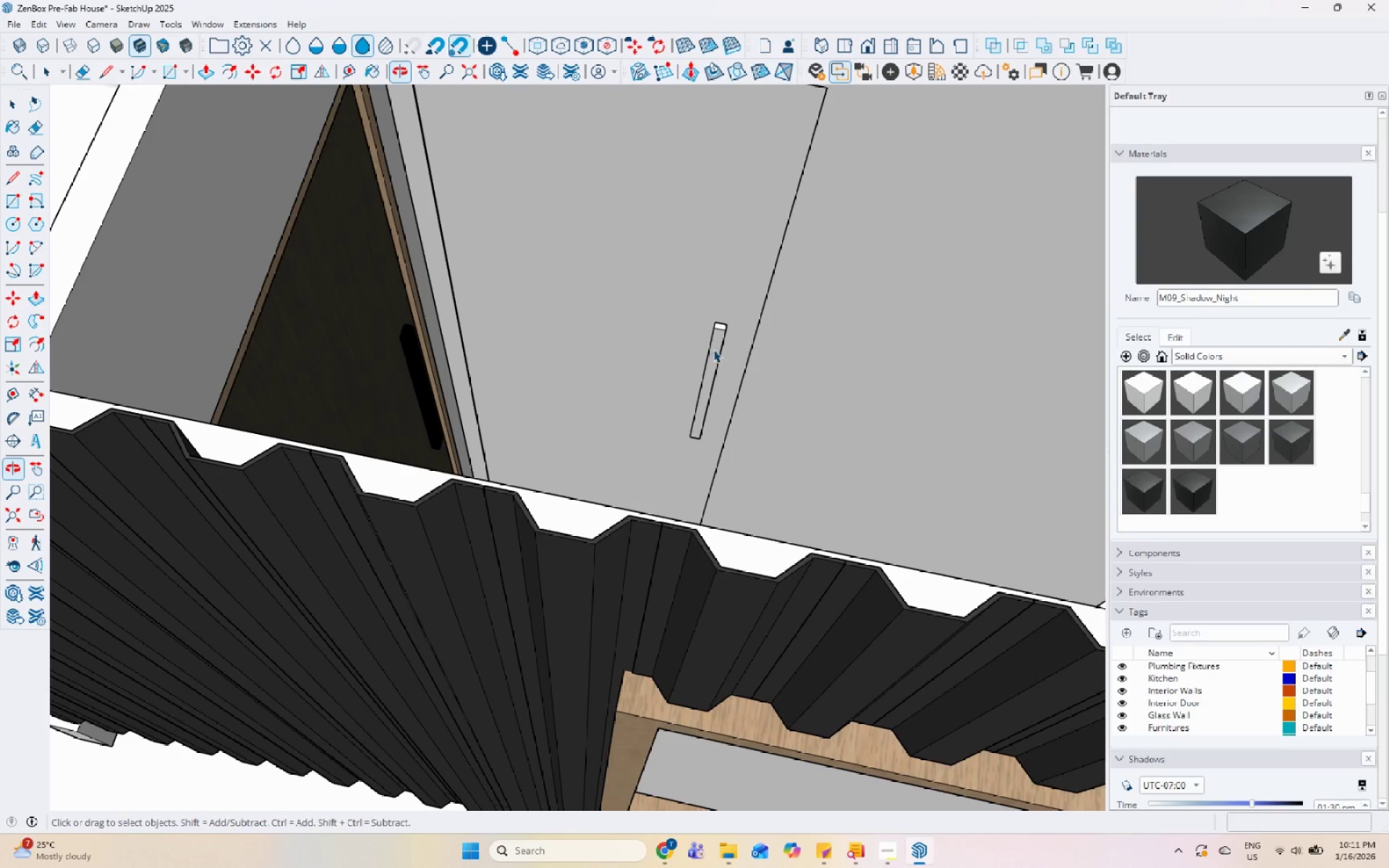 
scroll: coordinate [708, 364], scroll_direction: up, amount: 3.0
 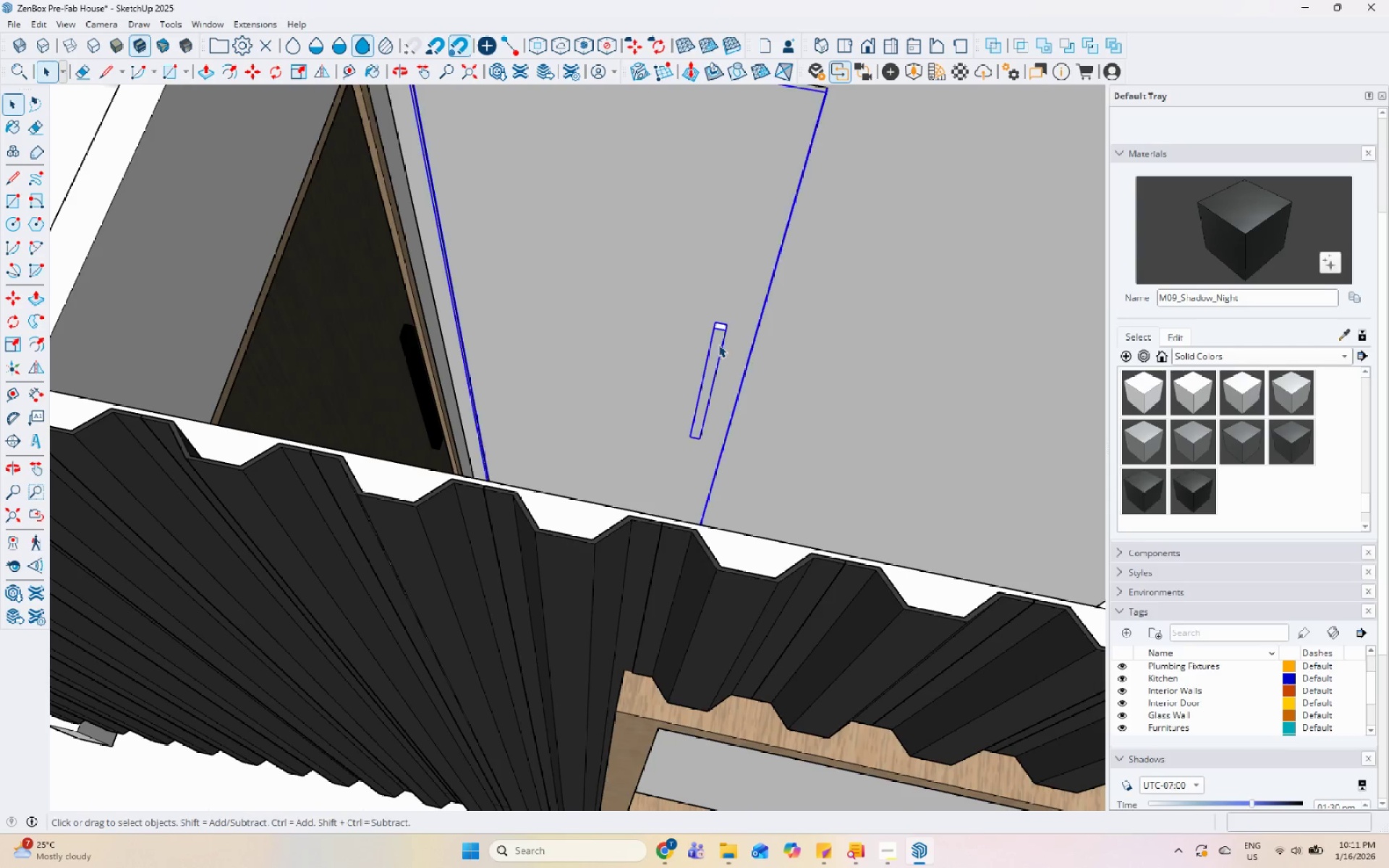 
scroll: coordinate [505, 368], scroll_direction: down, amount: 10.0
 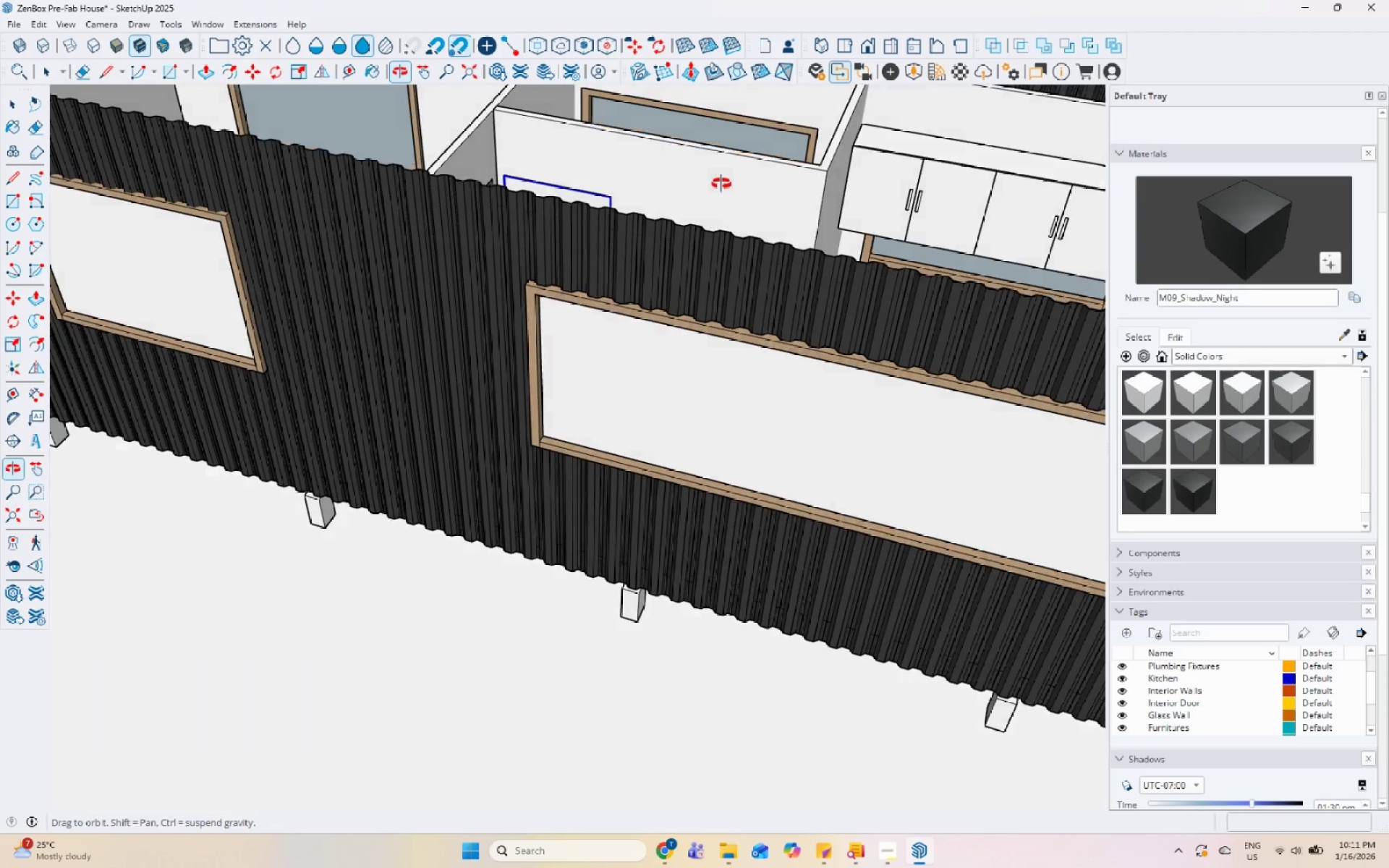 
double_click([511, 330])
 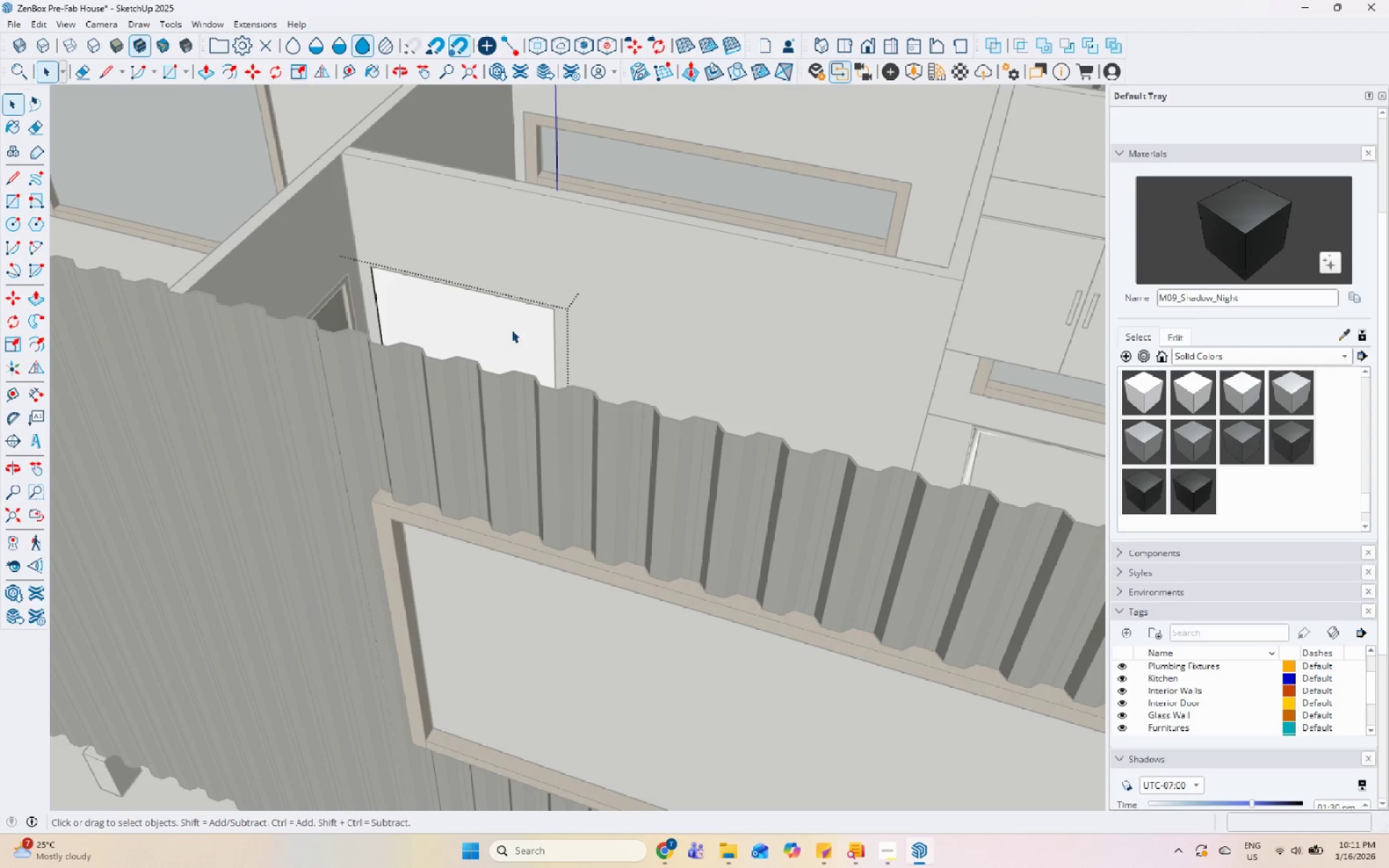 
scroll: coordinate [539, 363], scroll_direction: up, amount: 4.0
 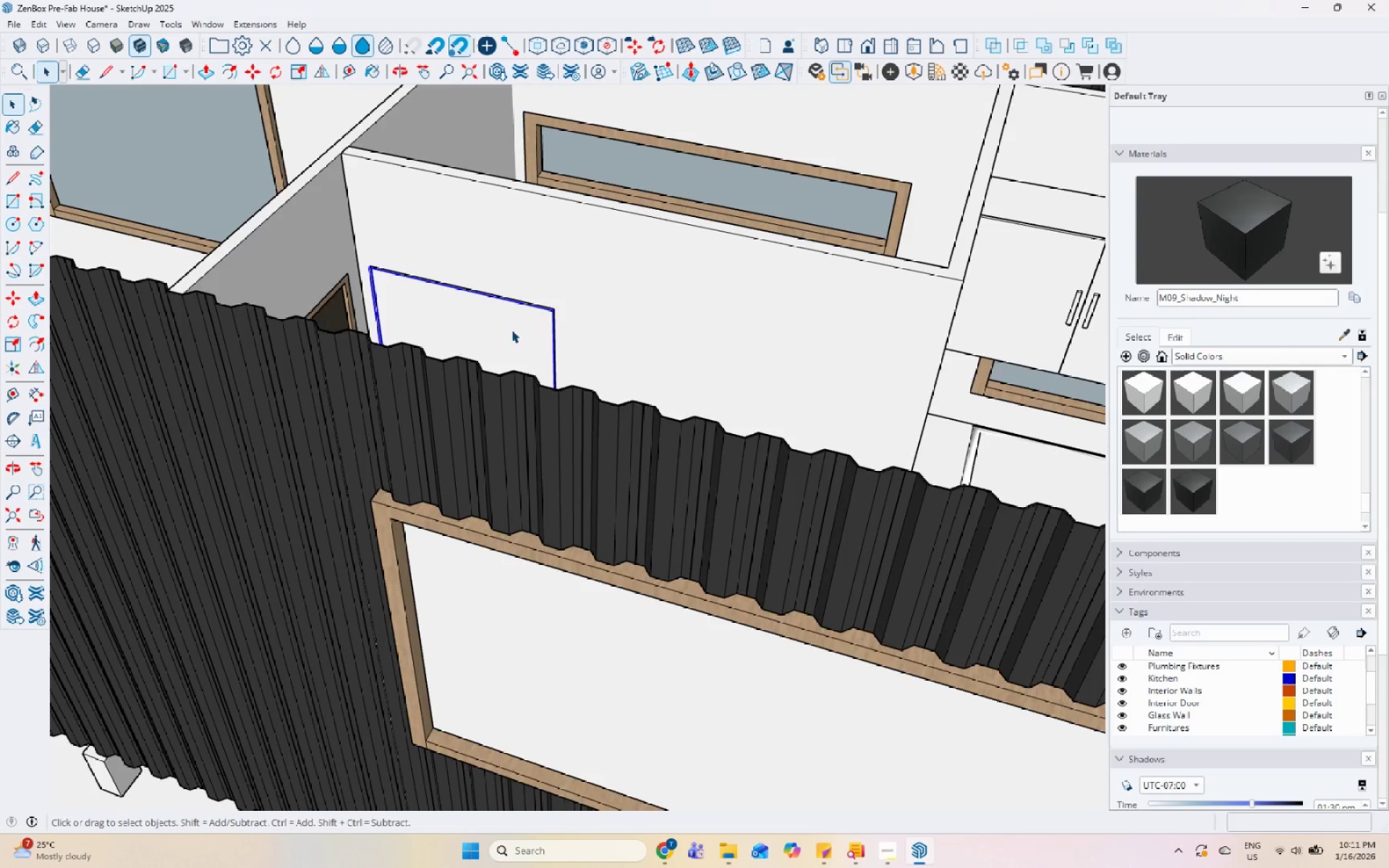 
triple_click([511, 330])
 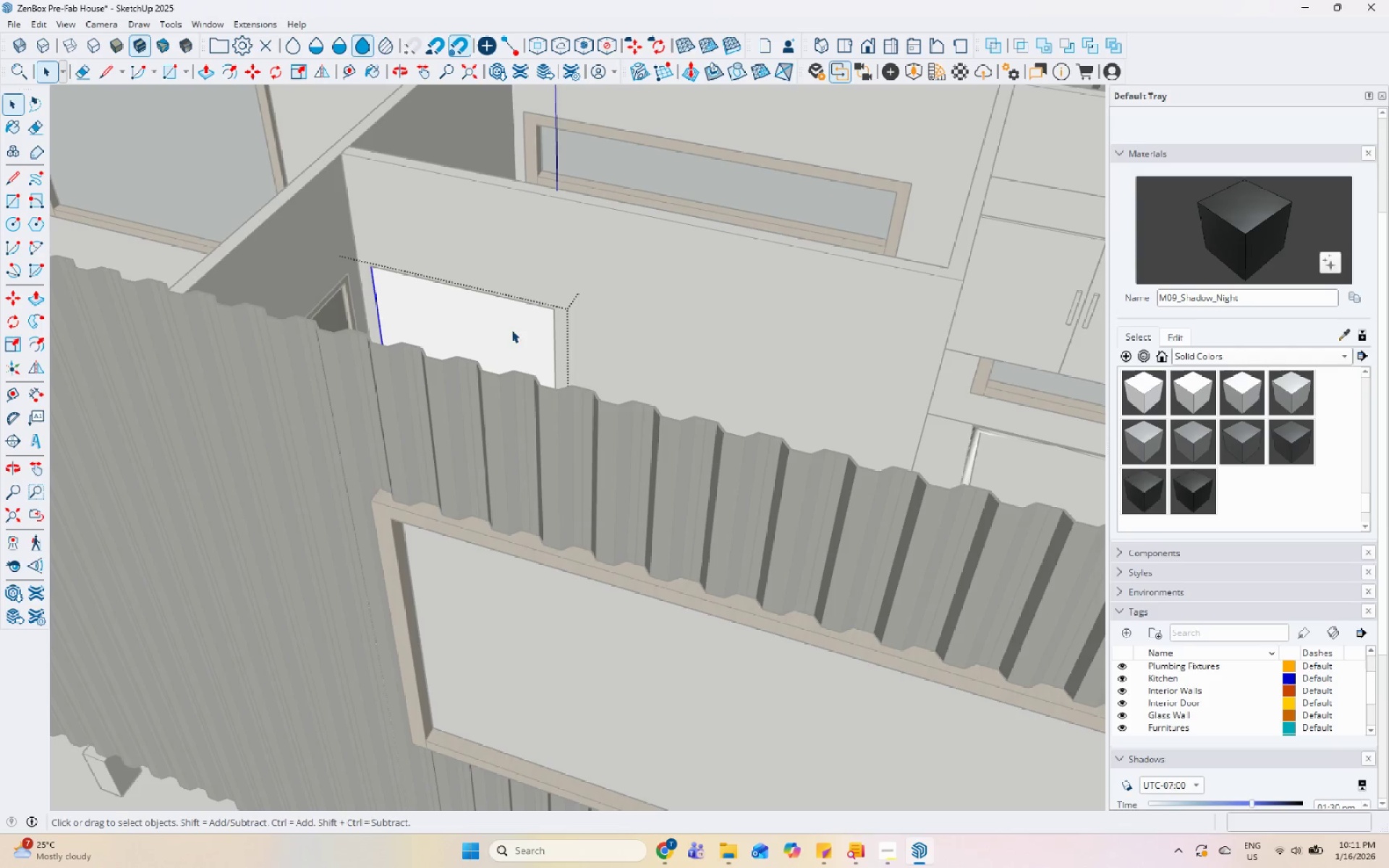 
triple_click([511, 330])
 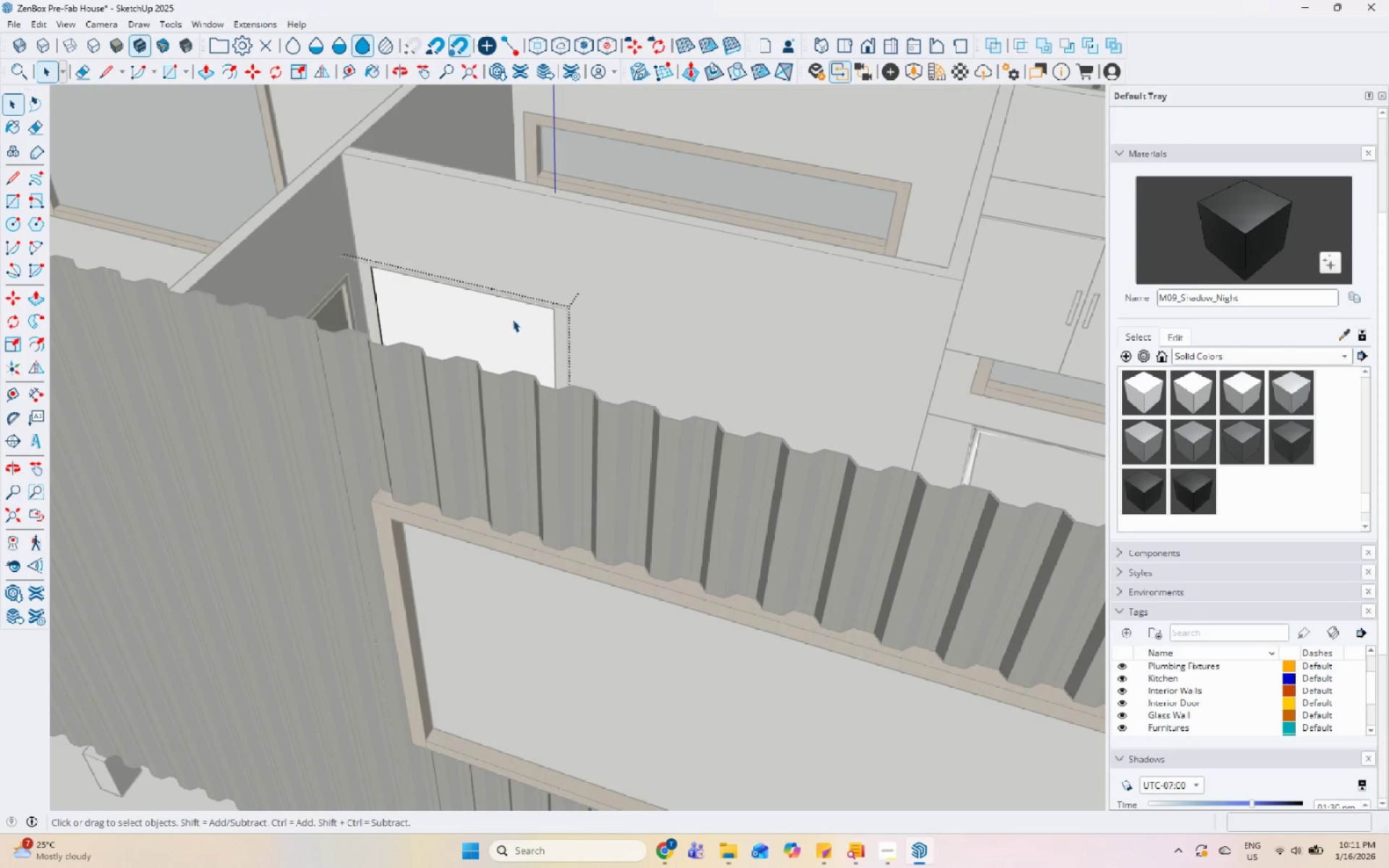 
left_click([514, 310])
 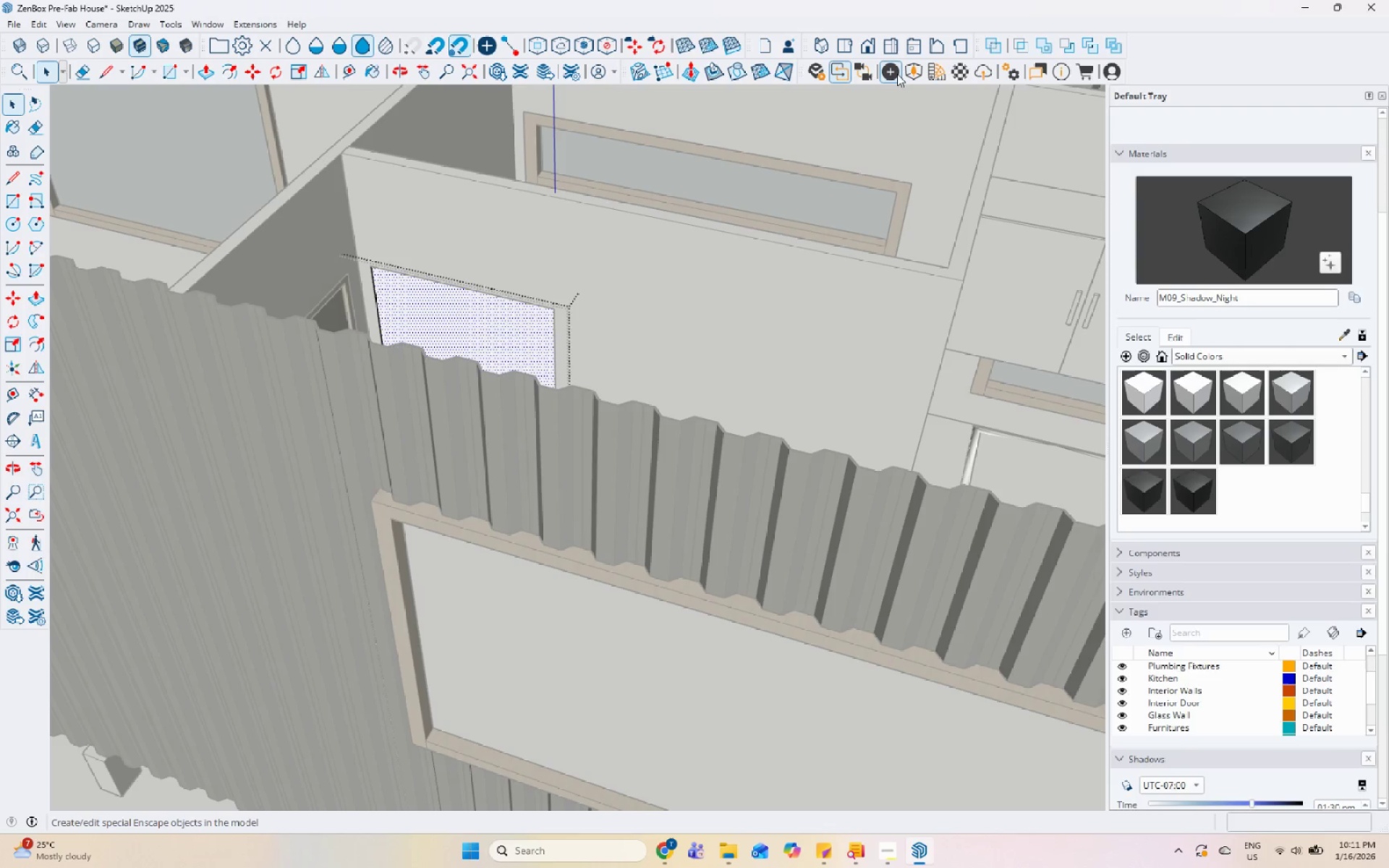 
left_click([911, 75])
 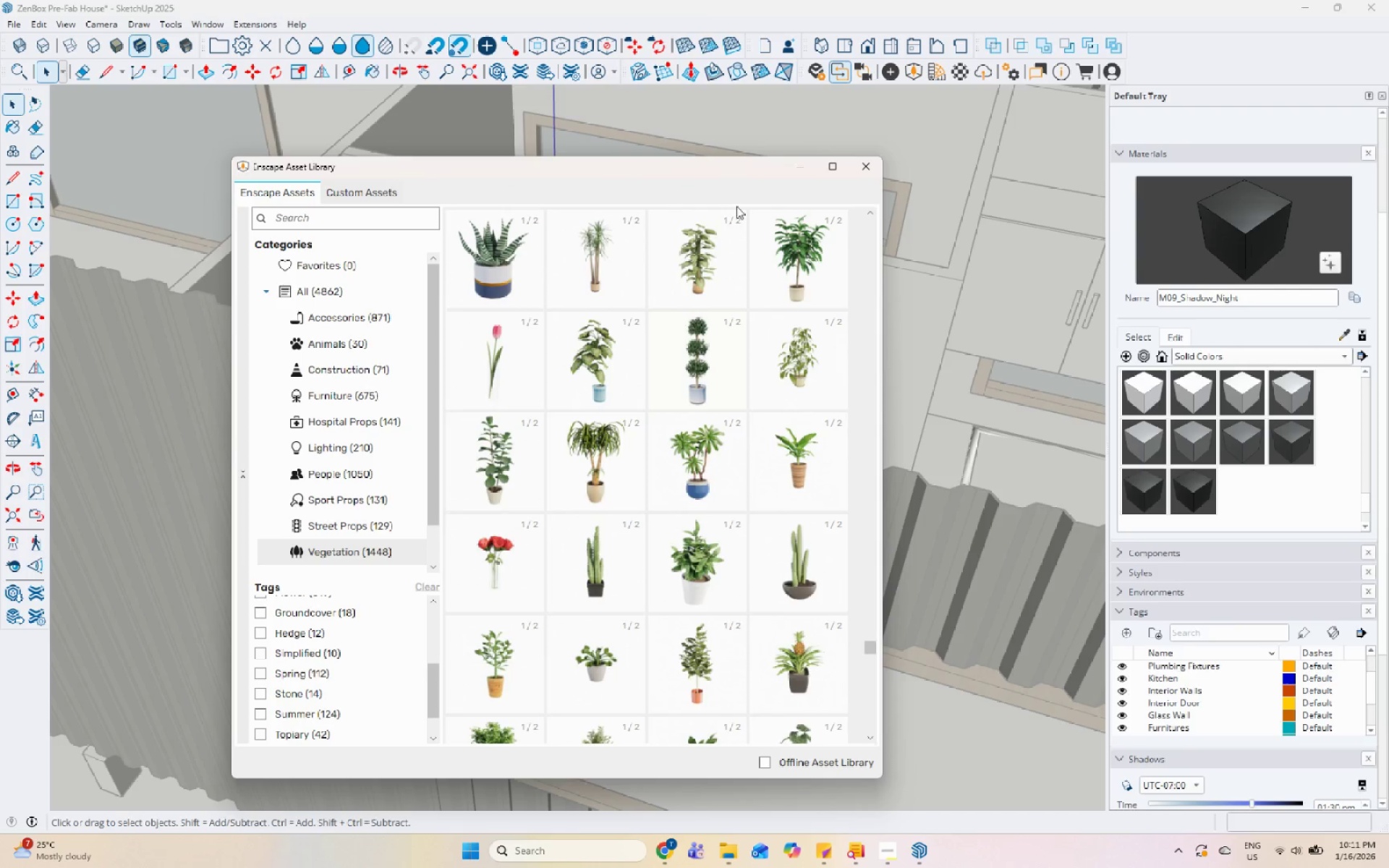 
left_click([854, 174])
 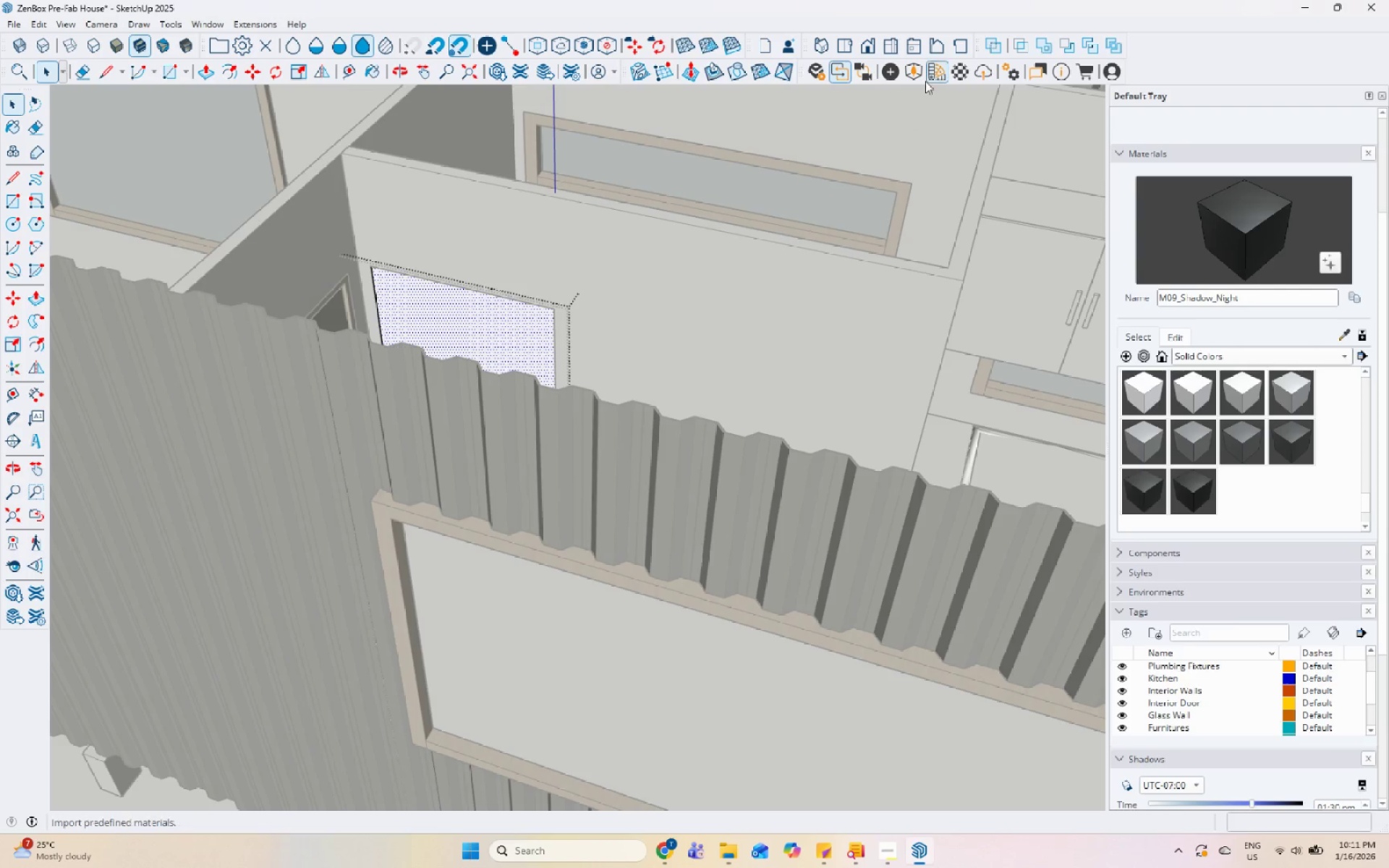 
left_click([931, 74])
 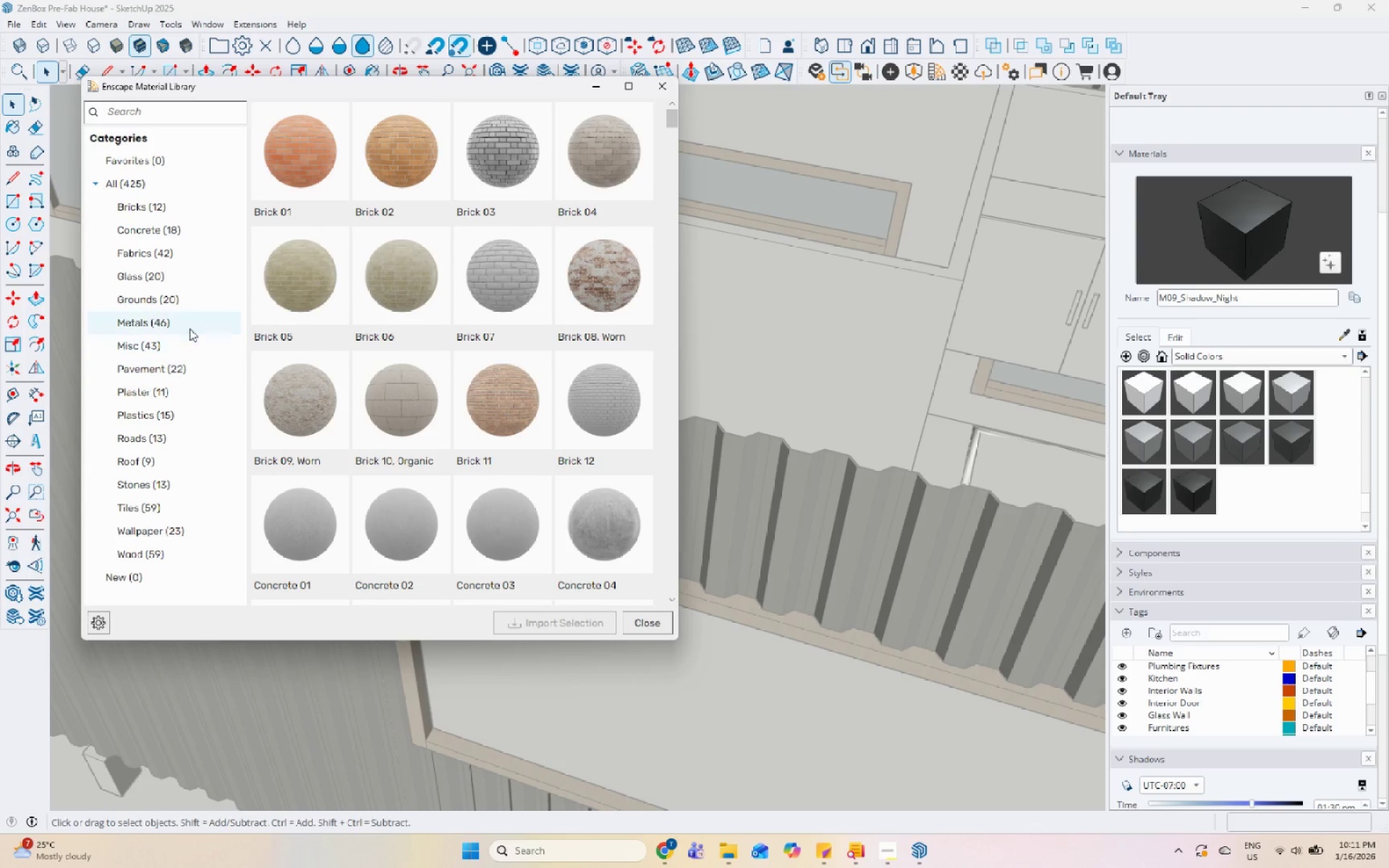 
left_click([201, 262])
 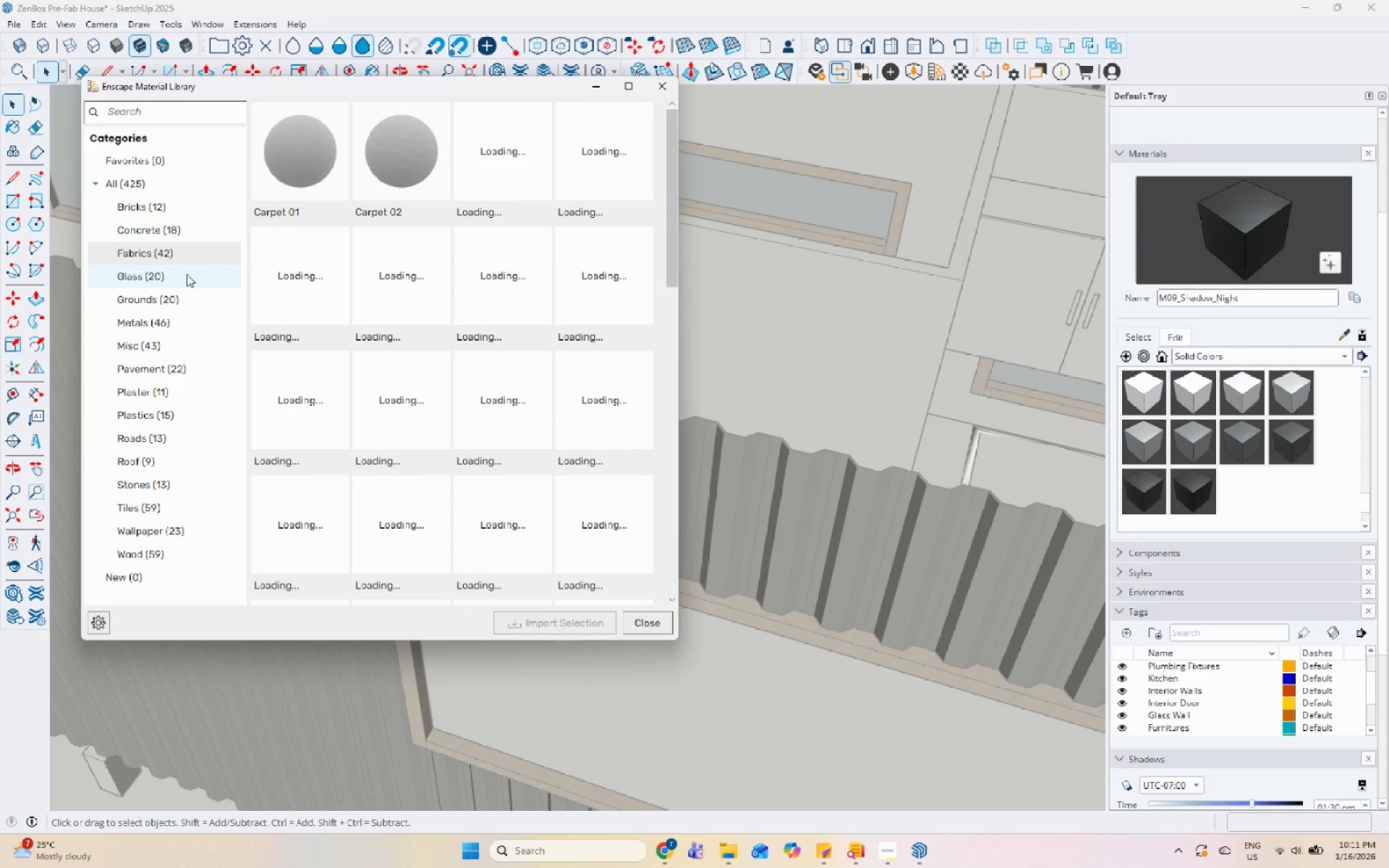 
left_click([187, 274])
 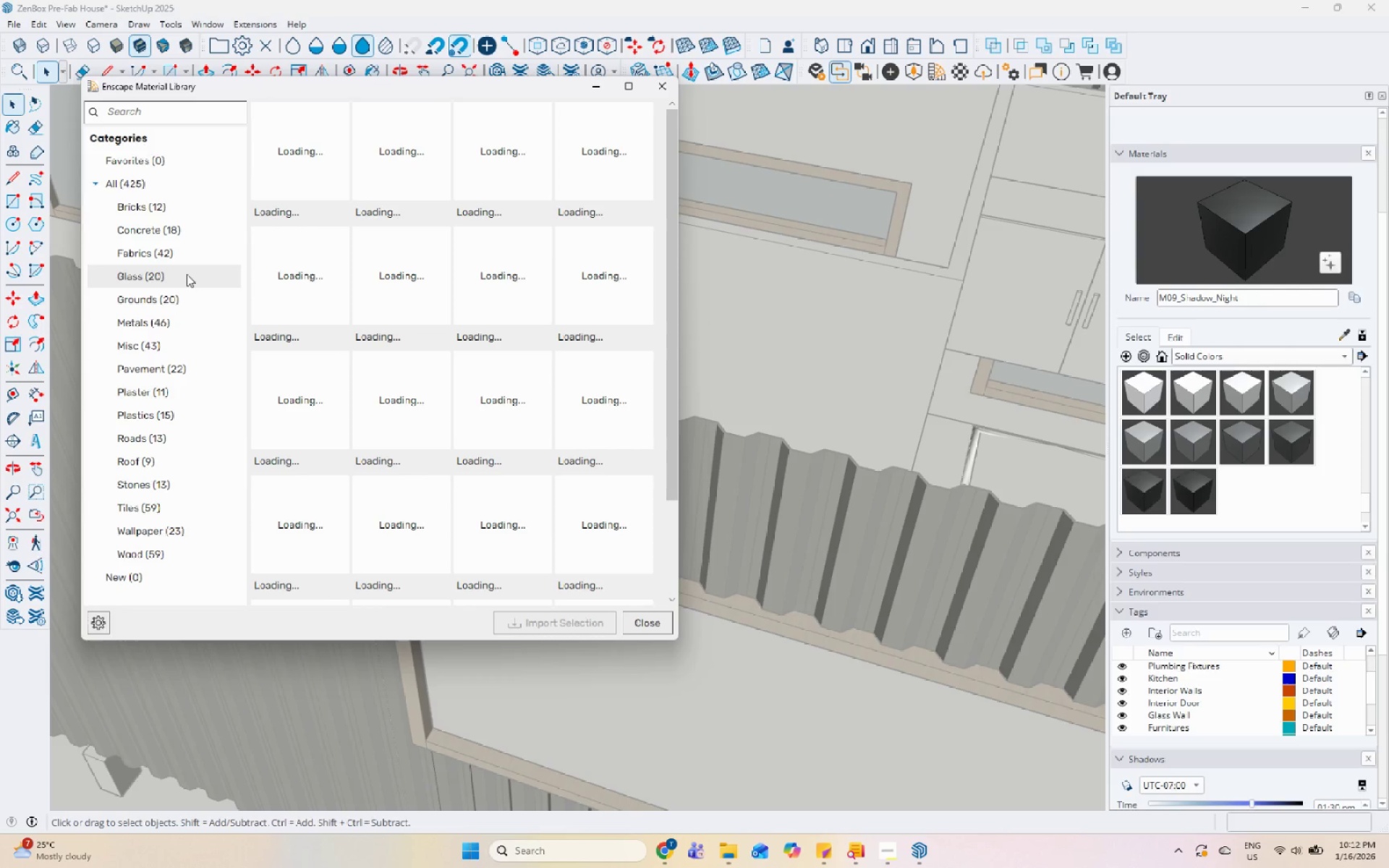 
mouse_move([427, 377])
 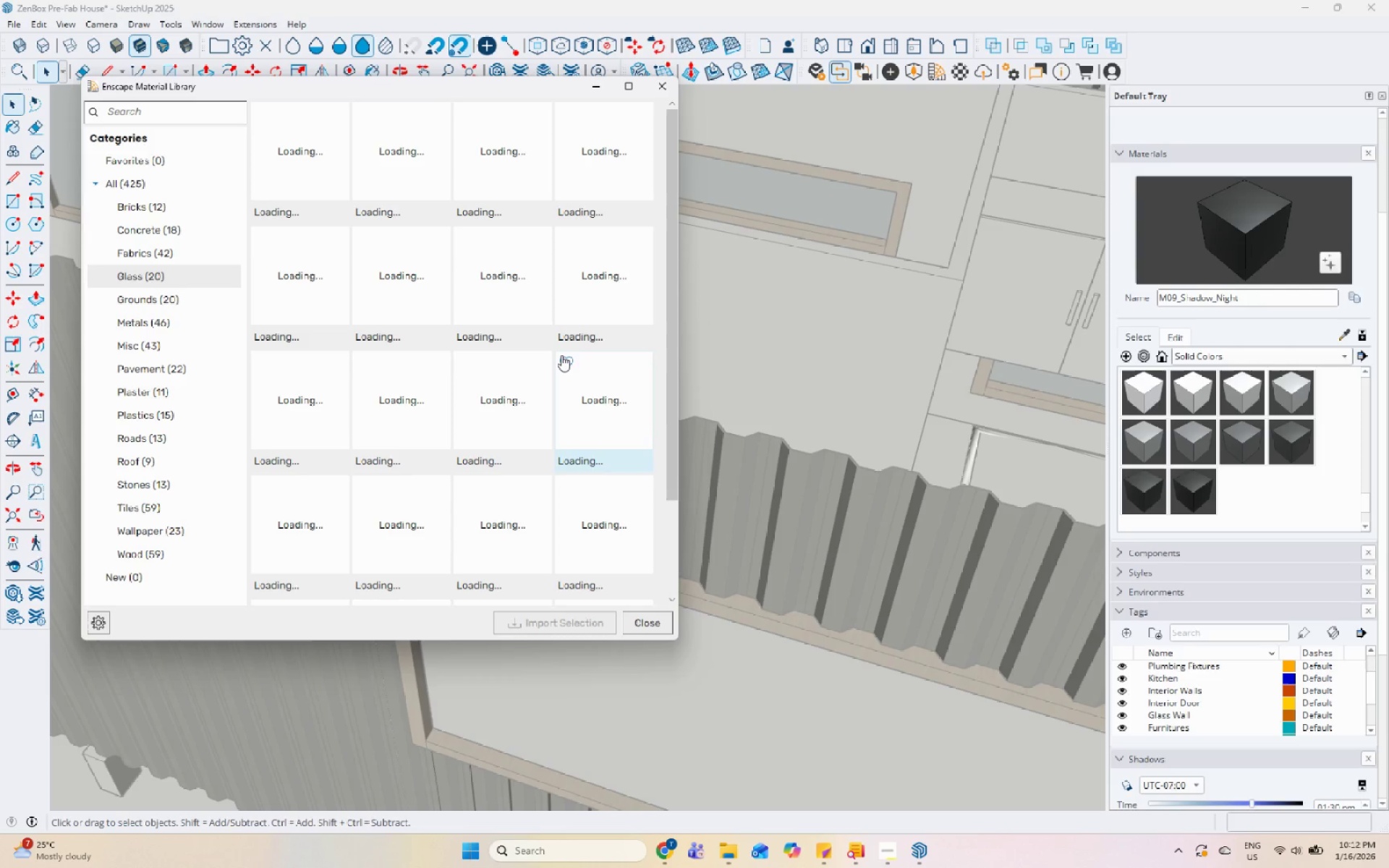 
wait(15.04)
 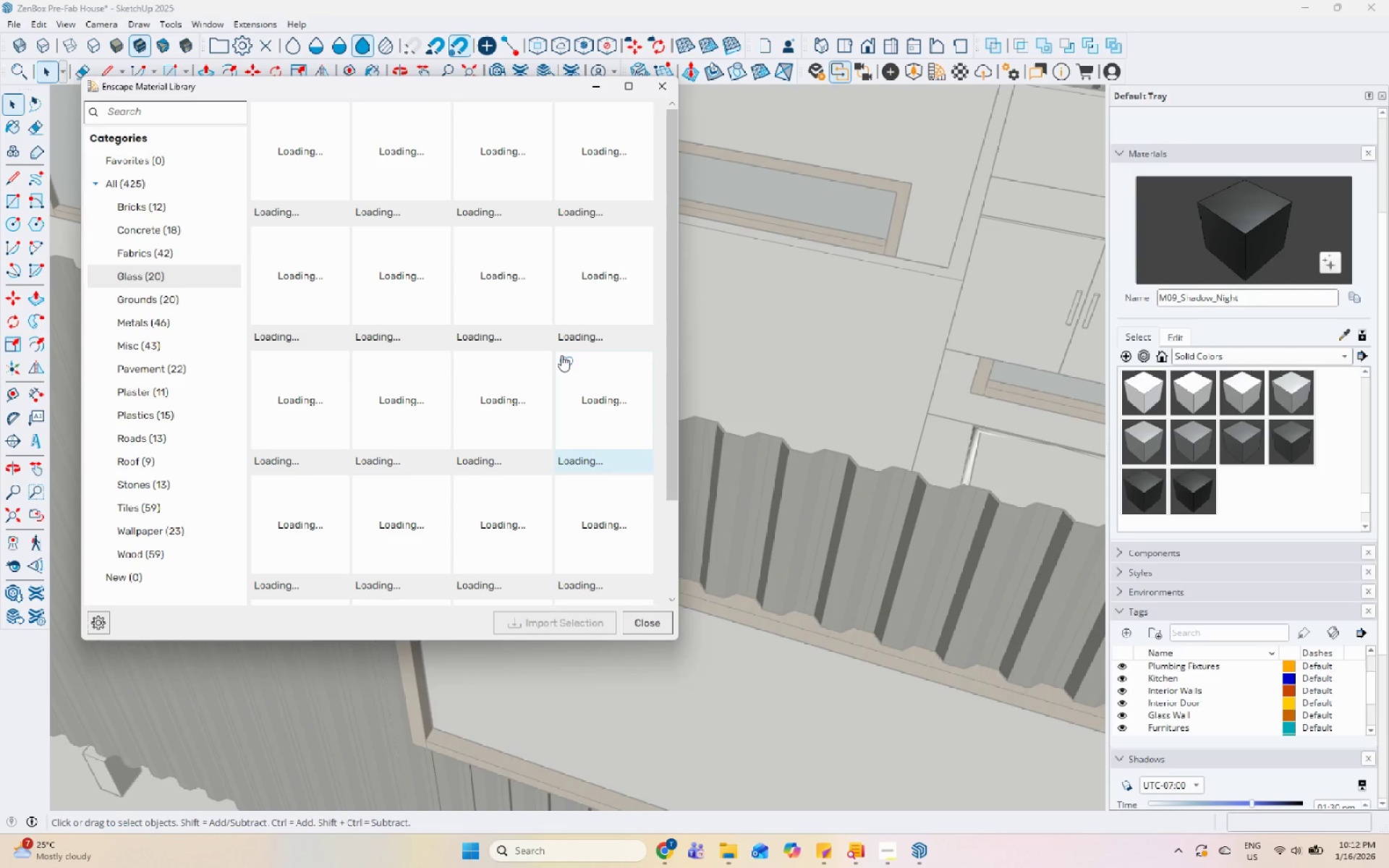 
left_click([865, 69])
 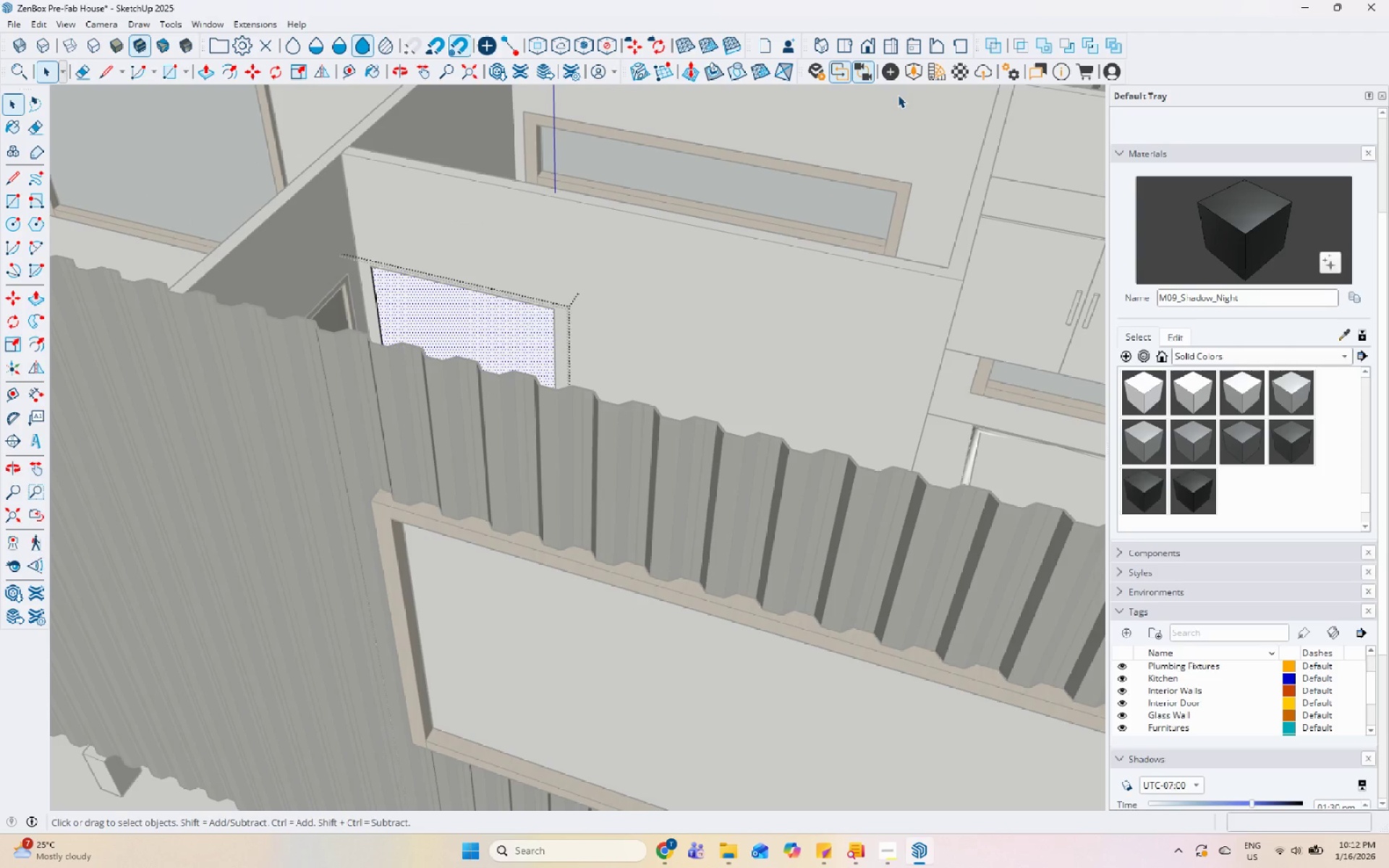 
key(Escape)
 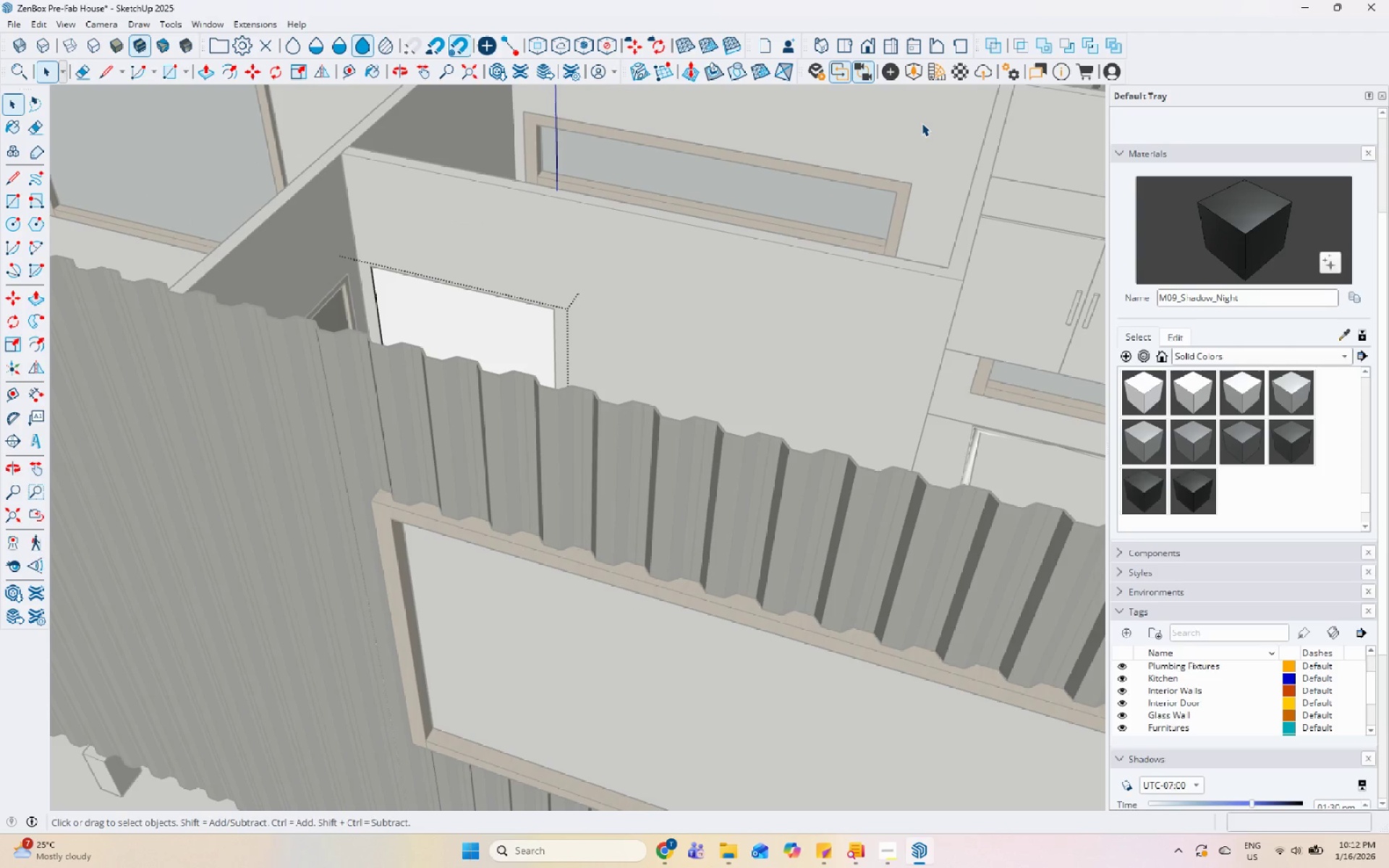 
key(Escape)
 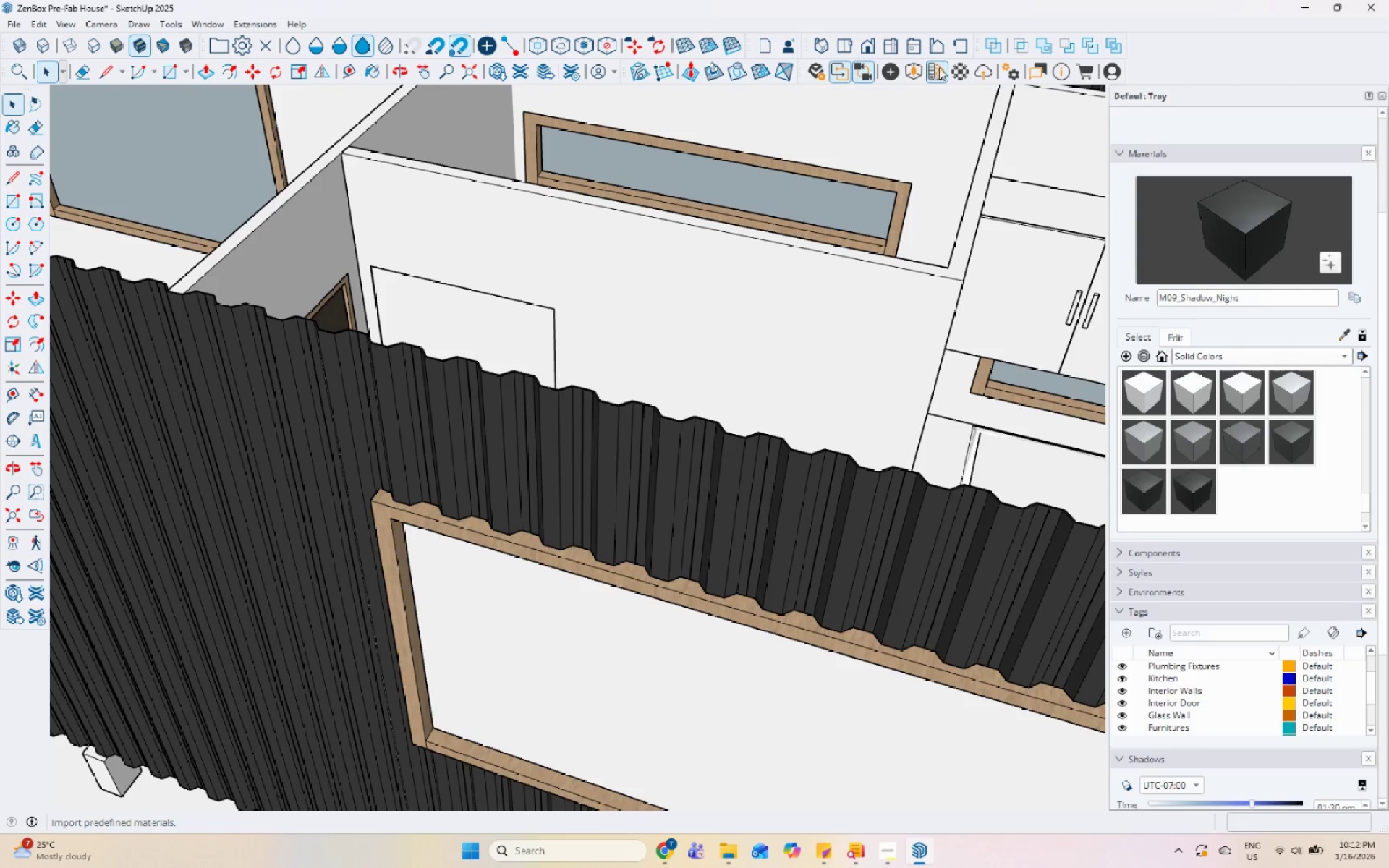 
left_click([931, 72])
 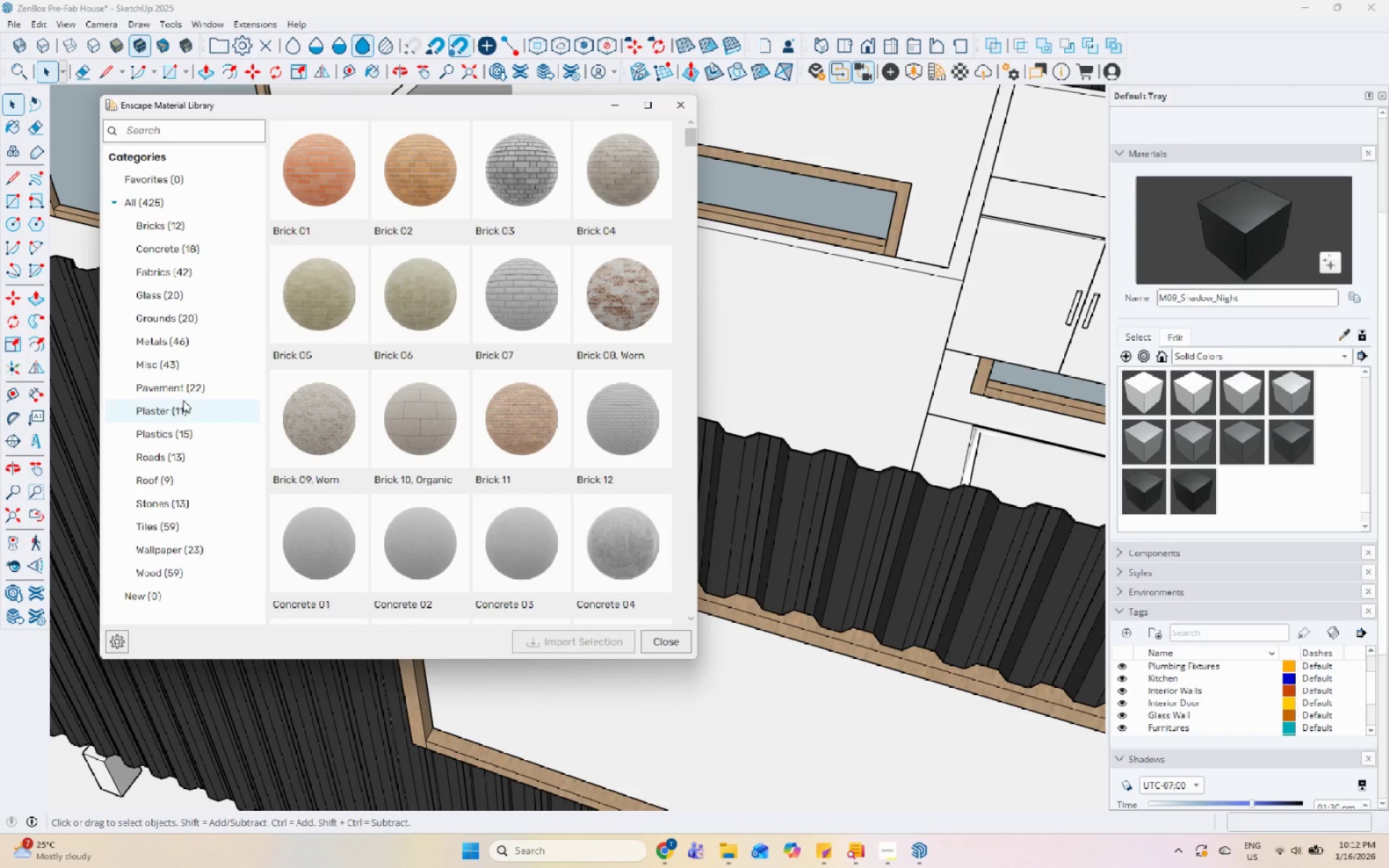 
left_click([205, 298])
 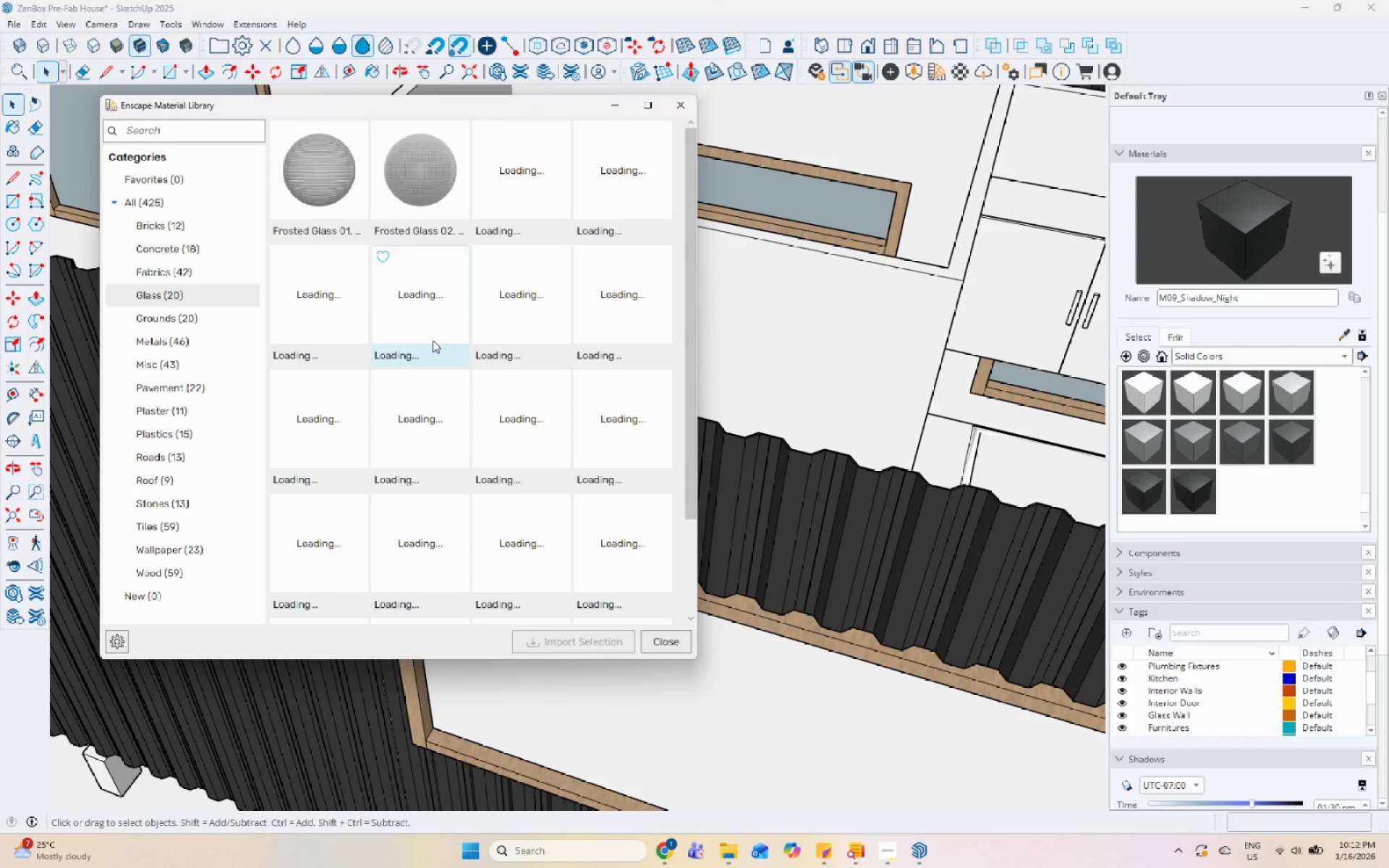 
mouse_move([551, 279])
 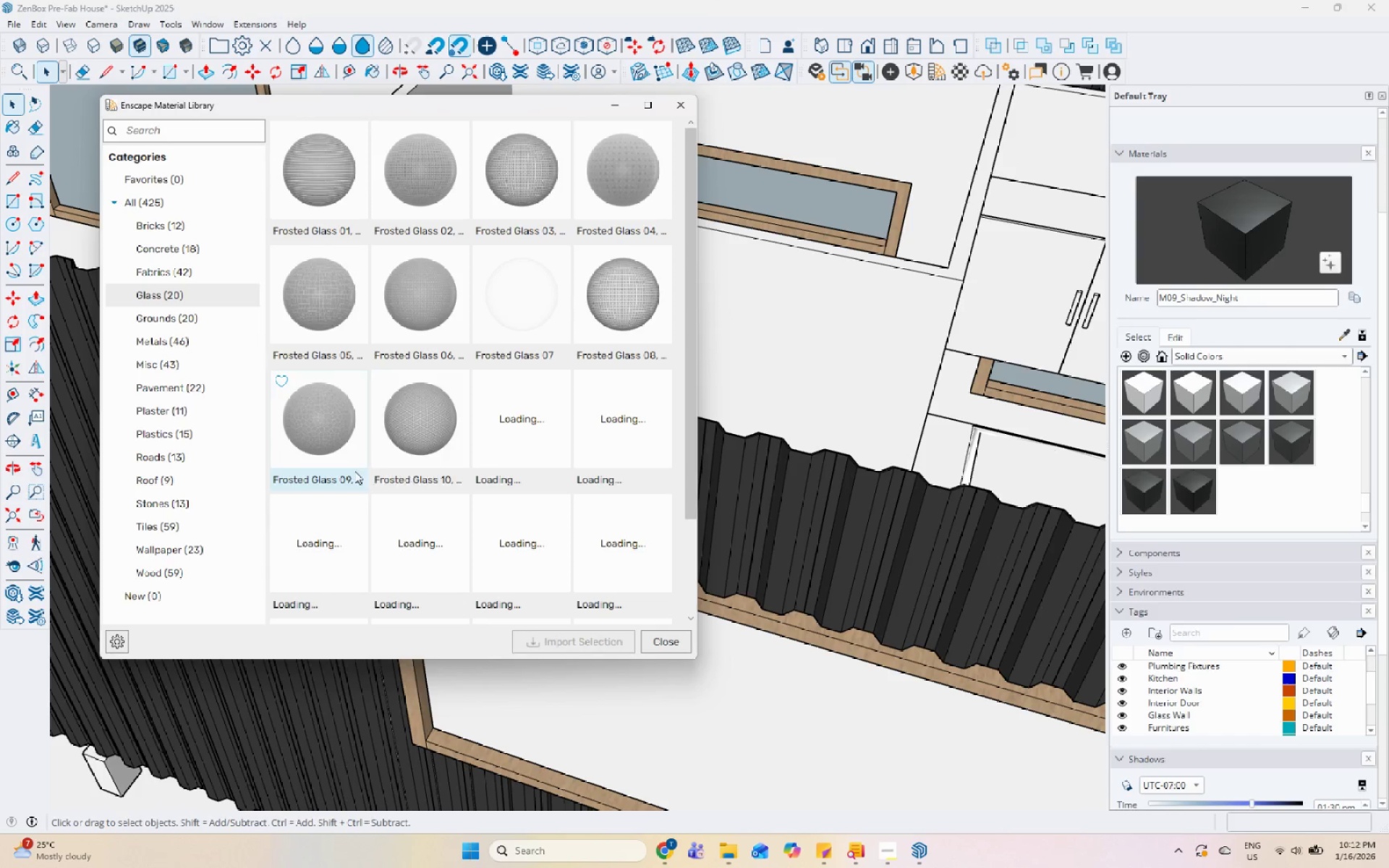 
left_click([326, 443])
 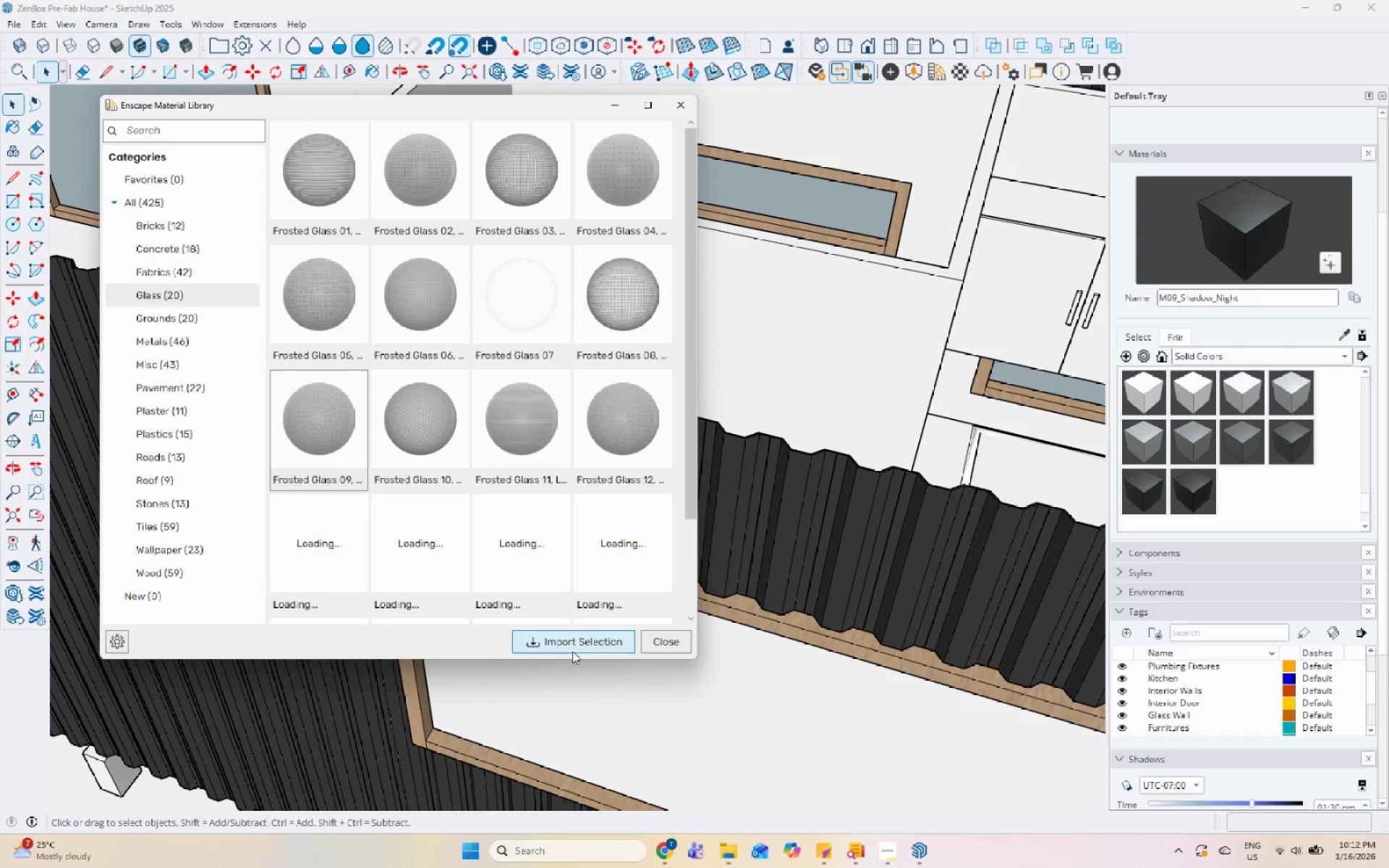 
left_click([572, 650])
 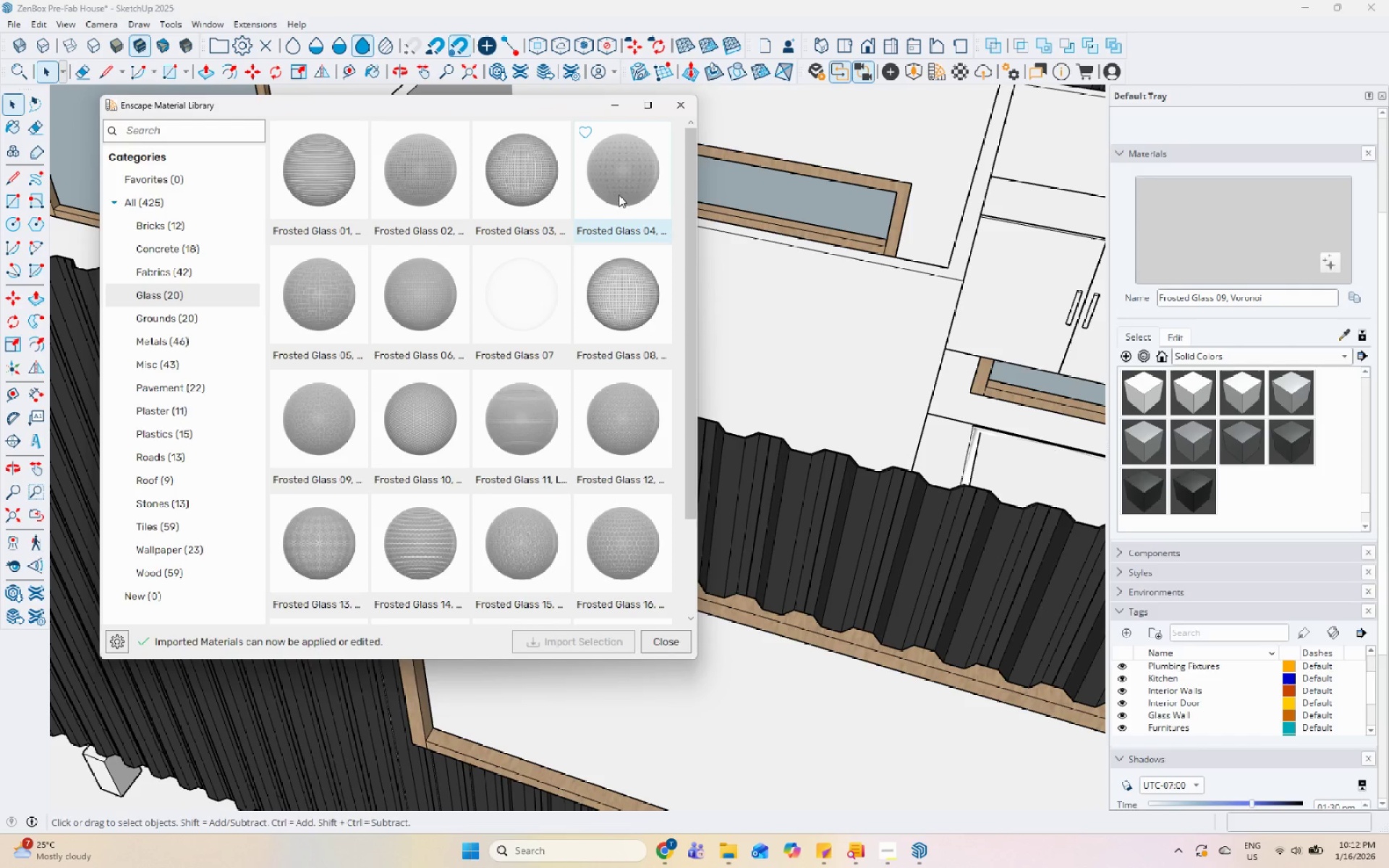 
wait(5.36)
 